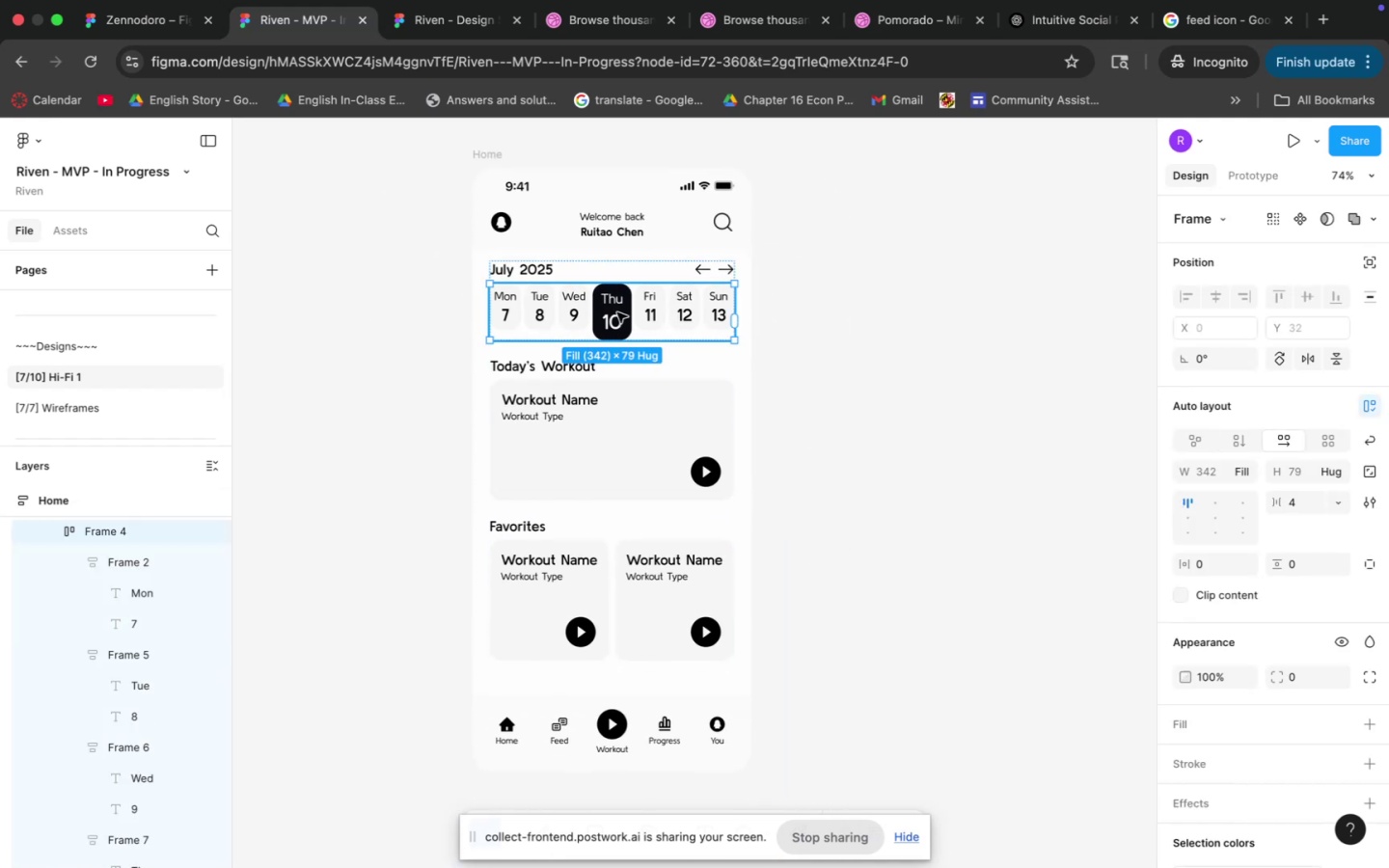 
triple_click([617, 312])
 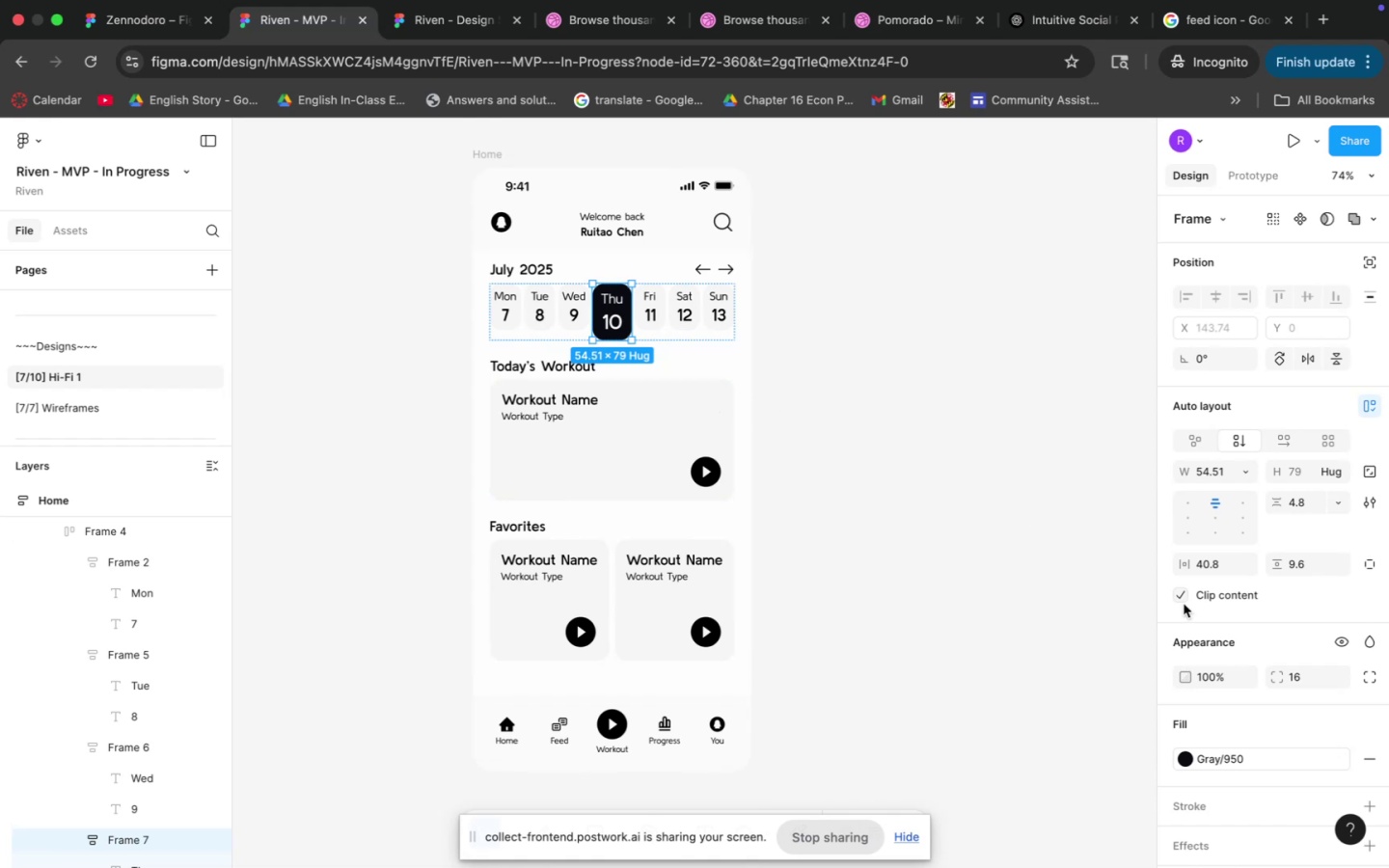 
left_click([1231, 765])
 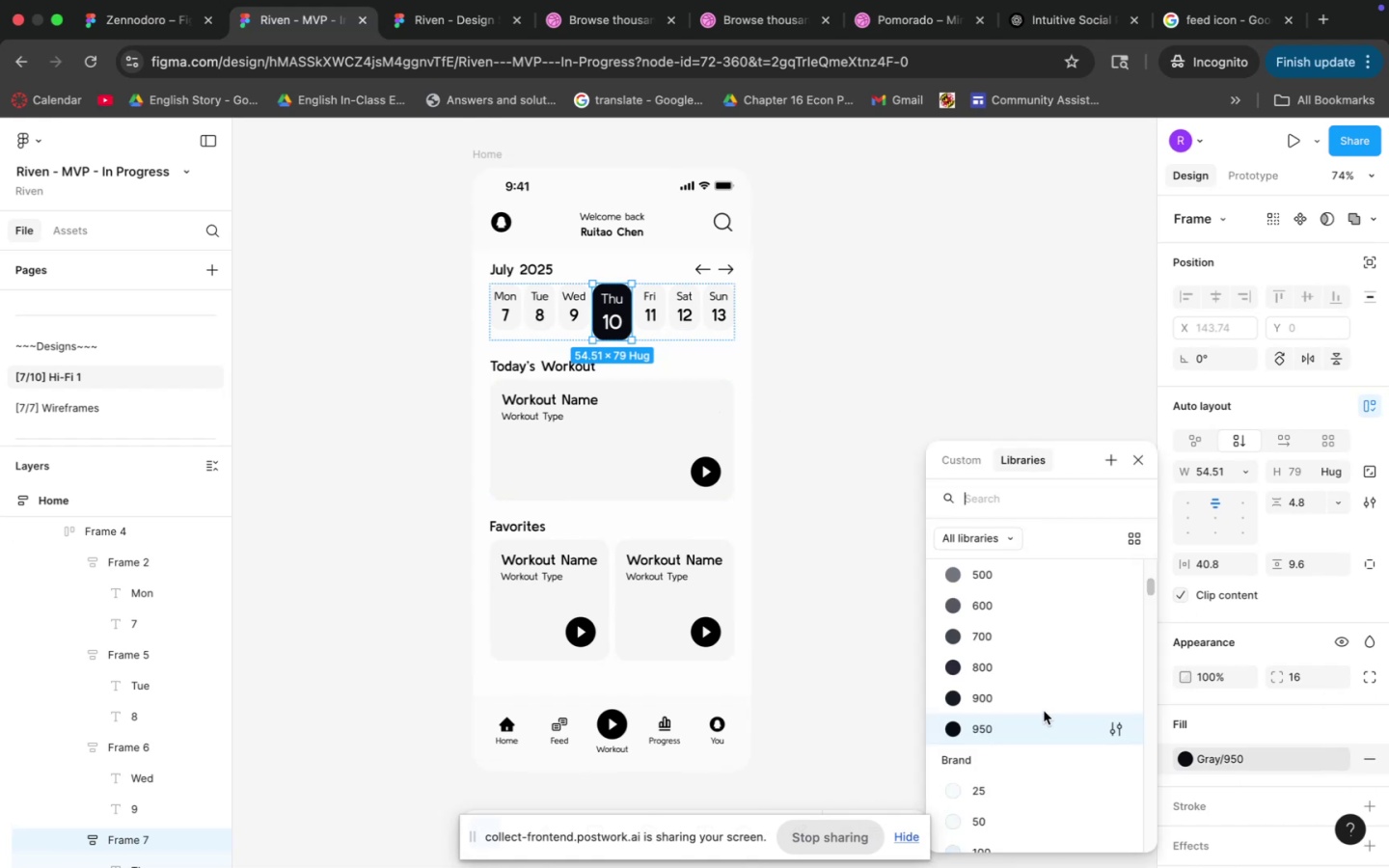 
scroll: coordinate [1010, 689], scroll_direction: down, amount: 10.0
 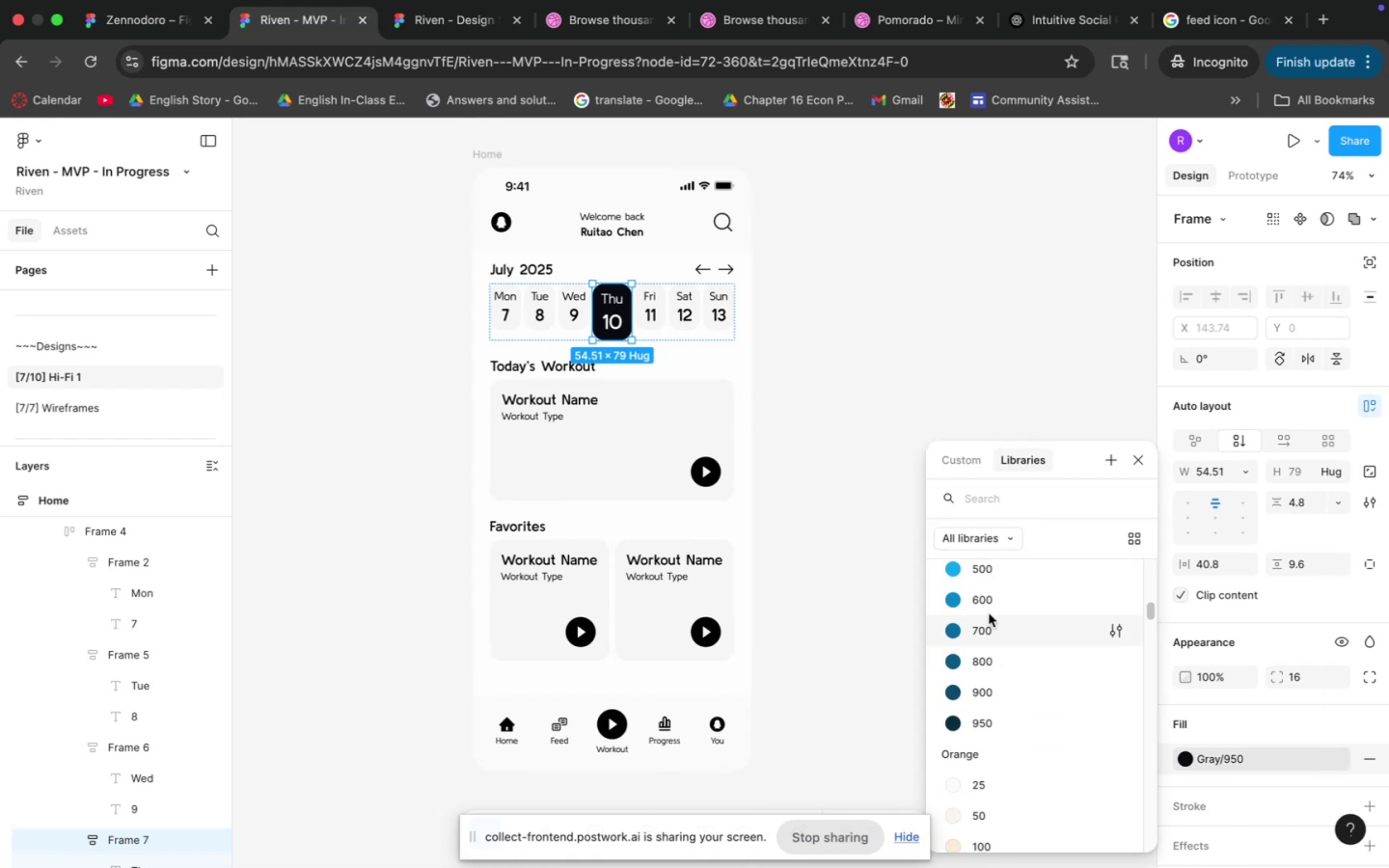 
left_click([988, 629])
 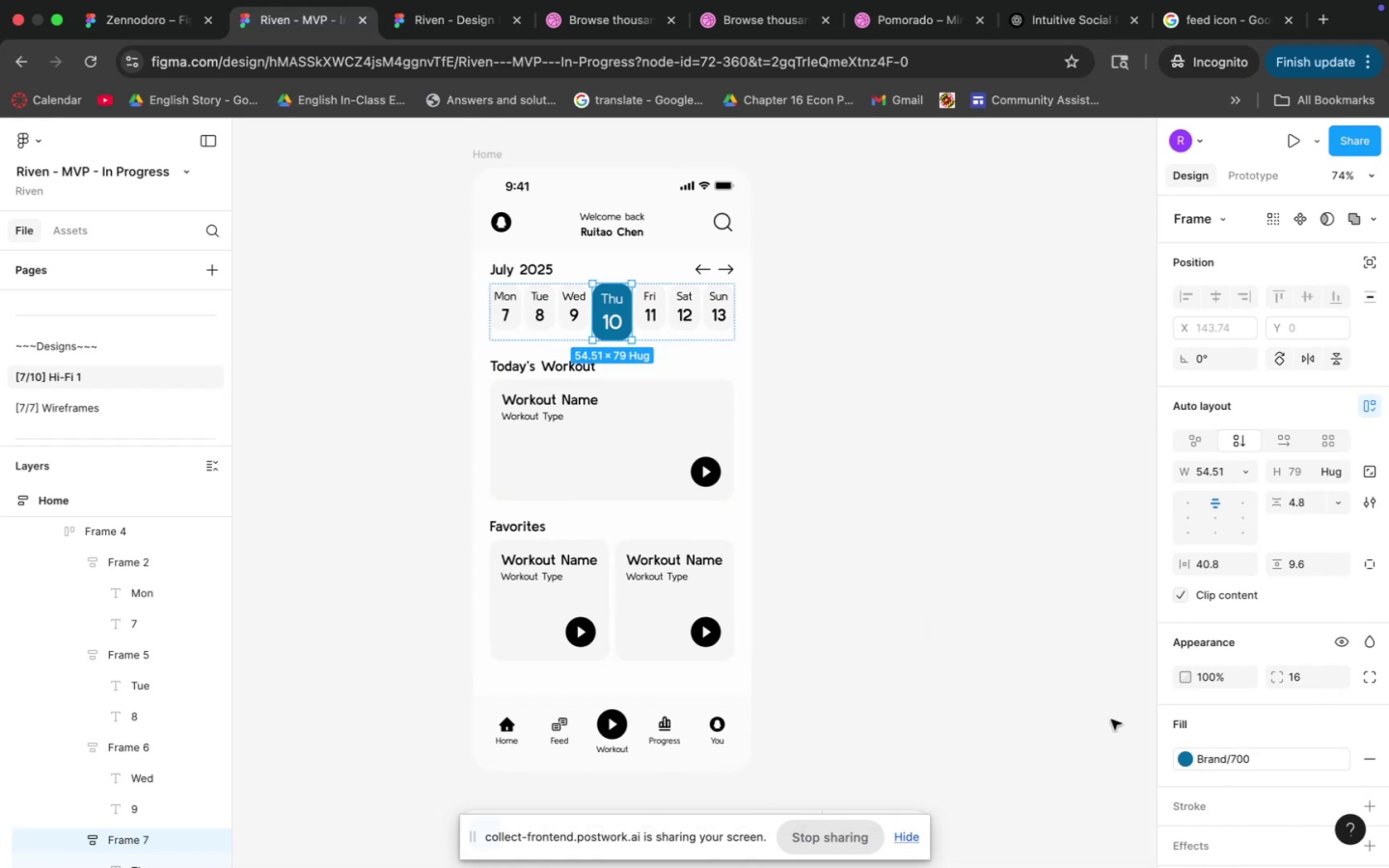 
left_click([1192, 755])
 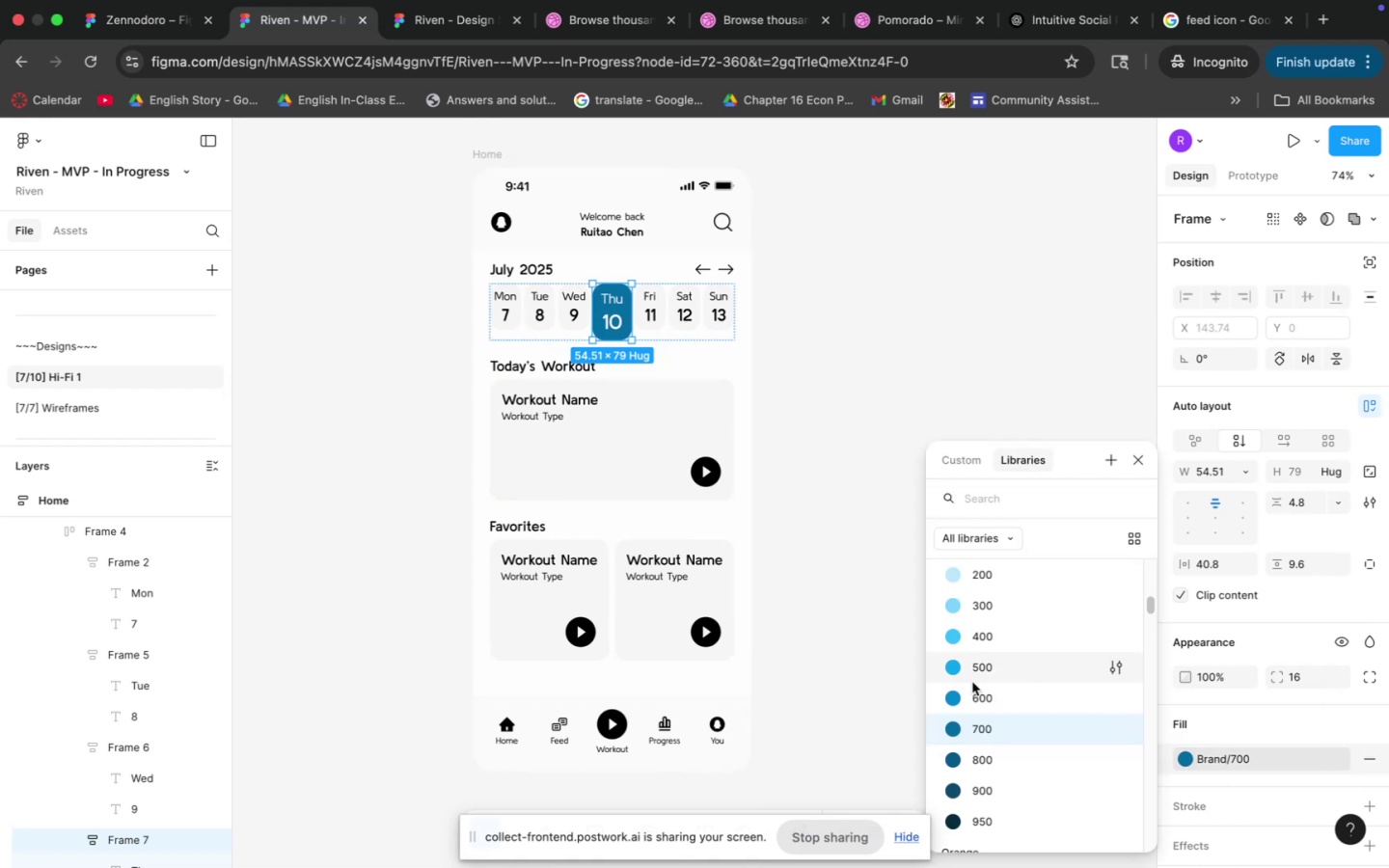 
left_click([975, 676])
 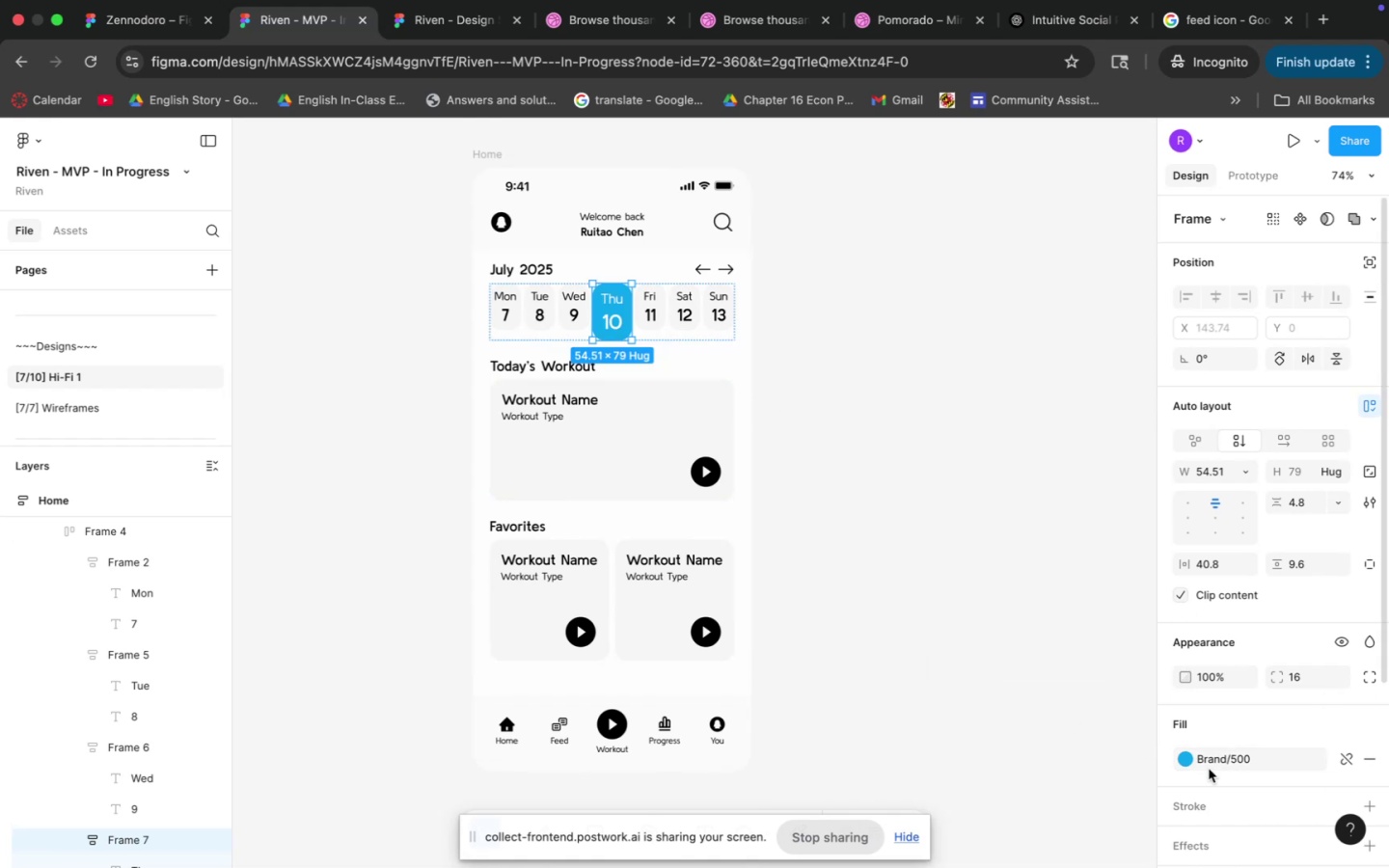 
left_click([1179, 768])
 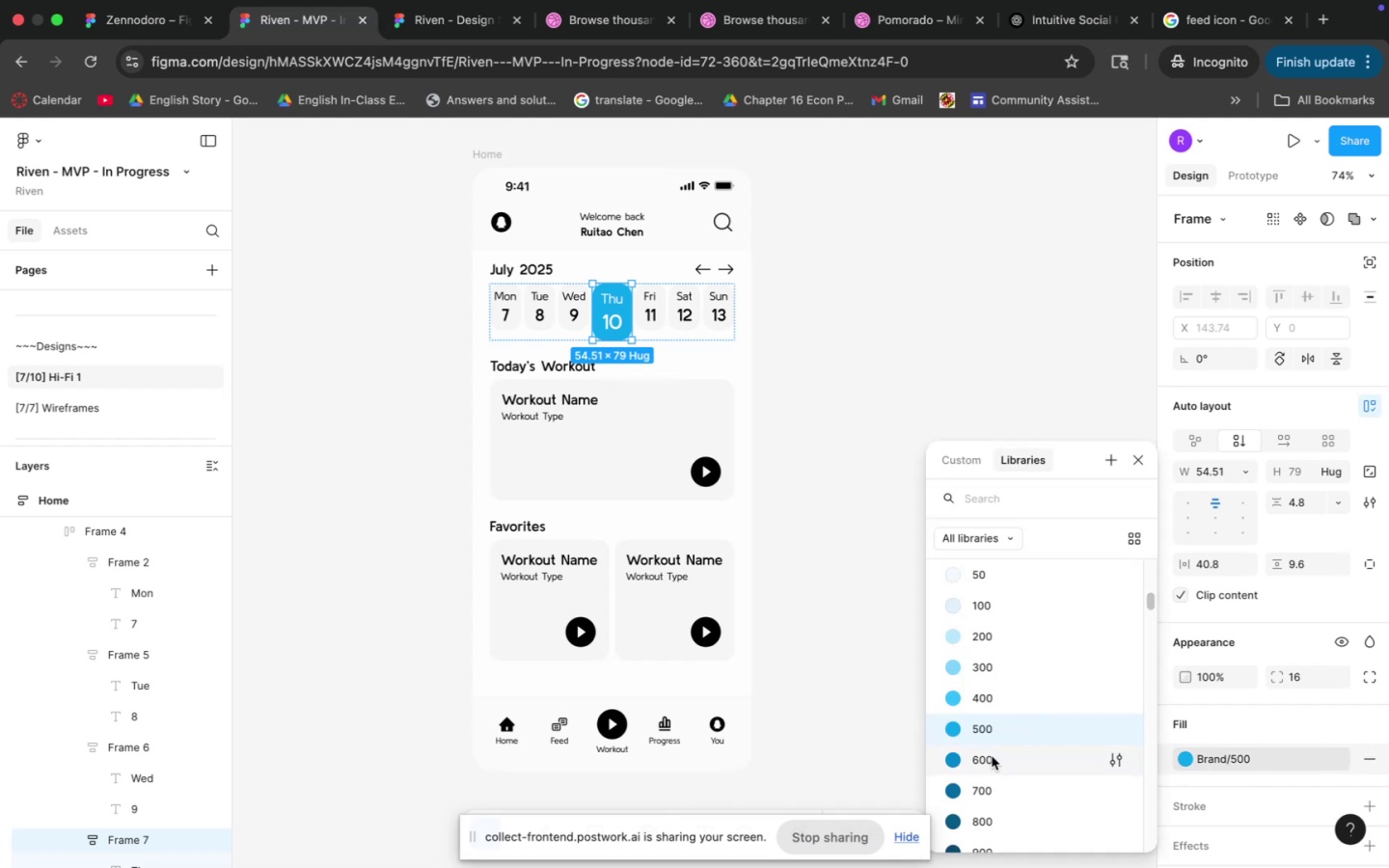 
left_click([993, 760])
 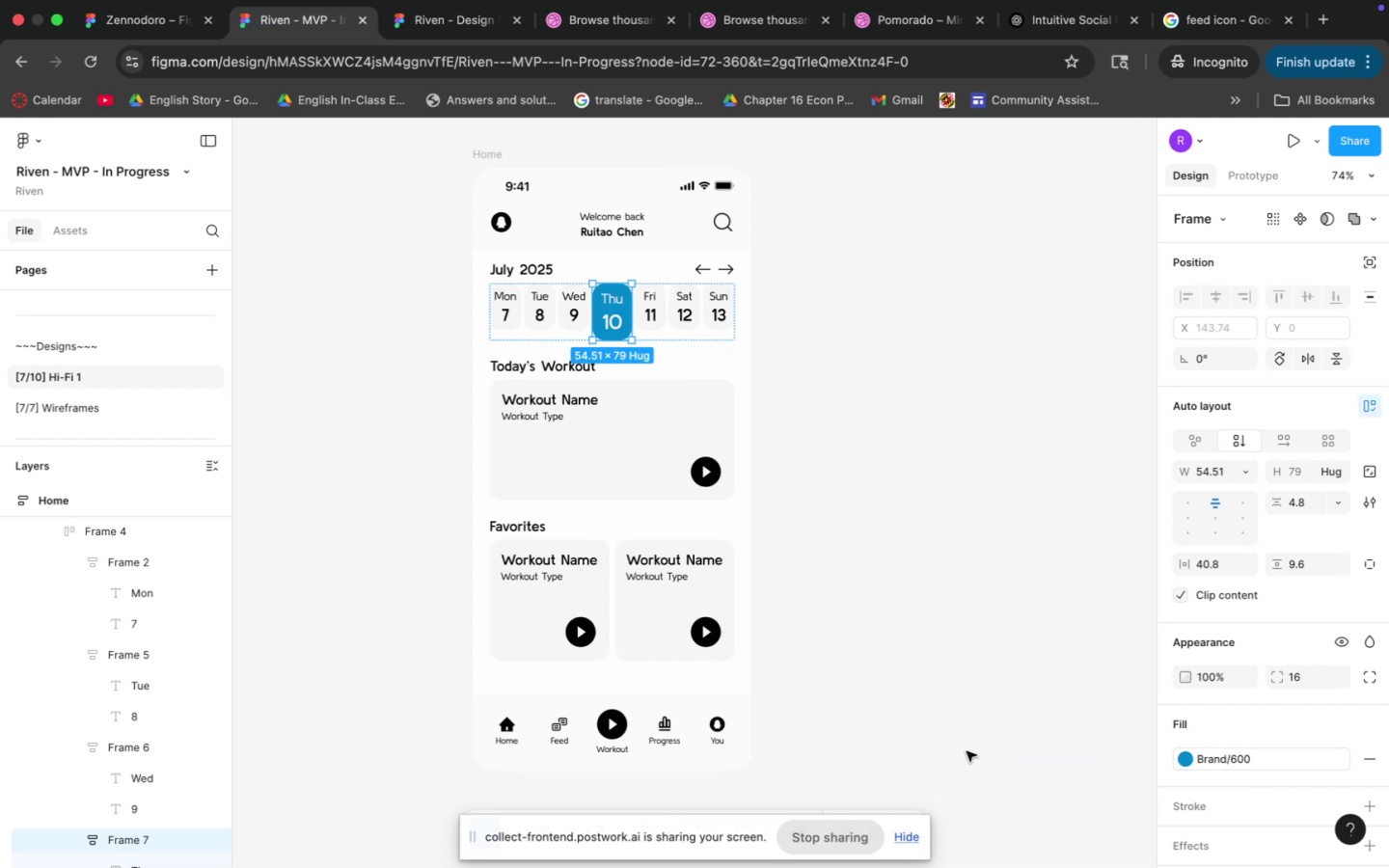 
left_click([1193, 765])
 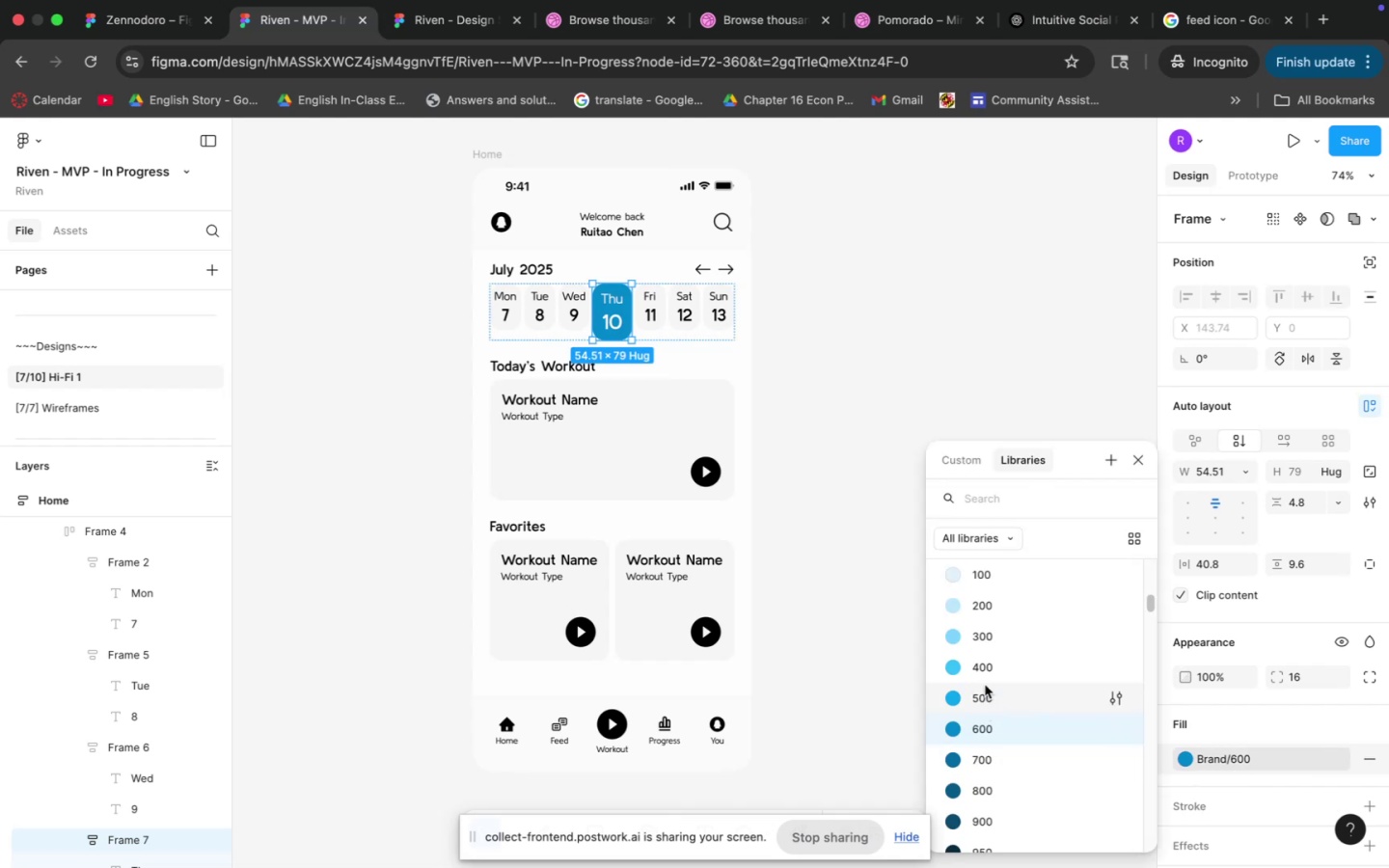 
left_click([984, 676])
 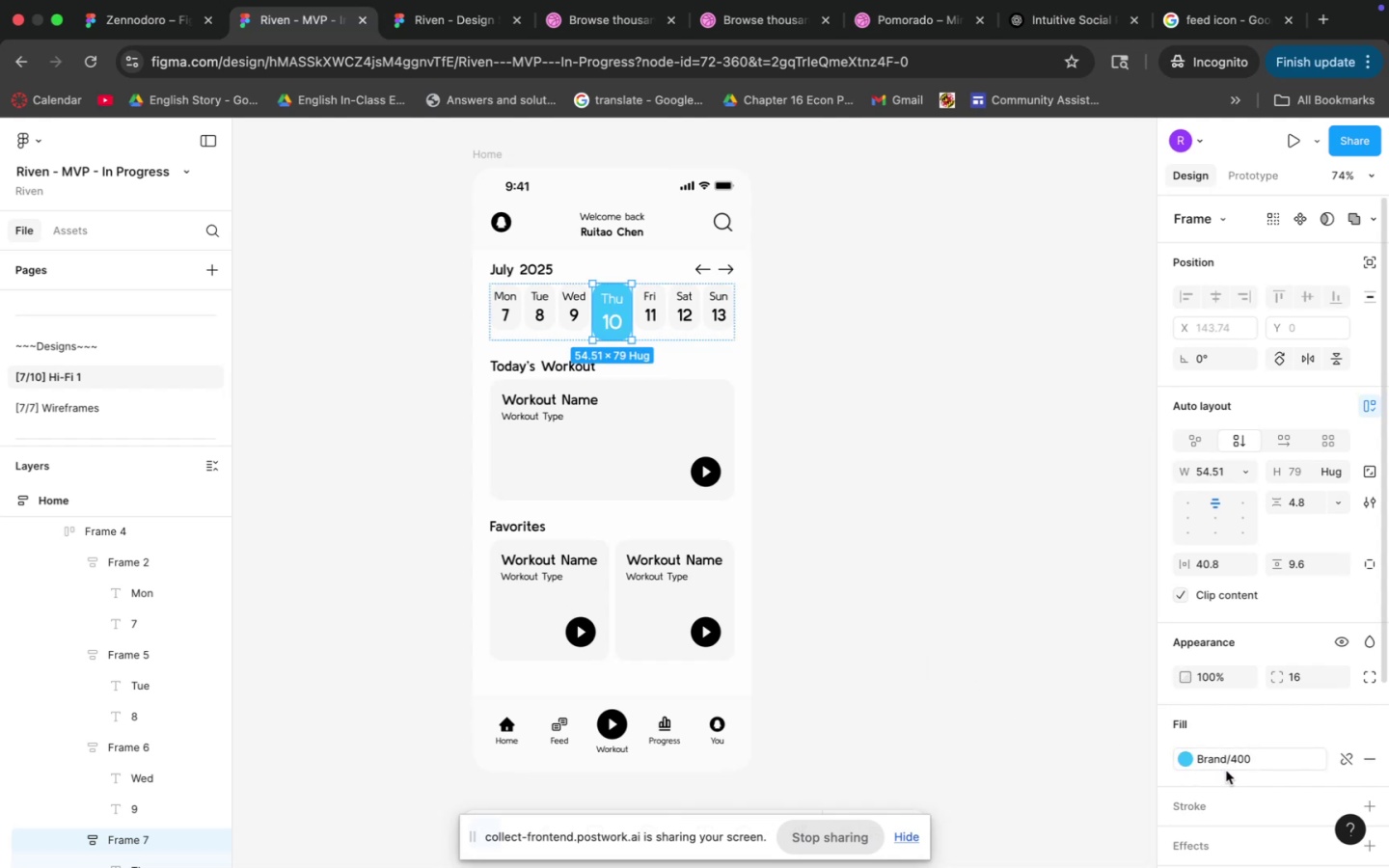 
left_click([1205, 765])
 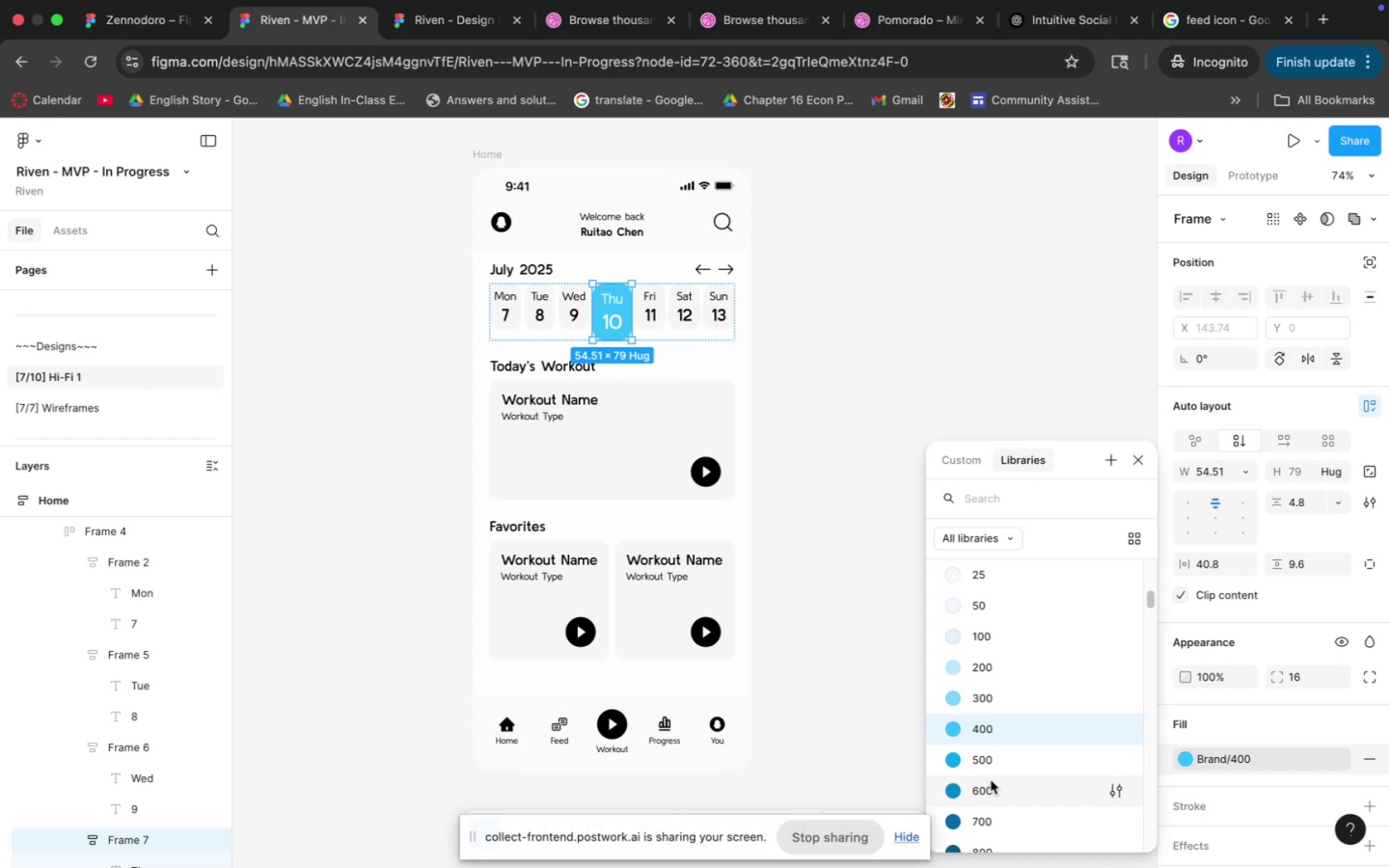 
left_click([991, 780])
 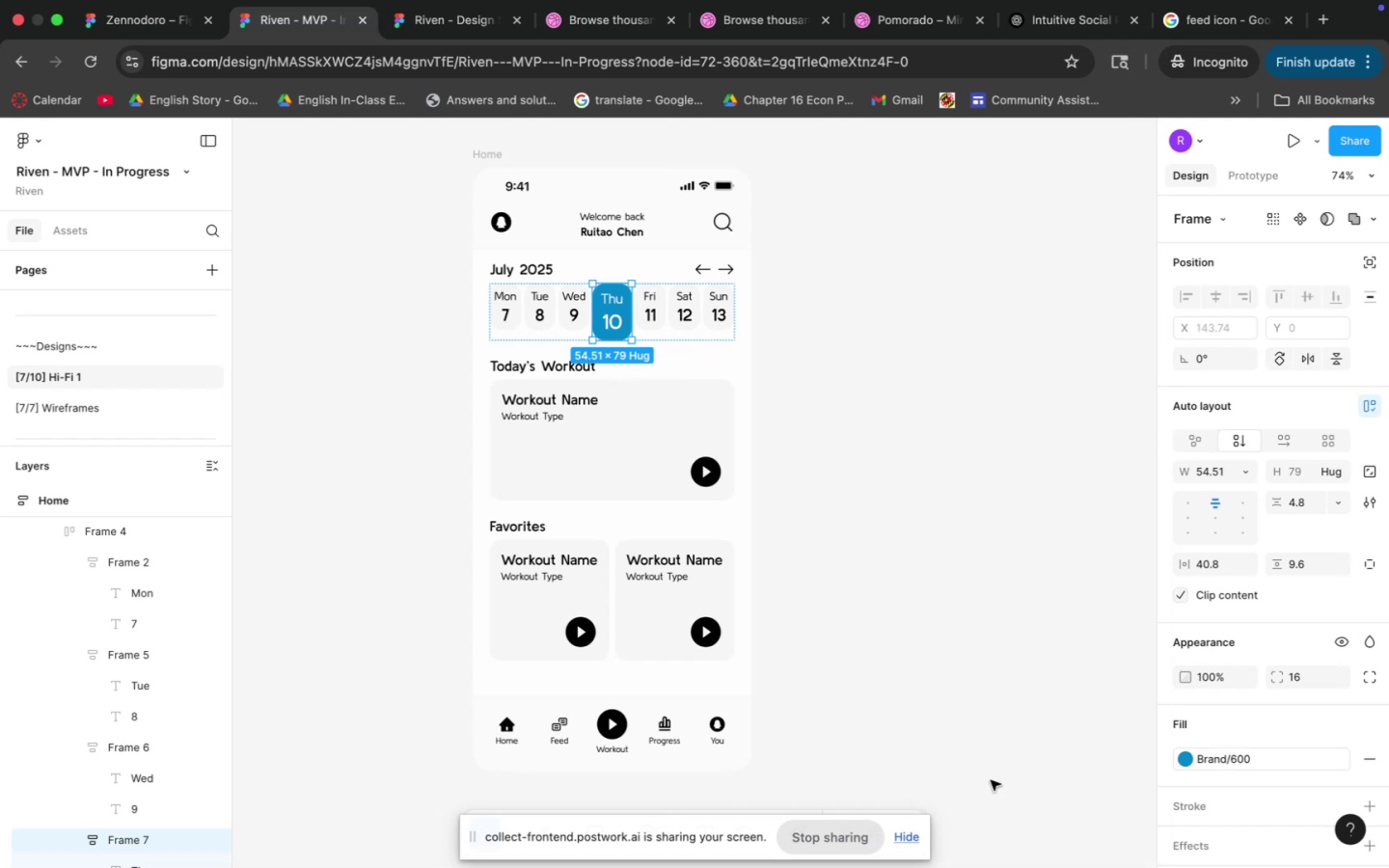 
left_click([991, 780])
 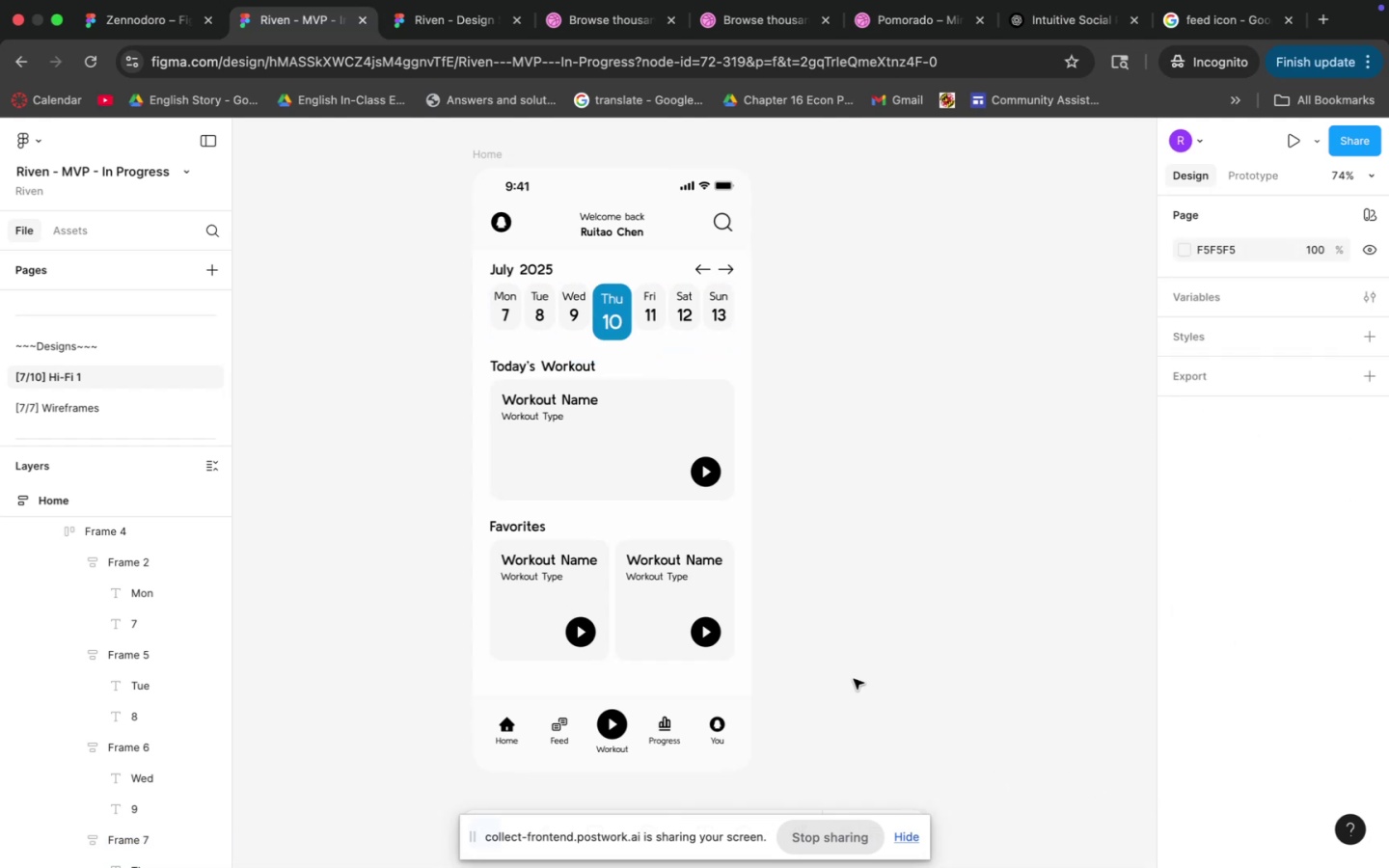 
hold_key(key=Space, duration=1.0)
 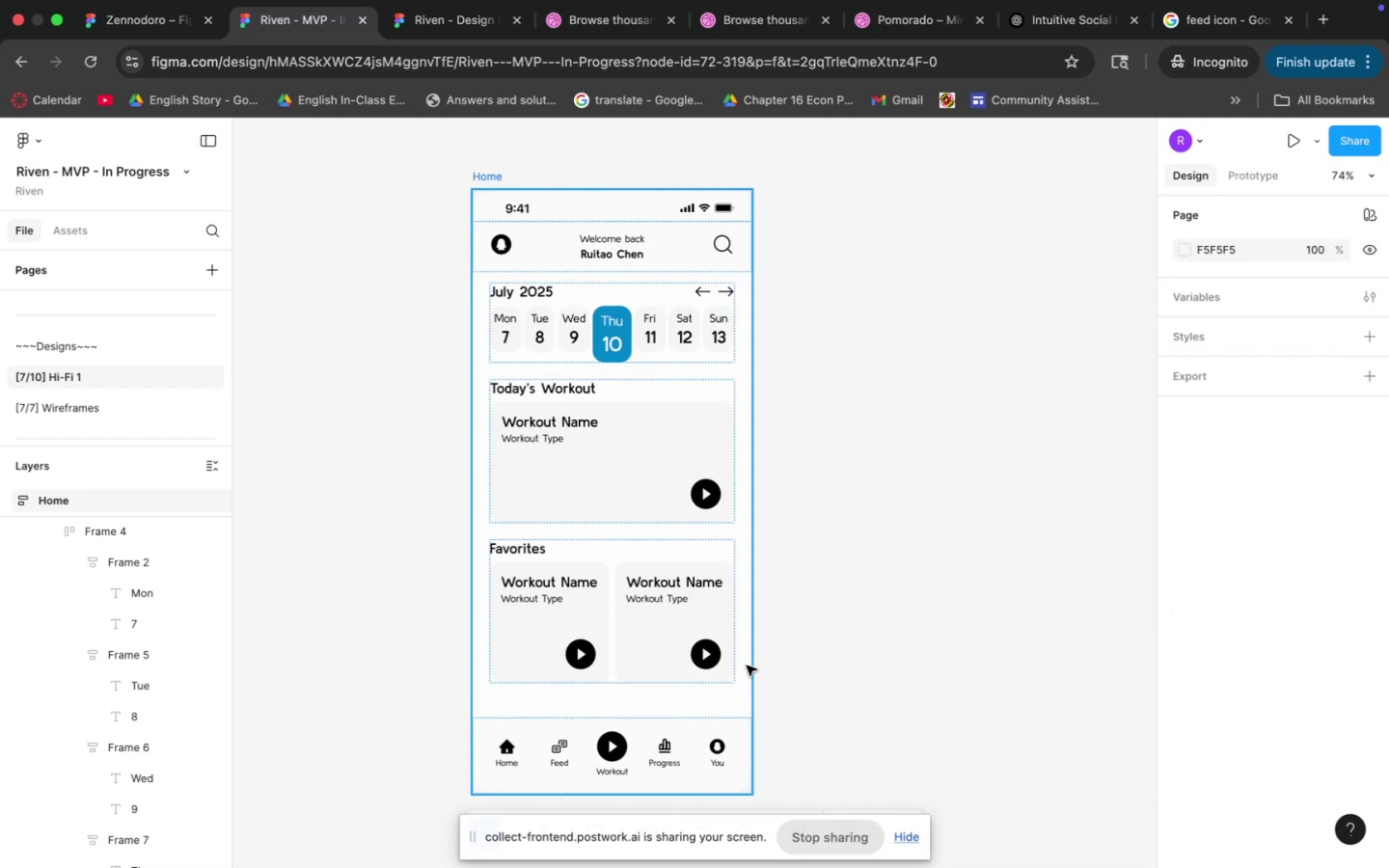 
scroll: coordinate [781, 672], scroll_direction: none, amount: 0.0
 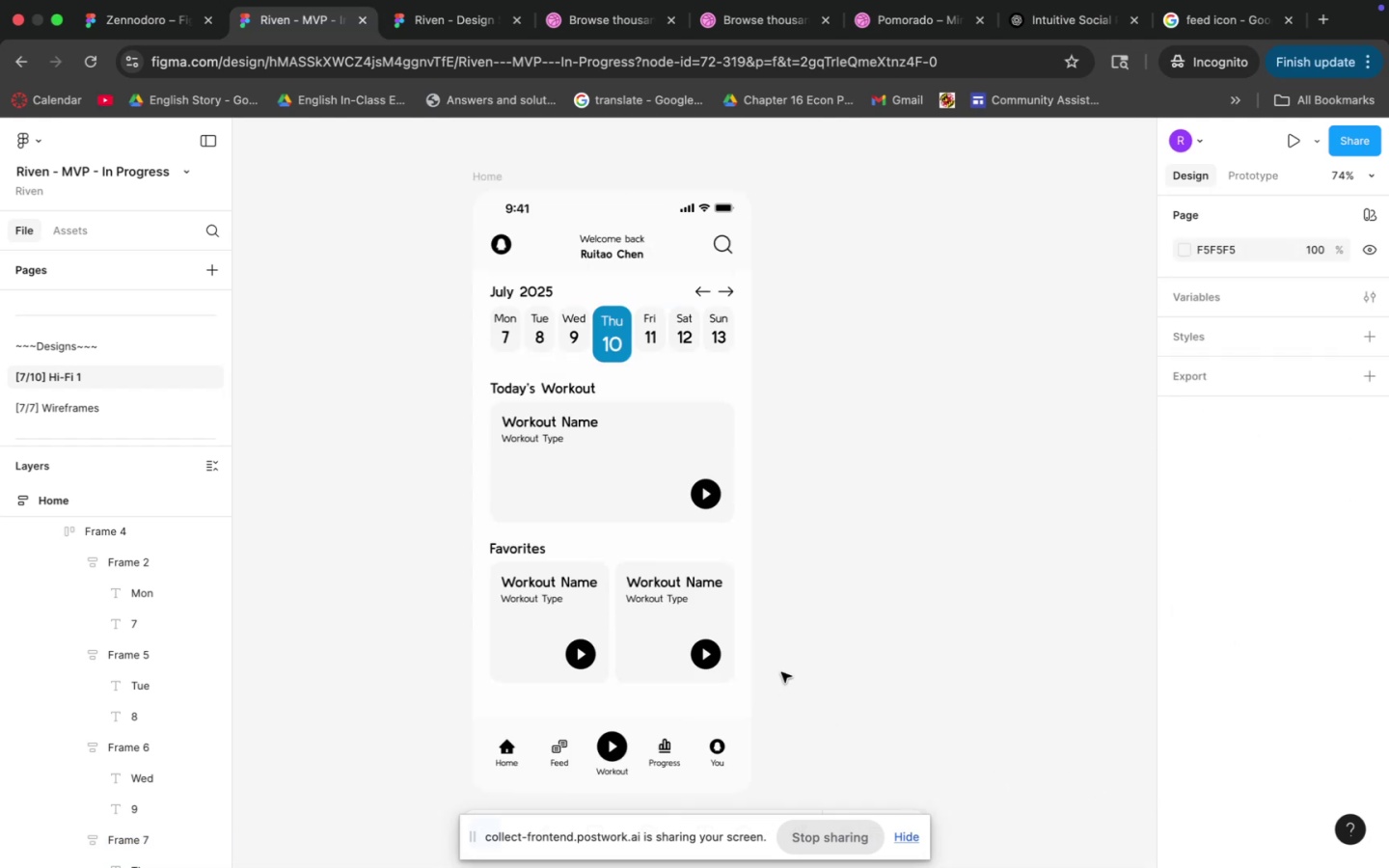 
hold_key(key=CommandLeft, duration=1.55)
scroll: coordinate [747, 665], scroll_direction: none, amount: 0.0
 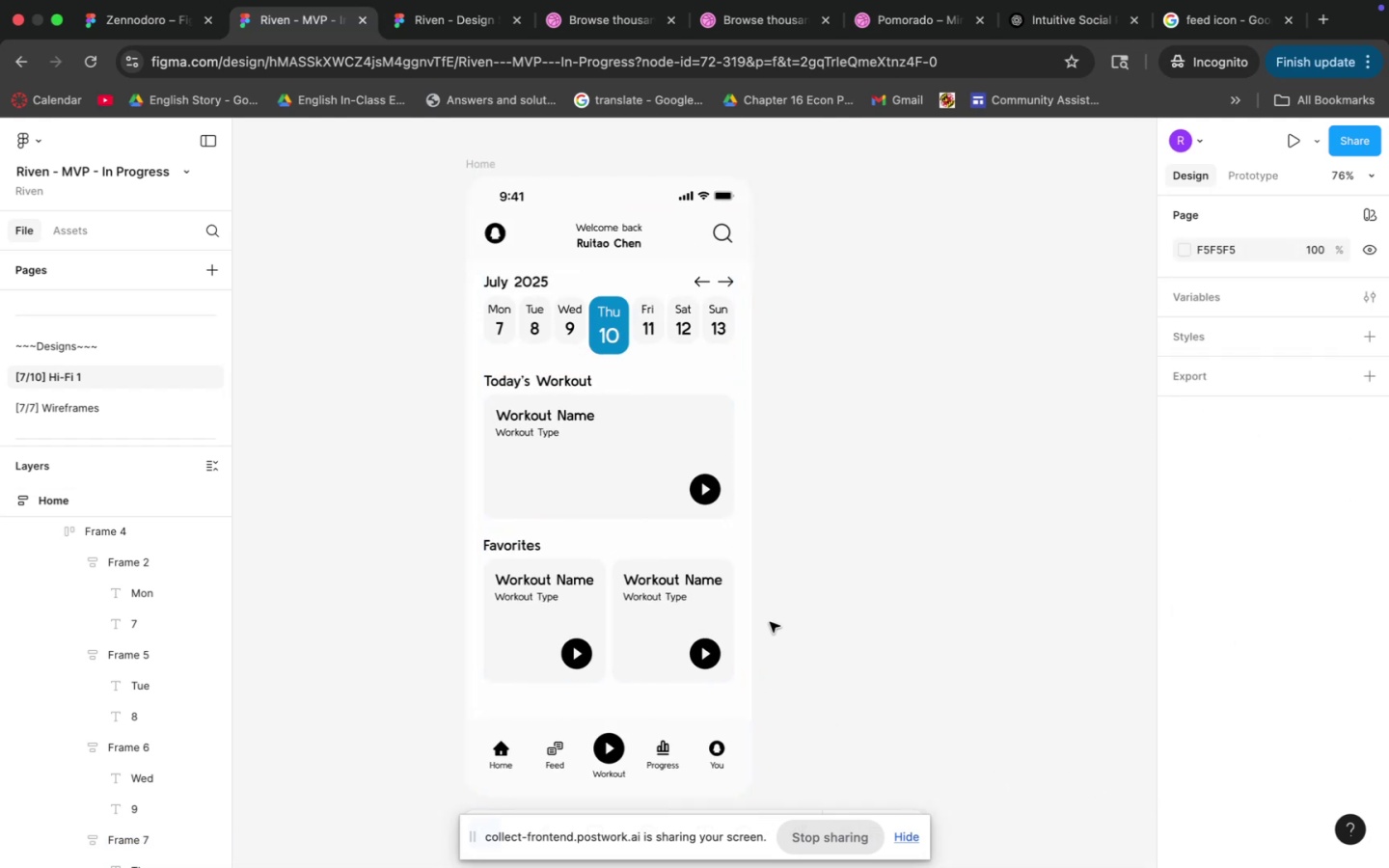 
key(Space)
 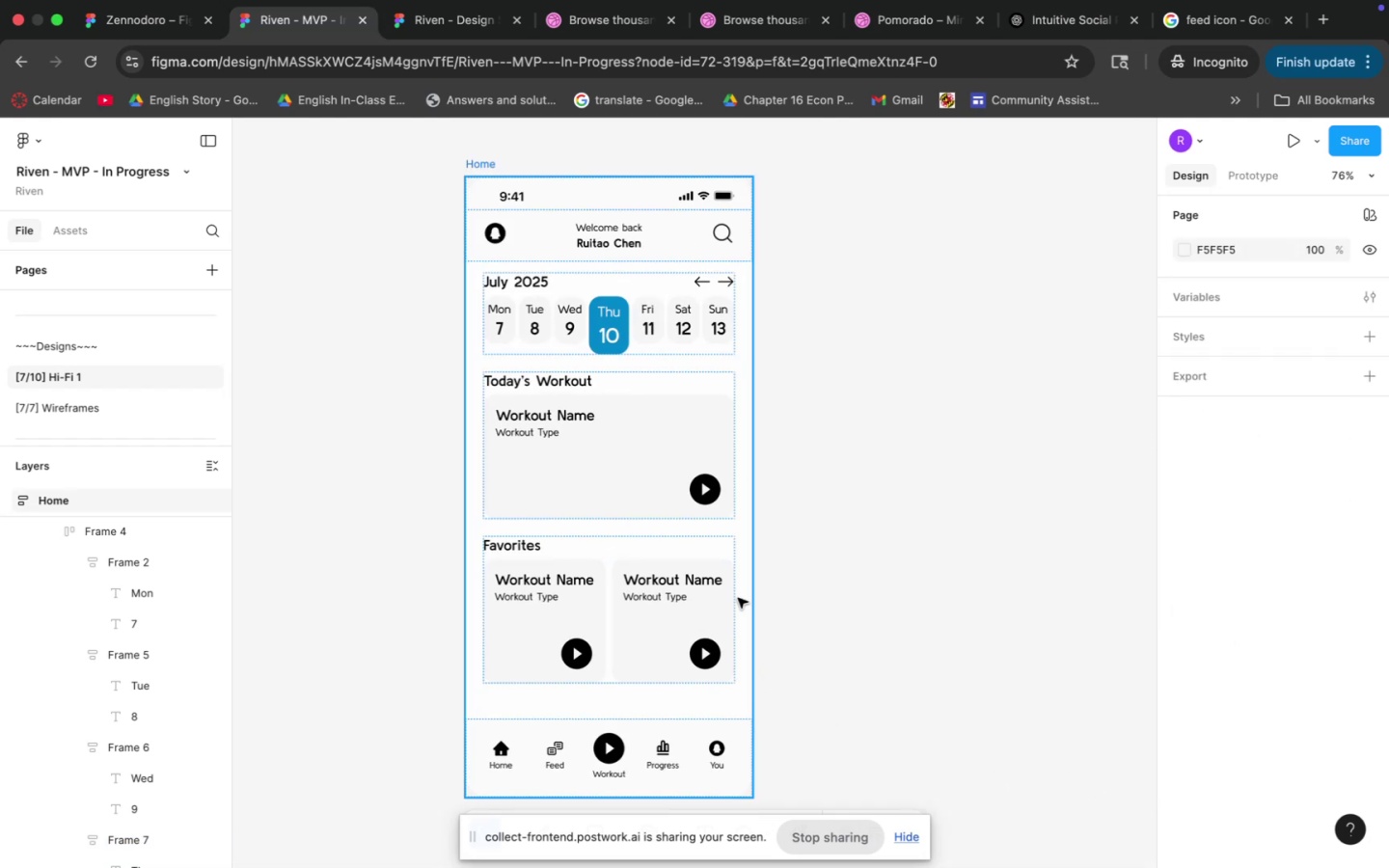 
scroll: coordinate [737, 607], scroll_direction: up, amount: 8.0
 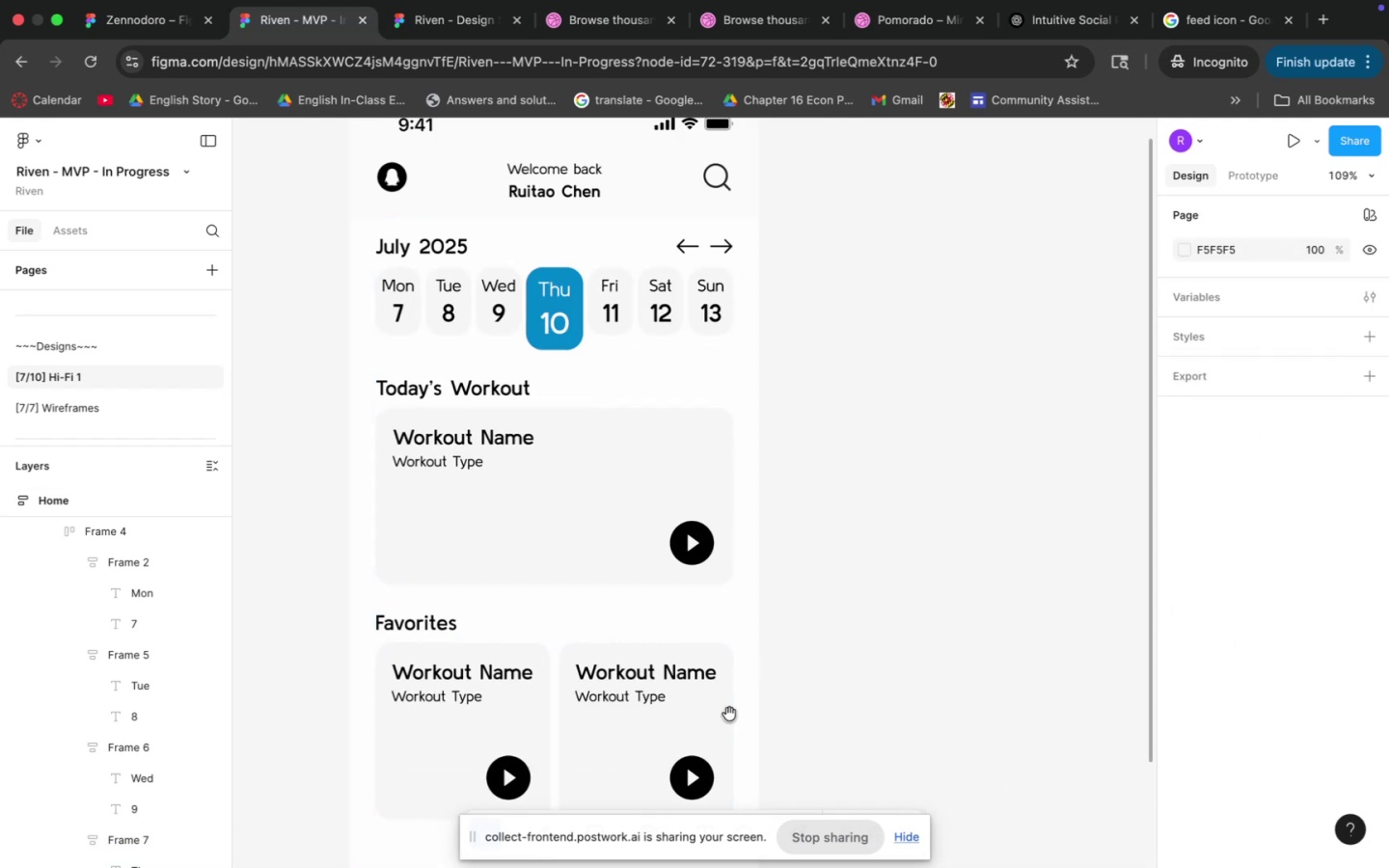 
hold_key(key=CommandLeft, duration=0.61)
 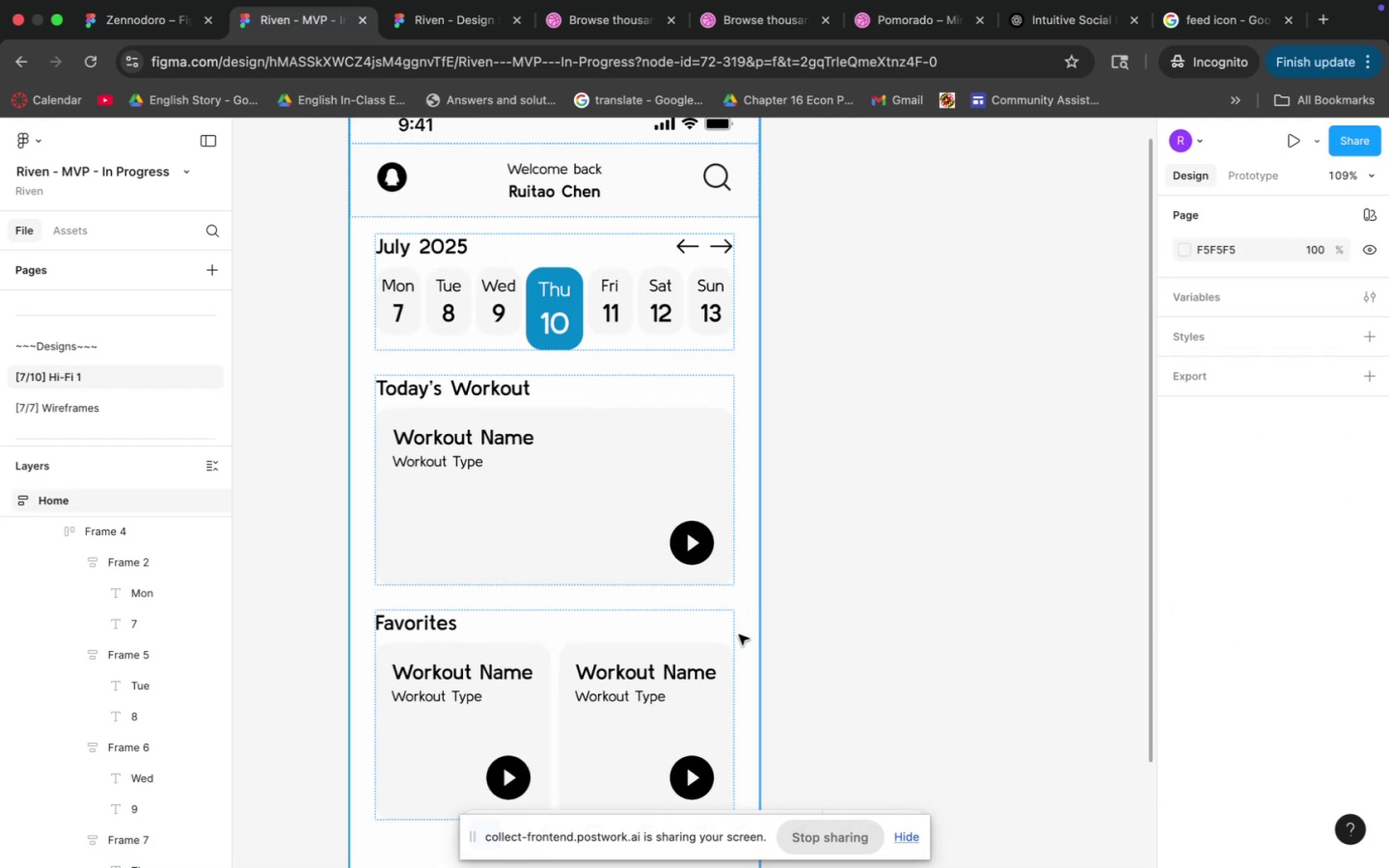 
hold_key(key=Space, duration=0.42)
 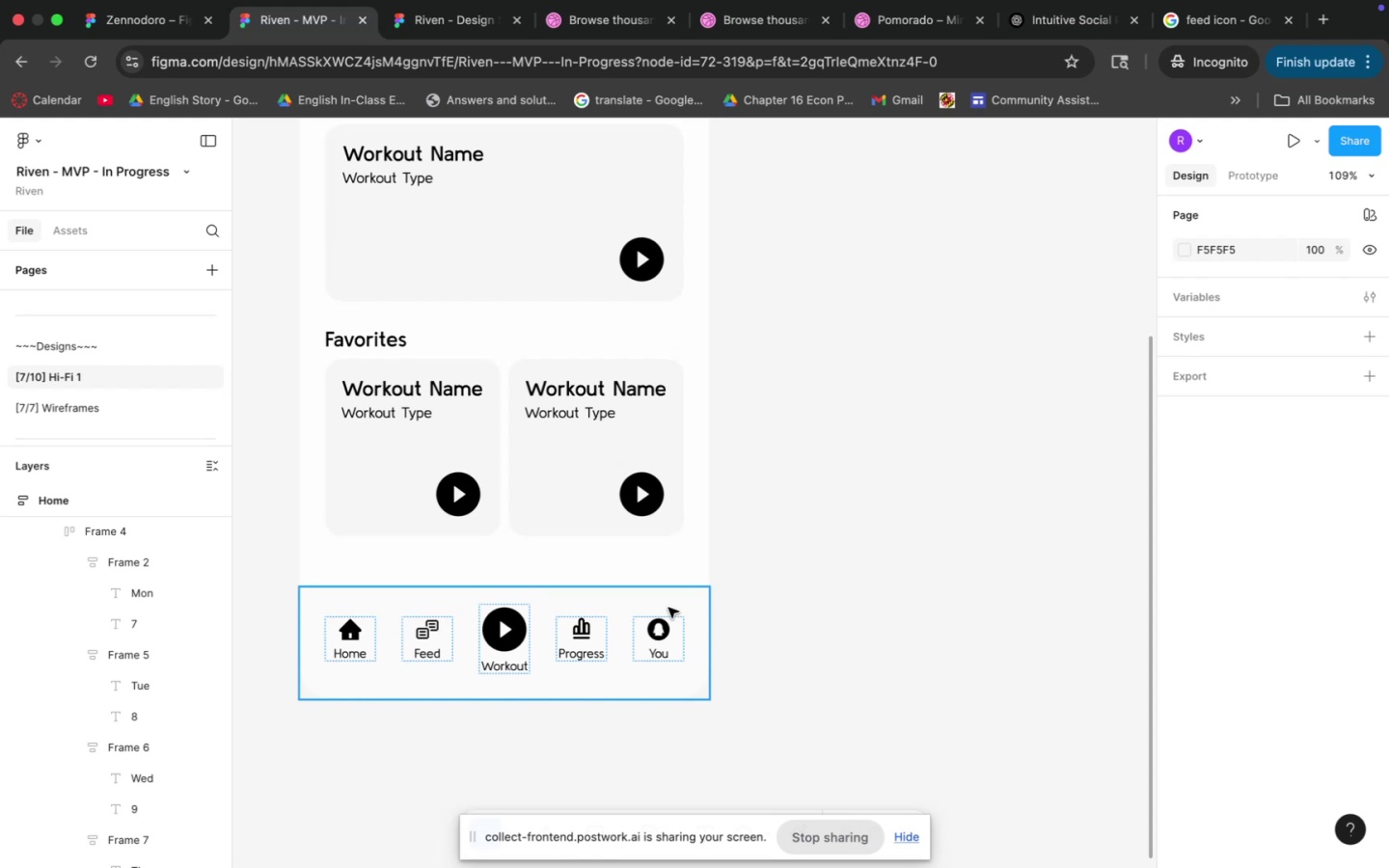 
left_click_drag(start_coordinate=[728, 709], to_coordinate=[677, 425])
 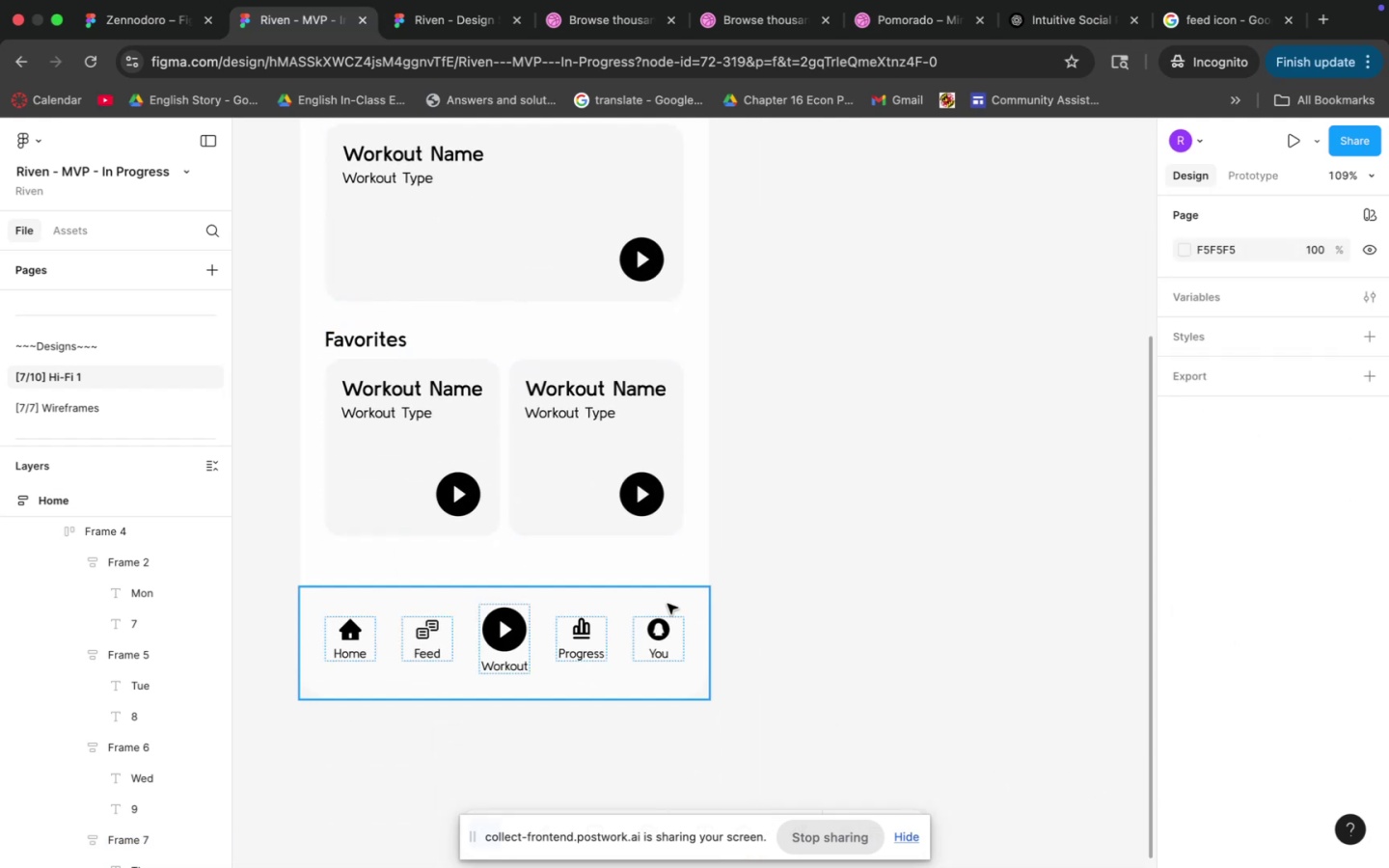 
hold_key(key=CommandLeft, duration=0.86)
scroll: coordinate [668, 606], scroll_direction: up, amount: 21.0
 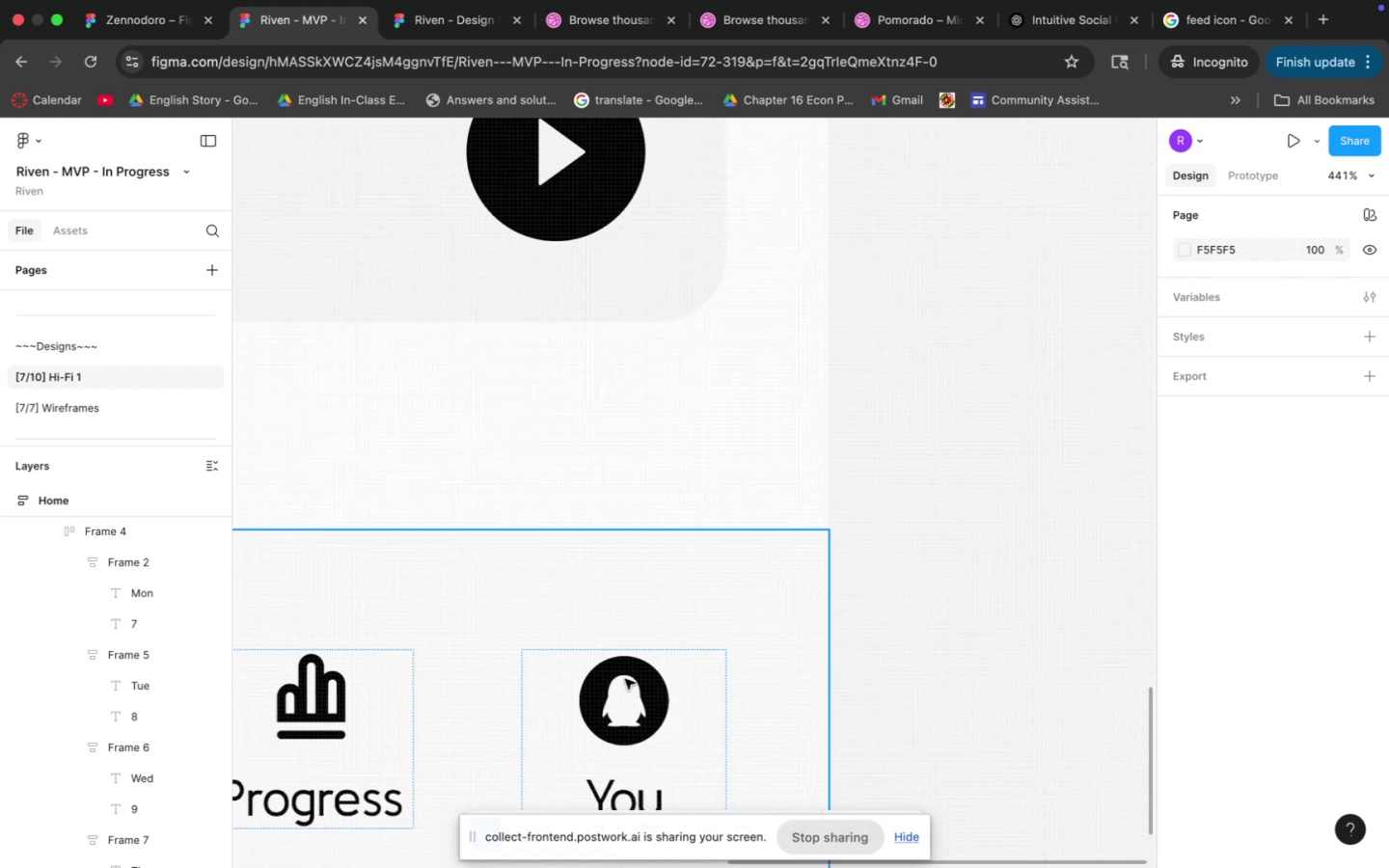 
key(Space)
 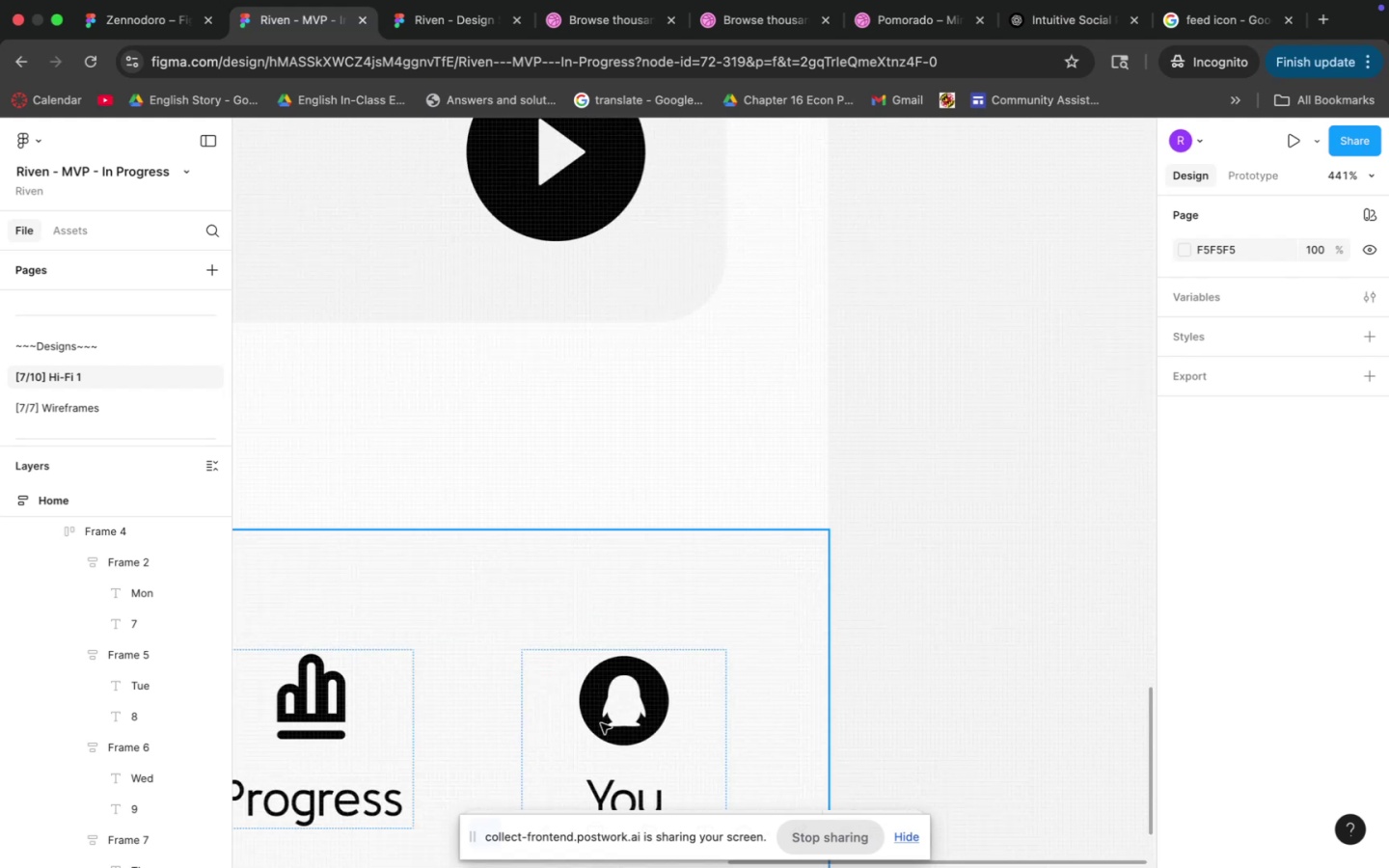 
left_click([601, 723])
 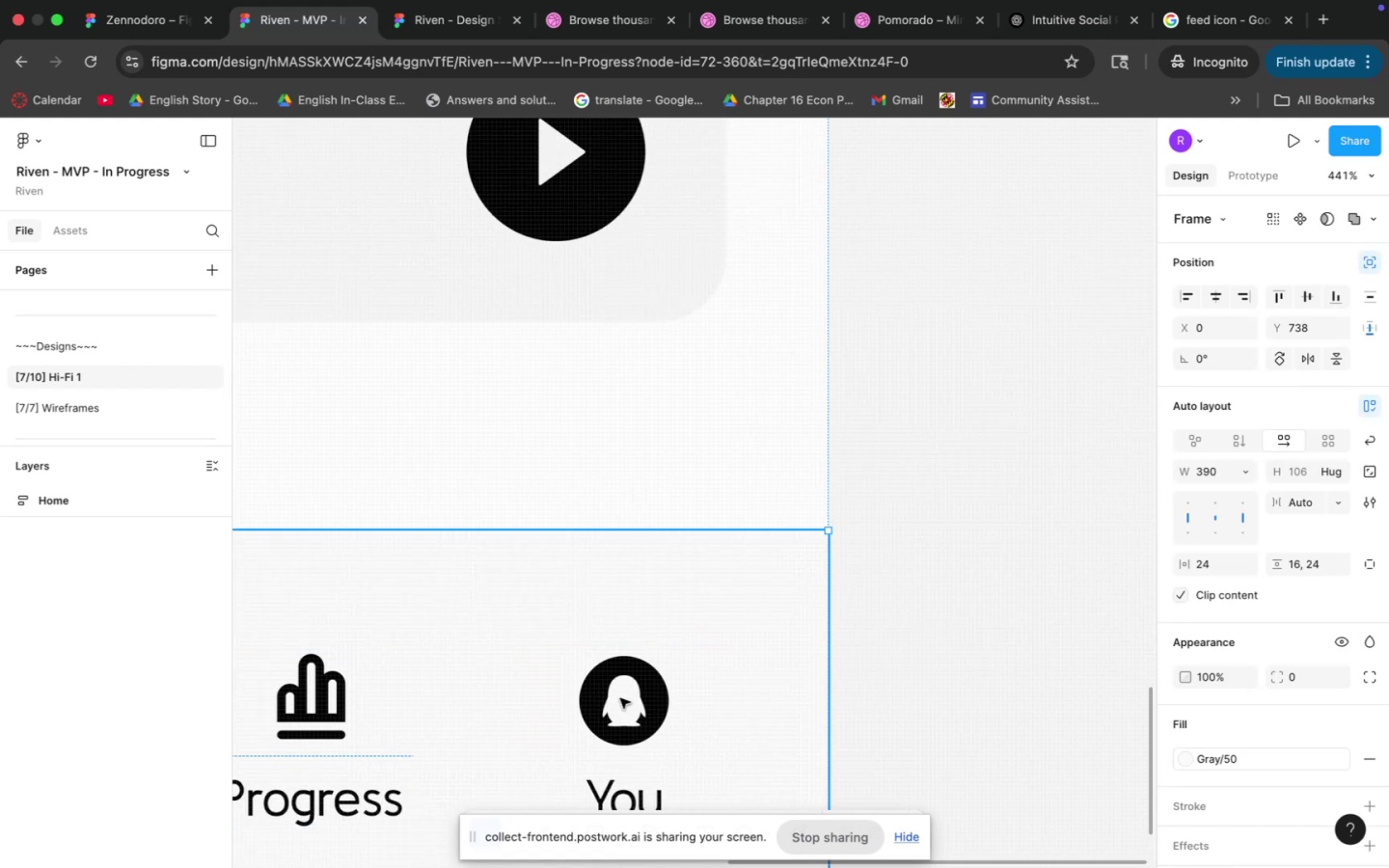 
double_click([621, 697])
 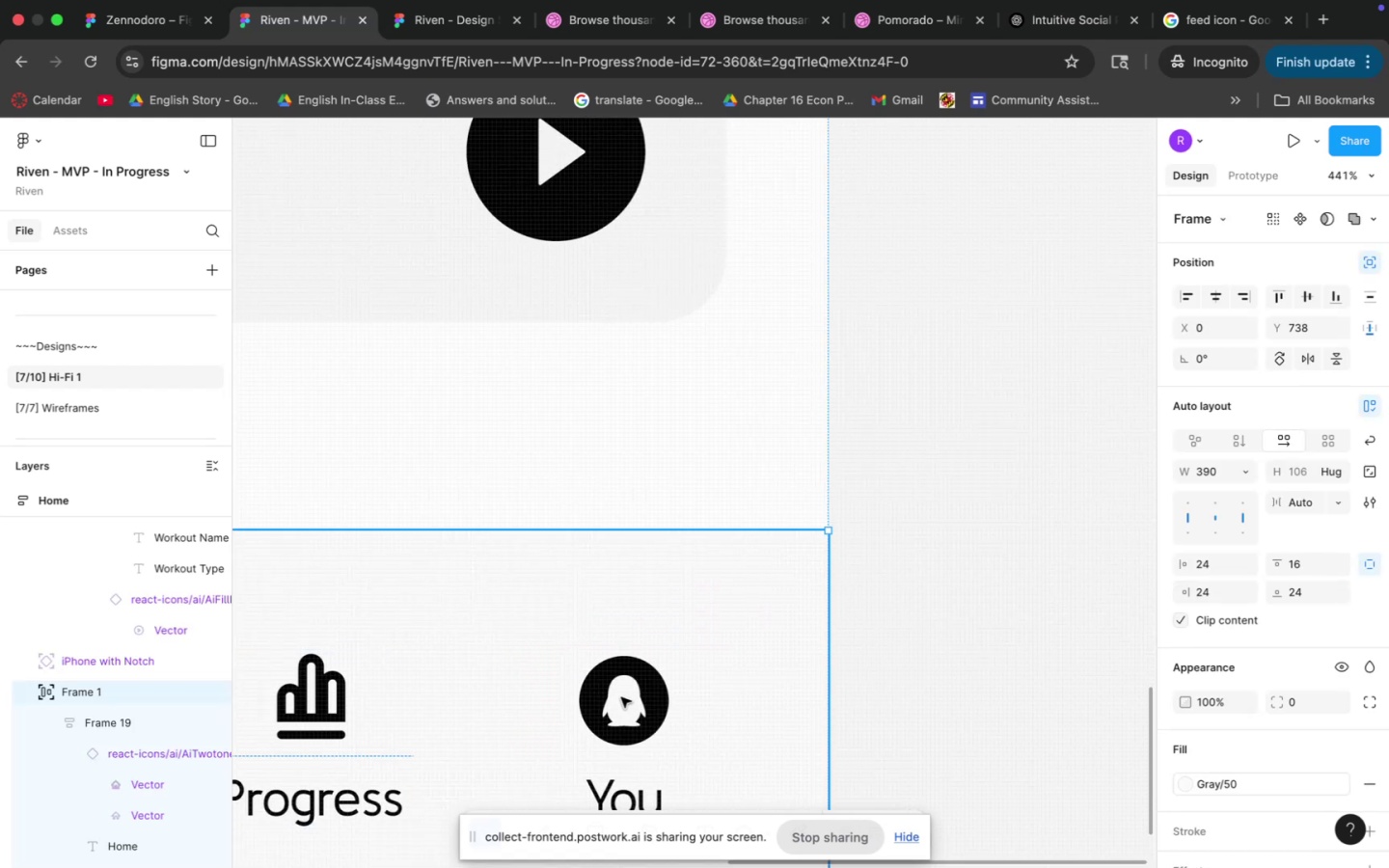 
triple_click([621, 697])
 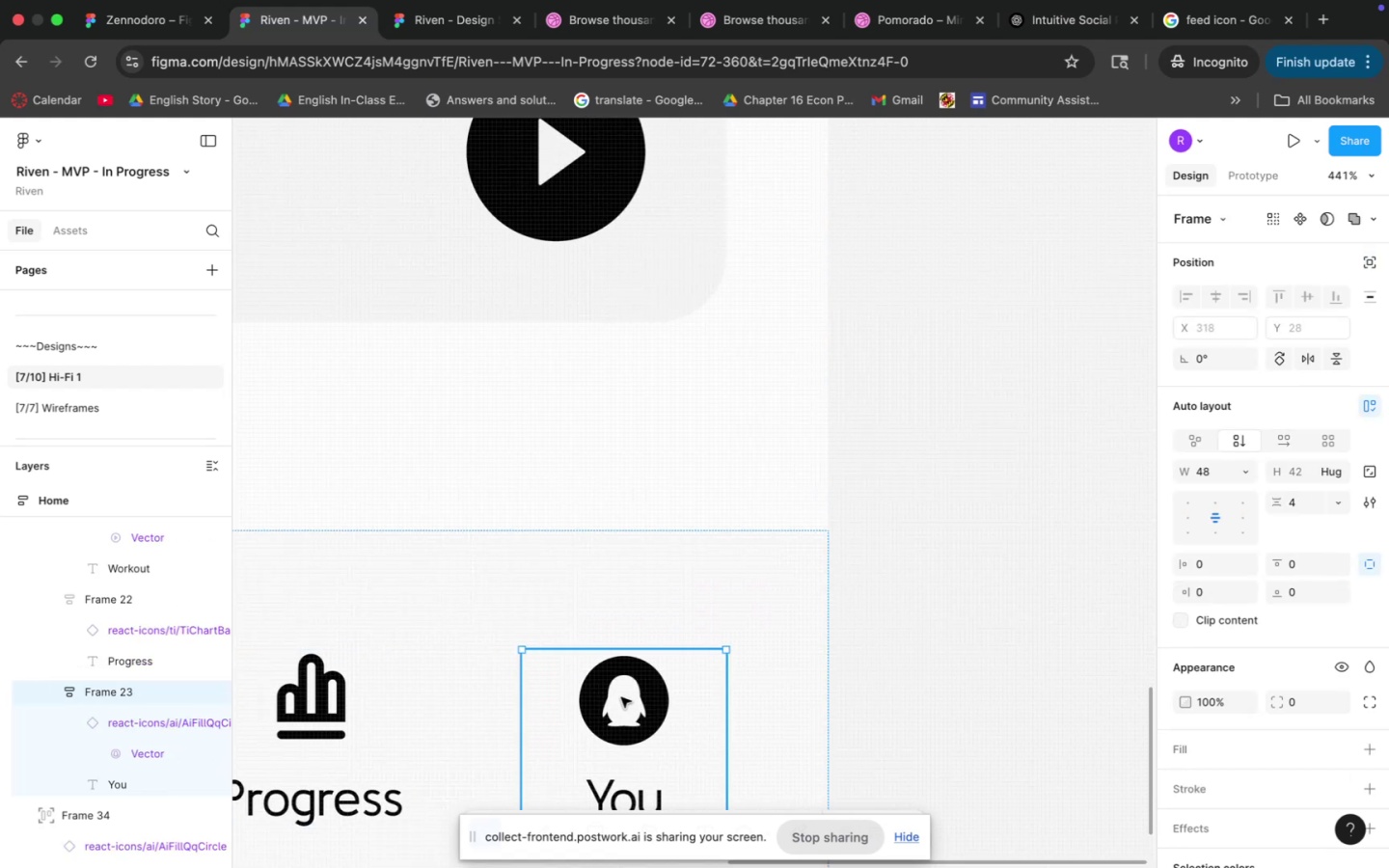 
triple_click([621, 697])
 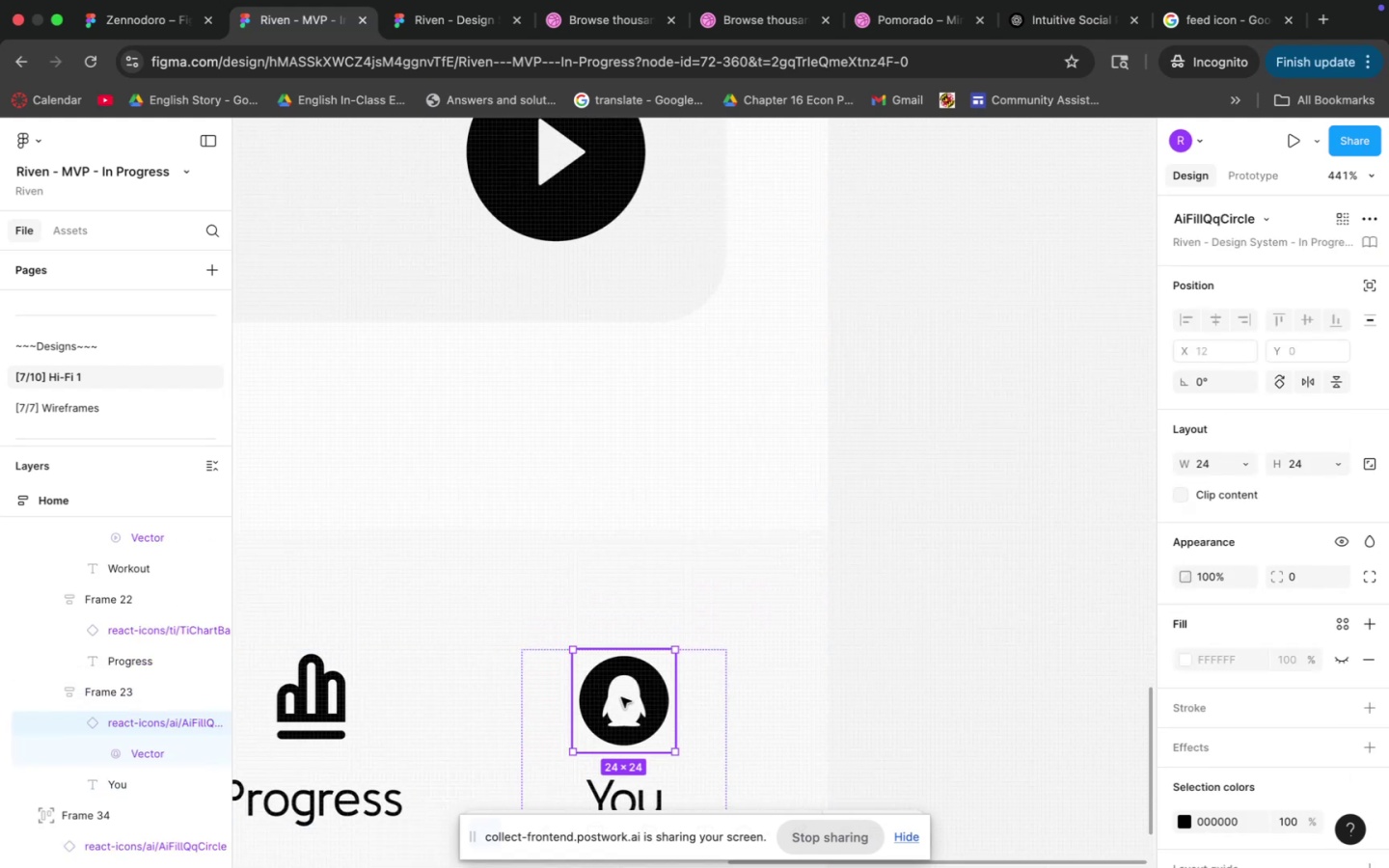 
triple_click([621, 697])
 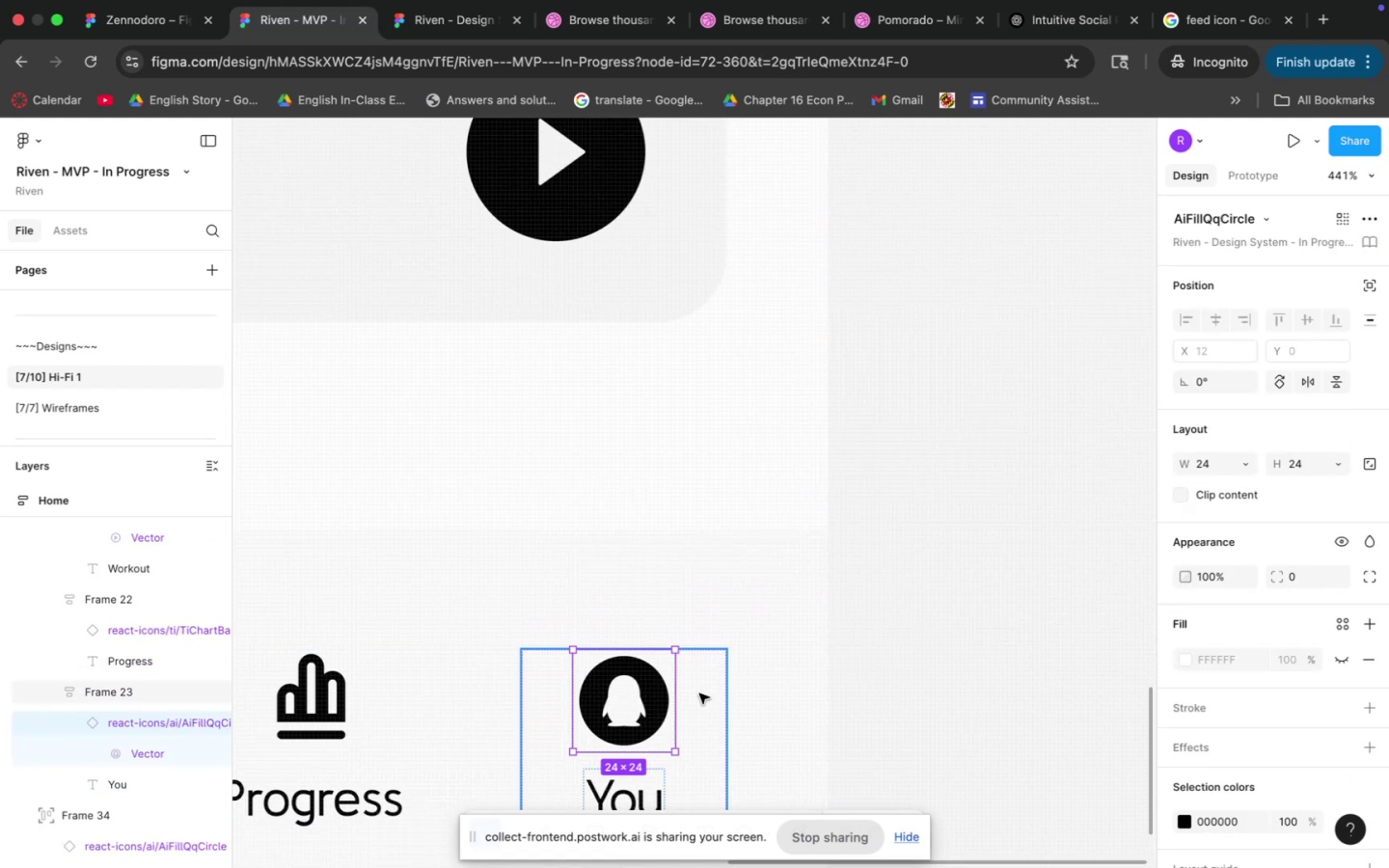 
scroll: coordinate [822, 657], scroll_direction: down, amount: 7.0
 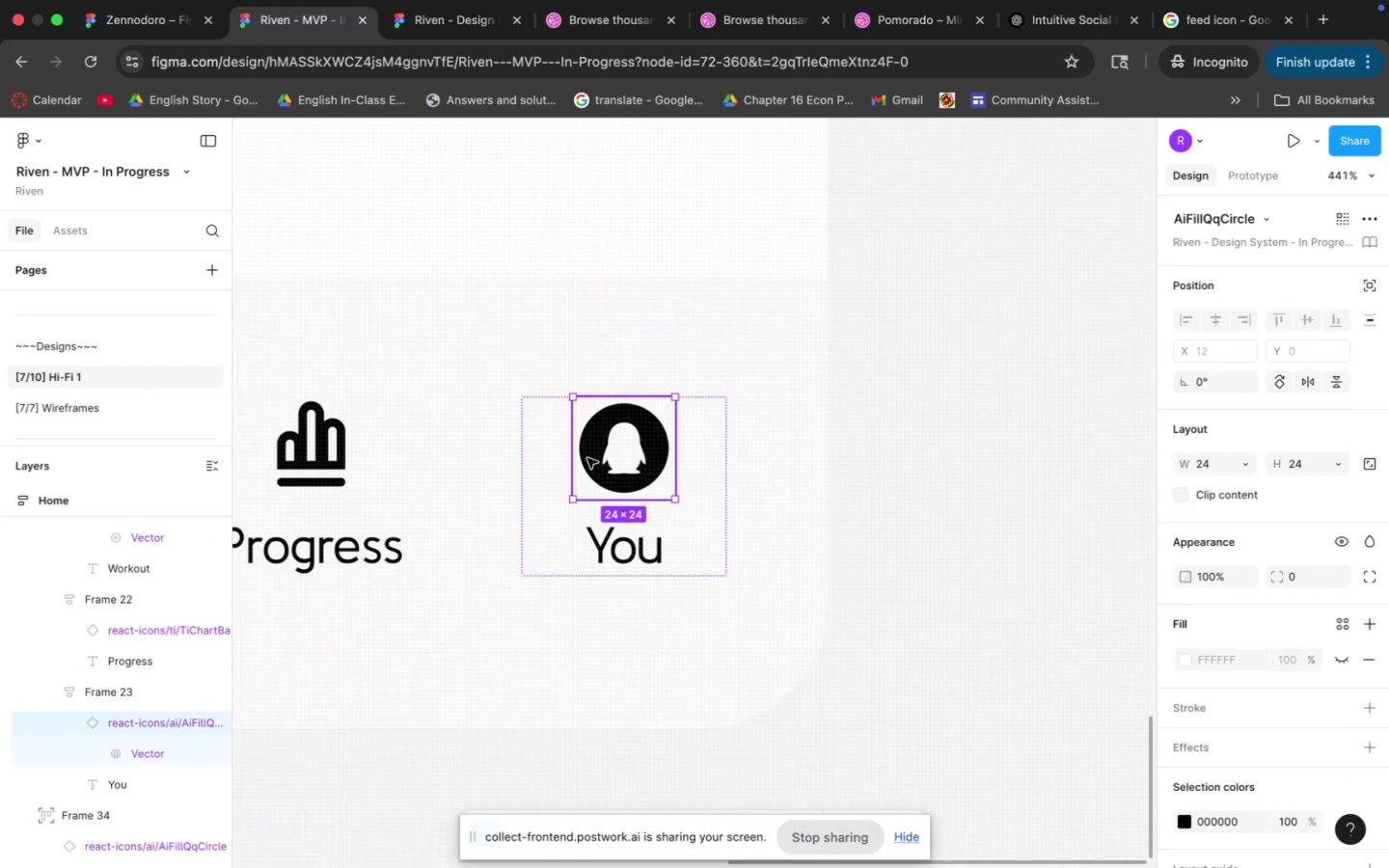 
double_click([623, 448])
 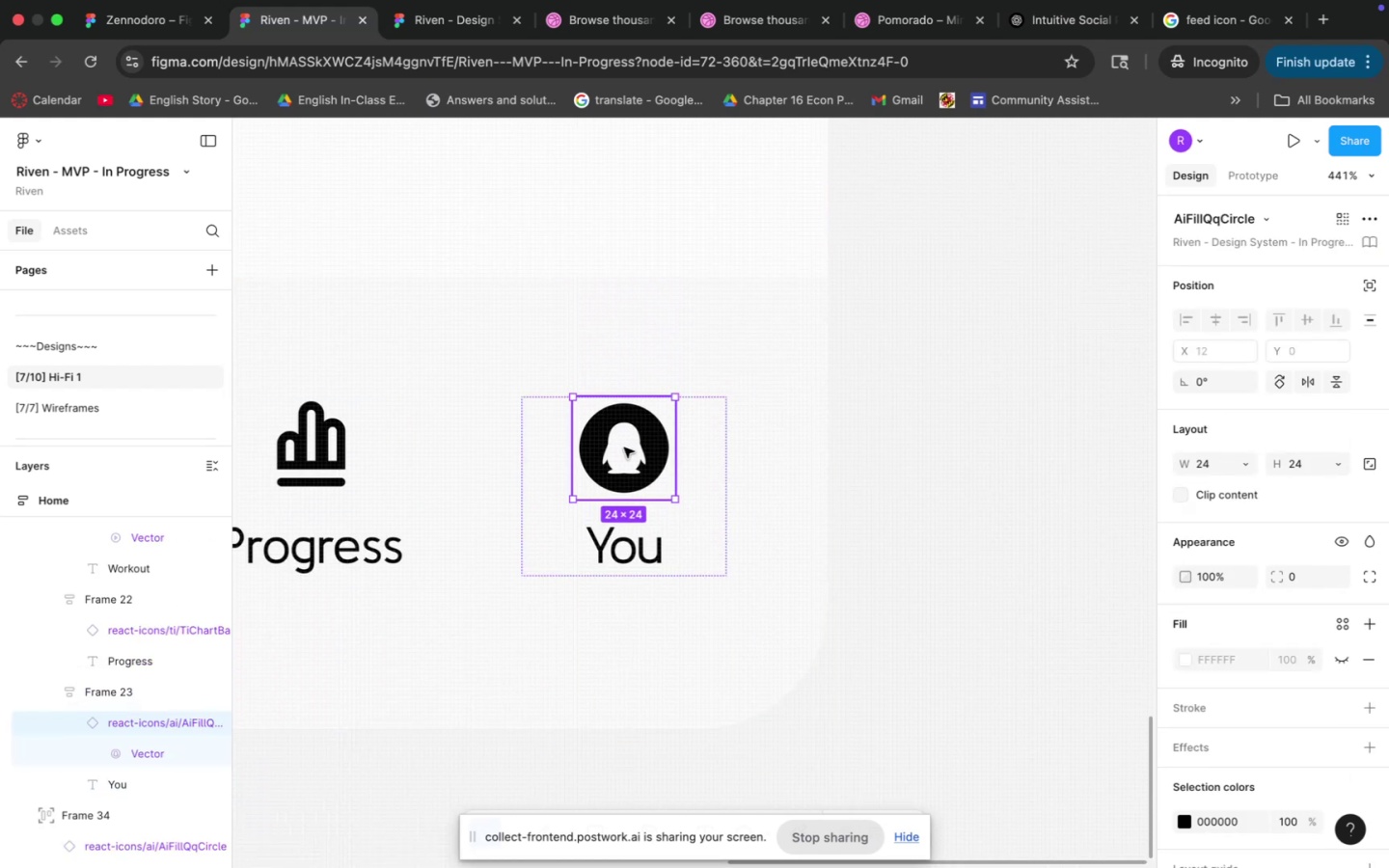 
triple_click([623, 448])
 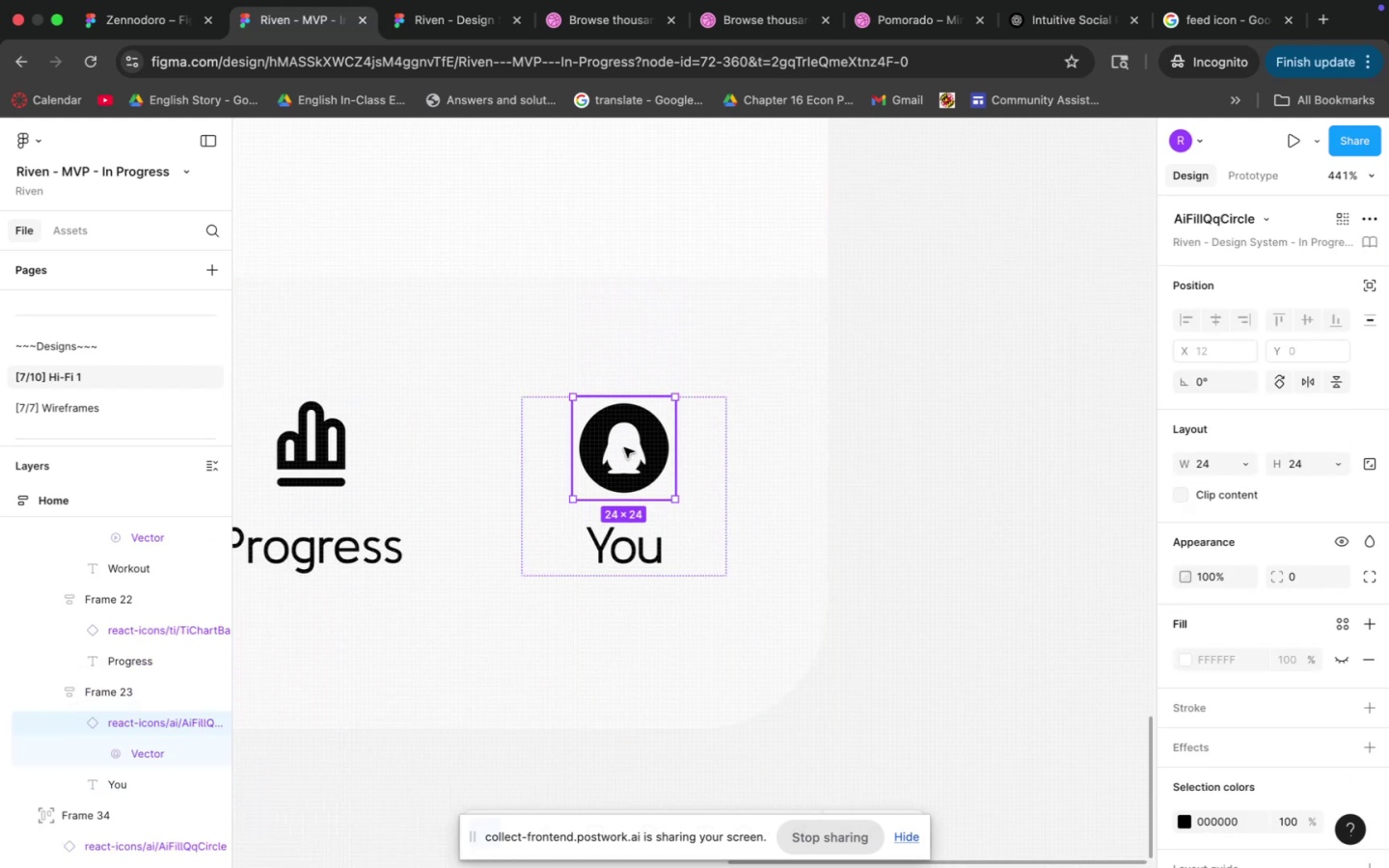 
triple_click([623, 448])
 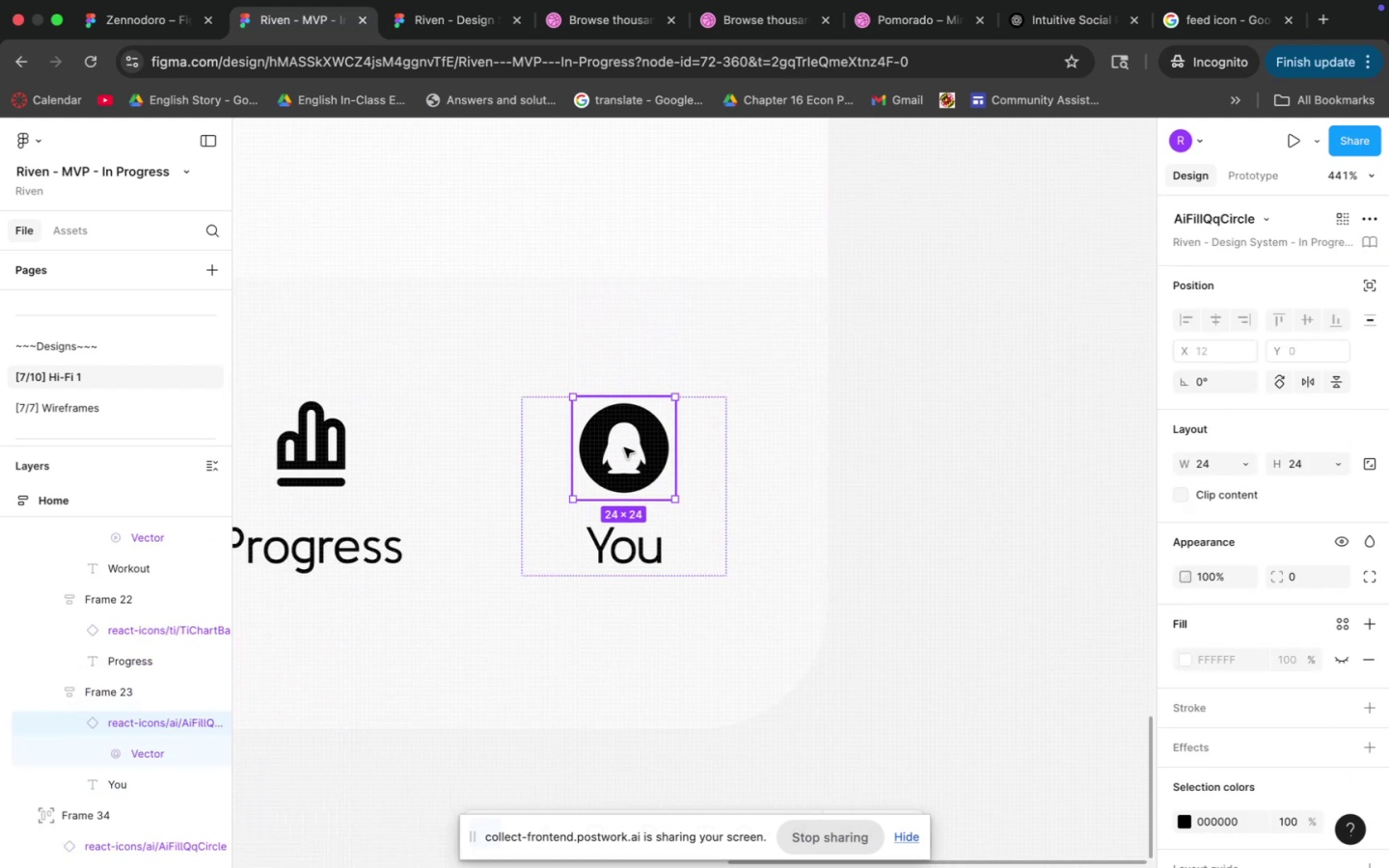 
triple_click([623, 448])
 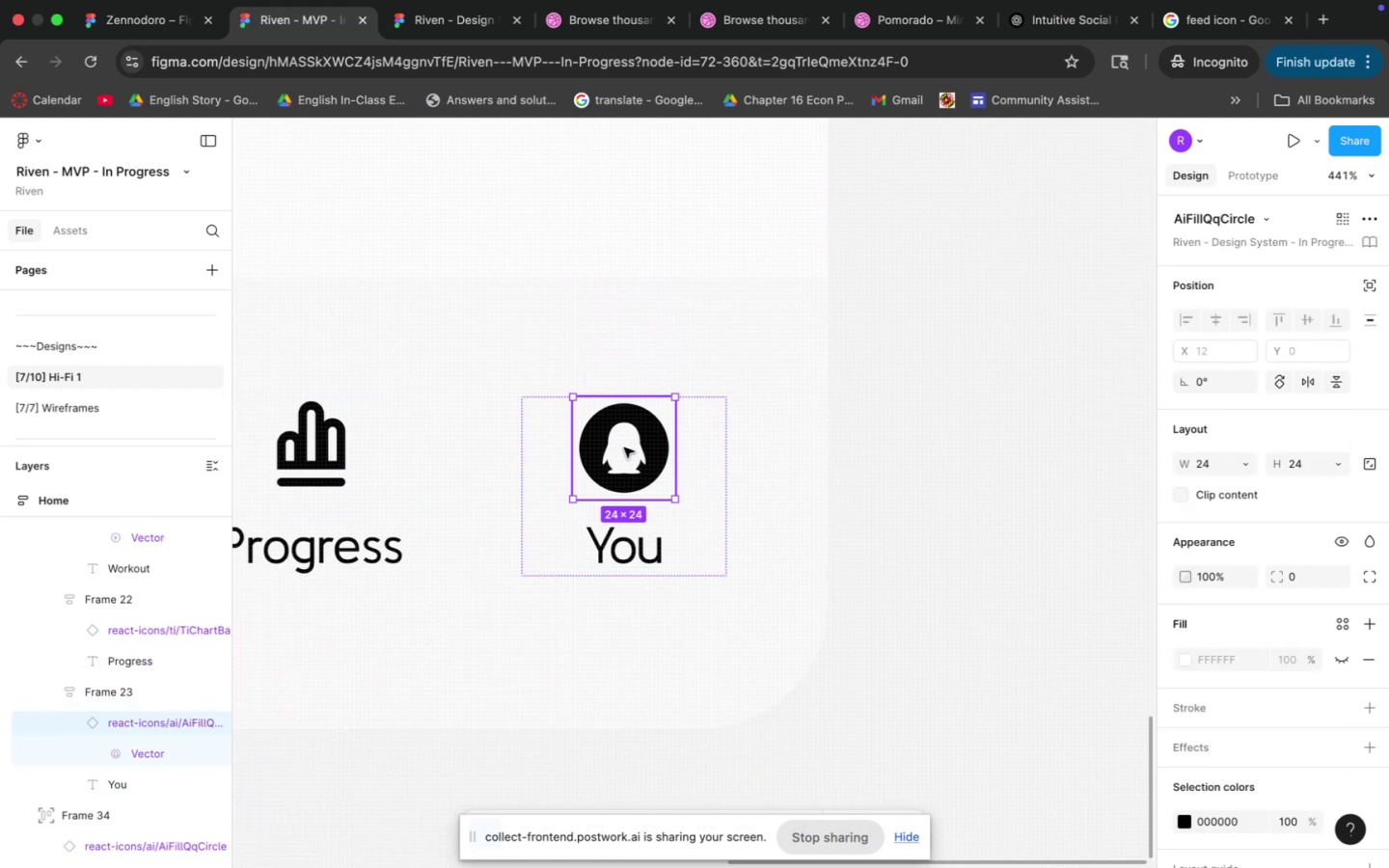 
triple_click([623, 448])
 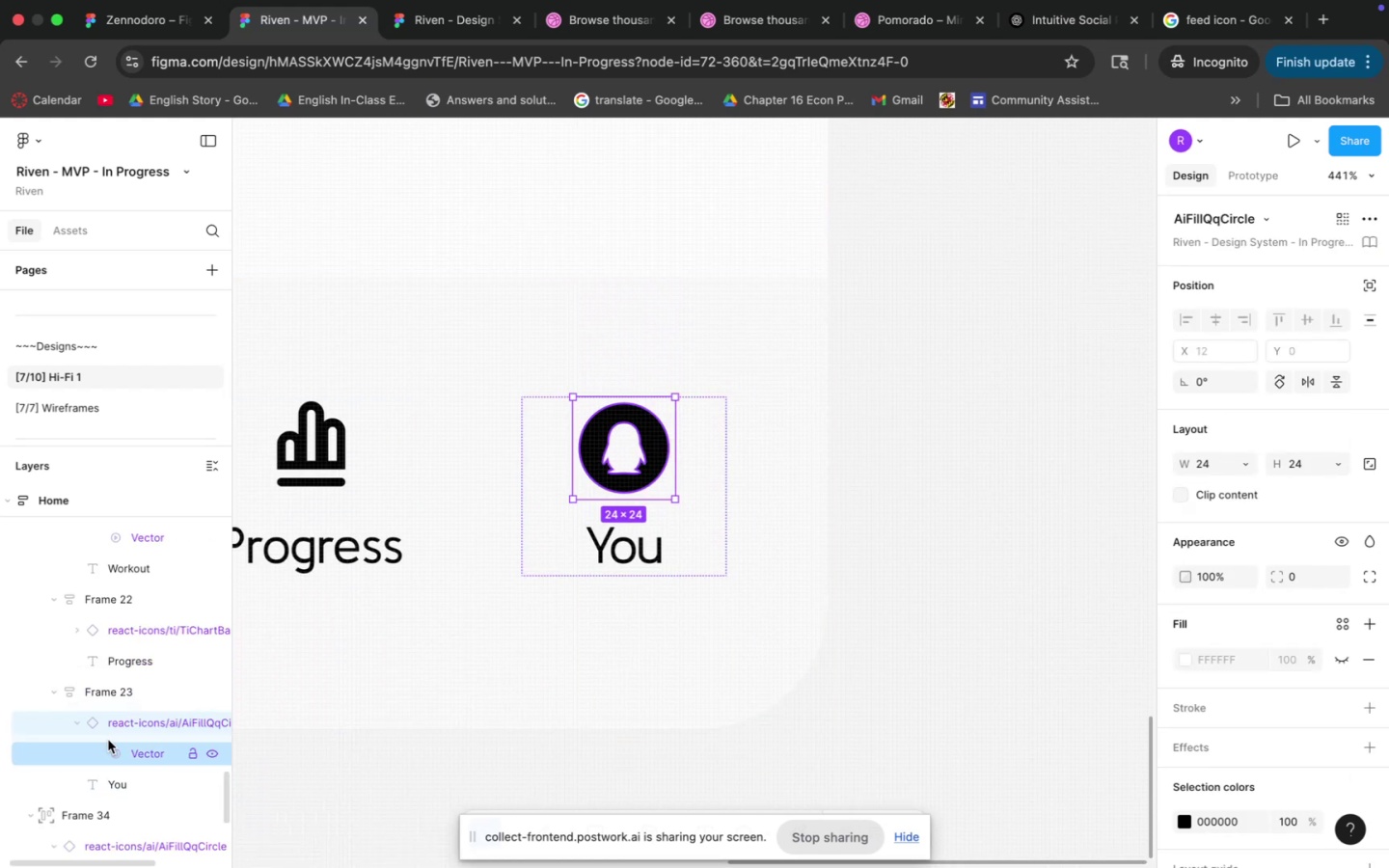 
left_click([134, 745])
 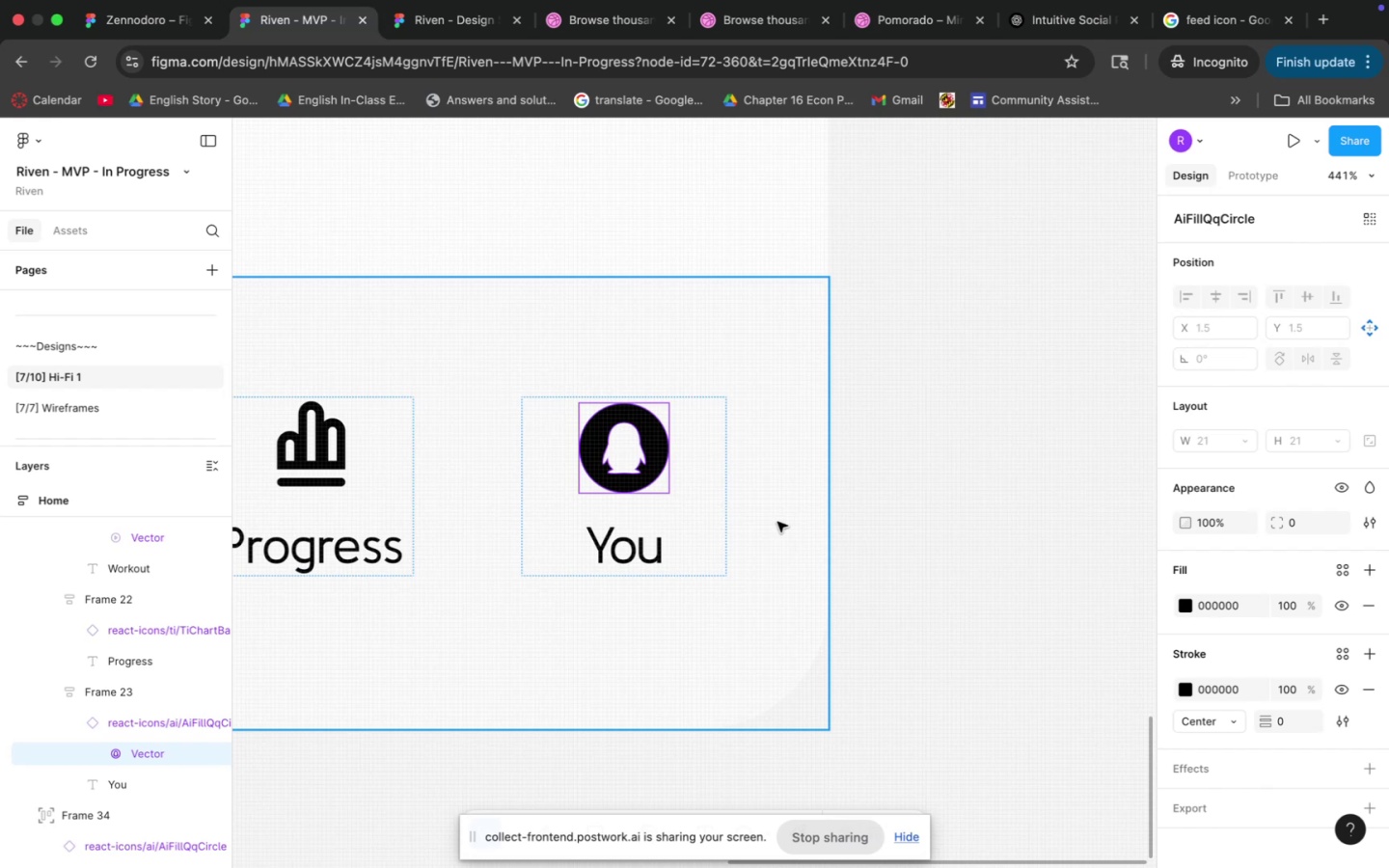 
key(Space)
 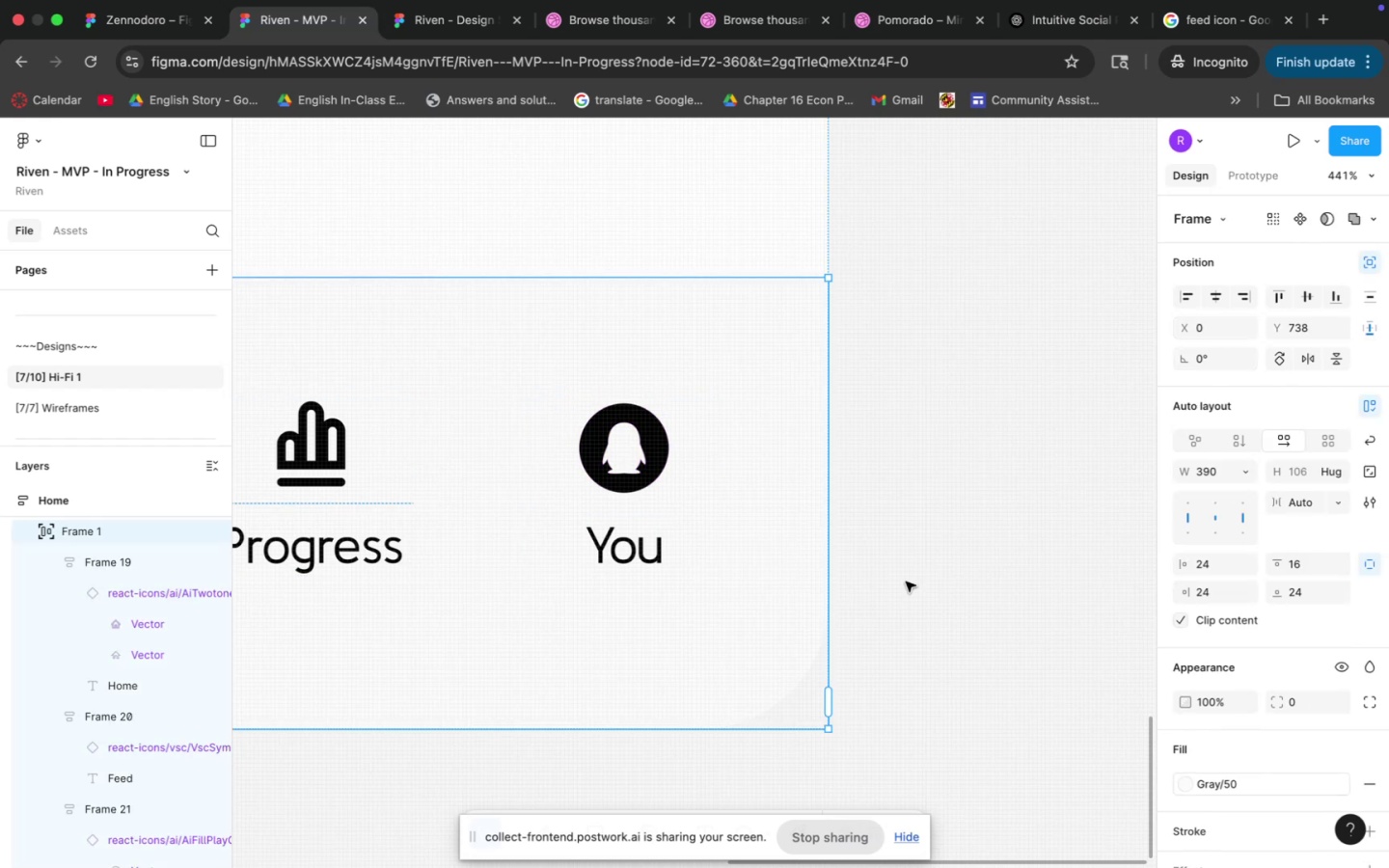 
double_click([988, 581])
 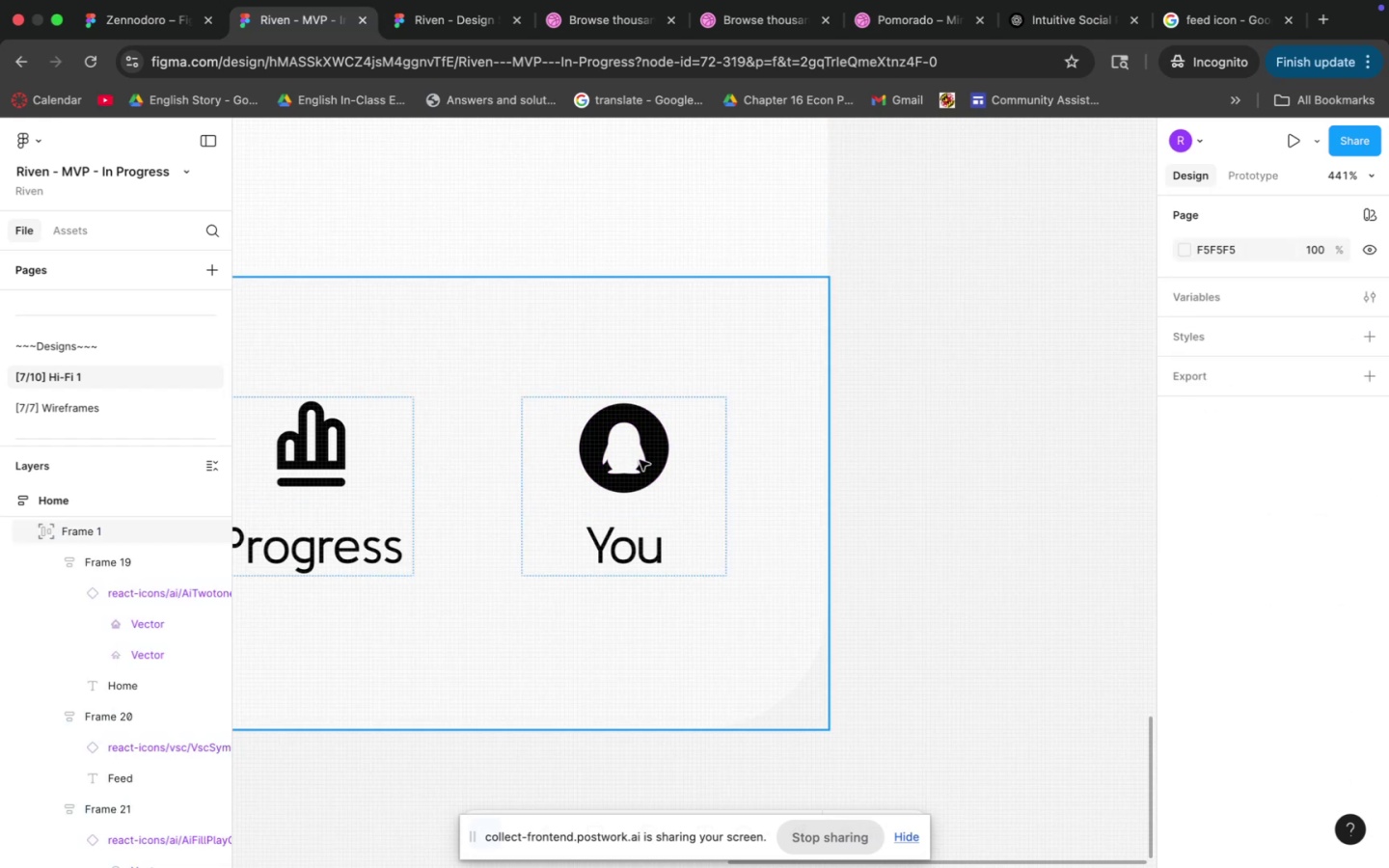 
left_click([586, 452])
 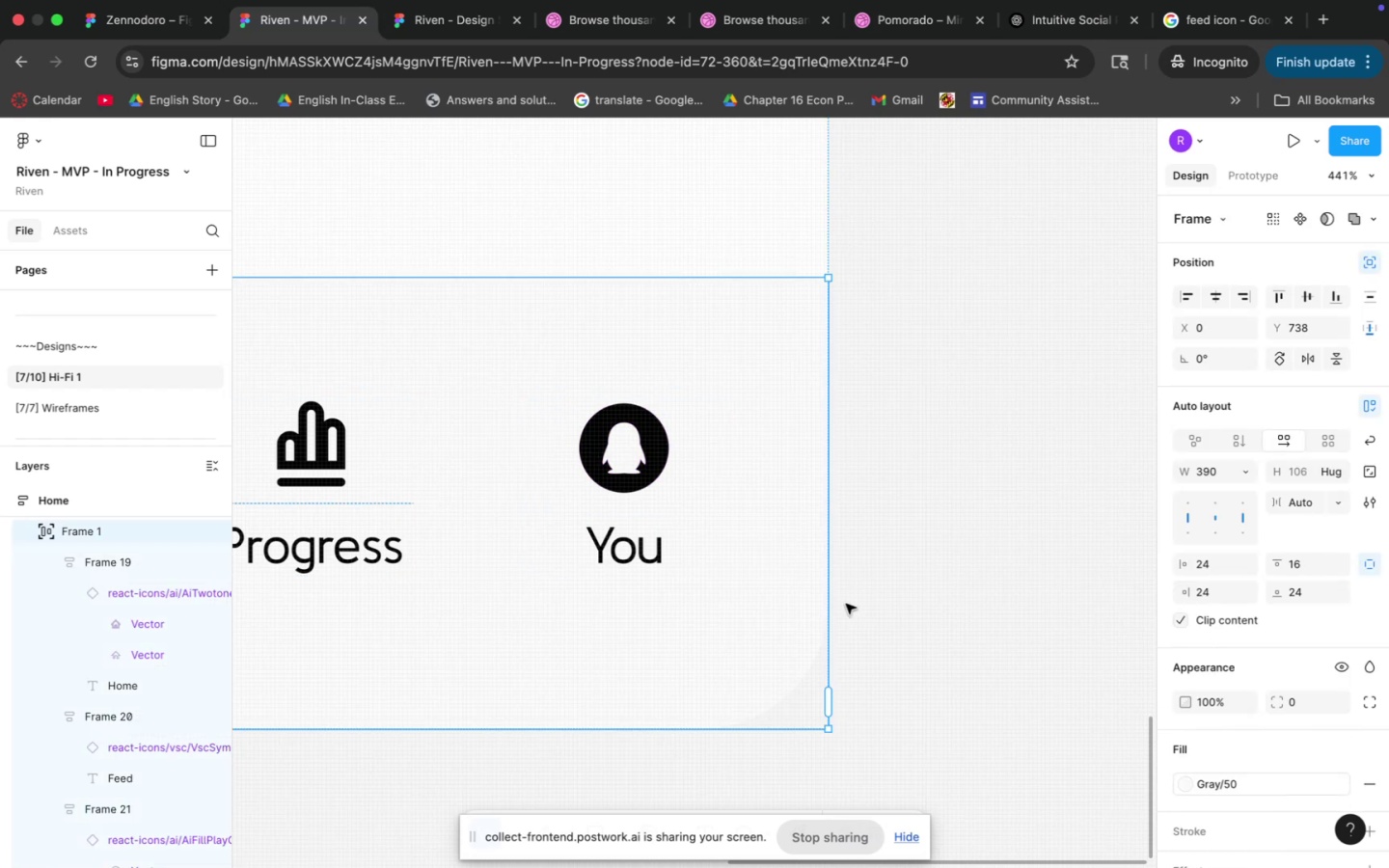 
hold_key(key=CommandLeft, duration=0.62)
scroll: coordinate [906, 672], scroll_direction: down, amount: 19.0
 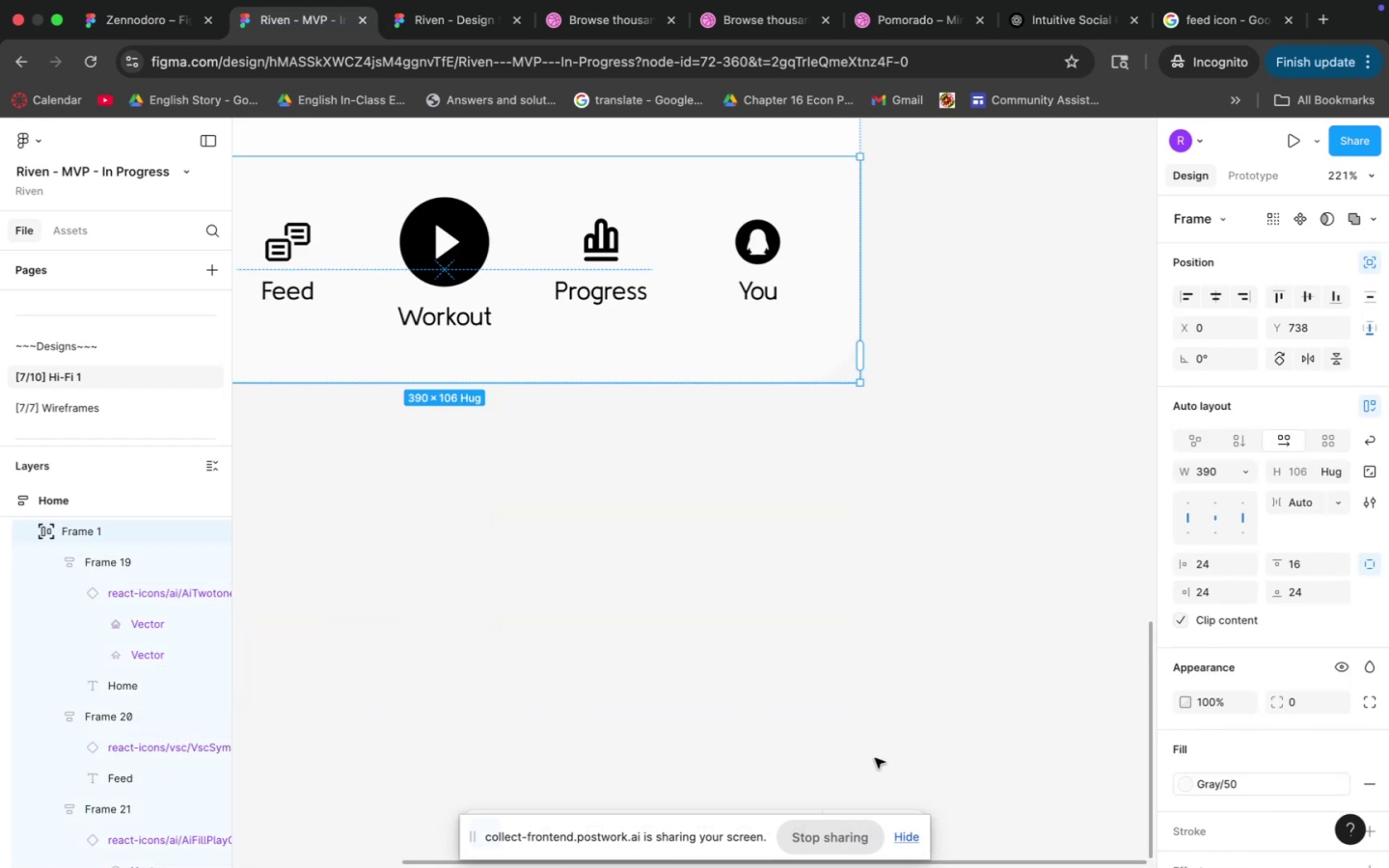 
key(Meta+CommandLeft)
 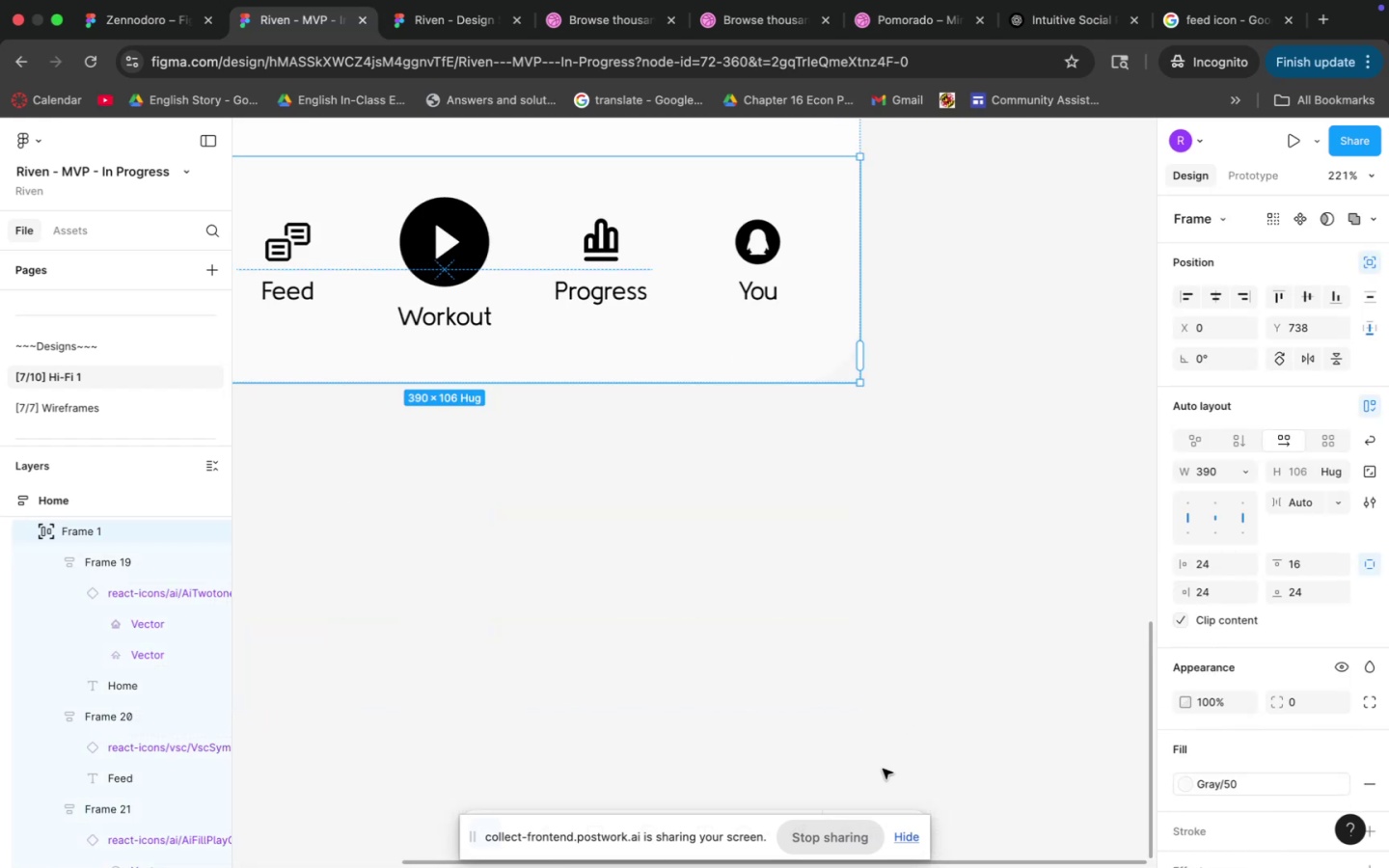 
key(Meta+CommandLeft)
 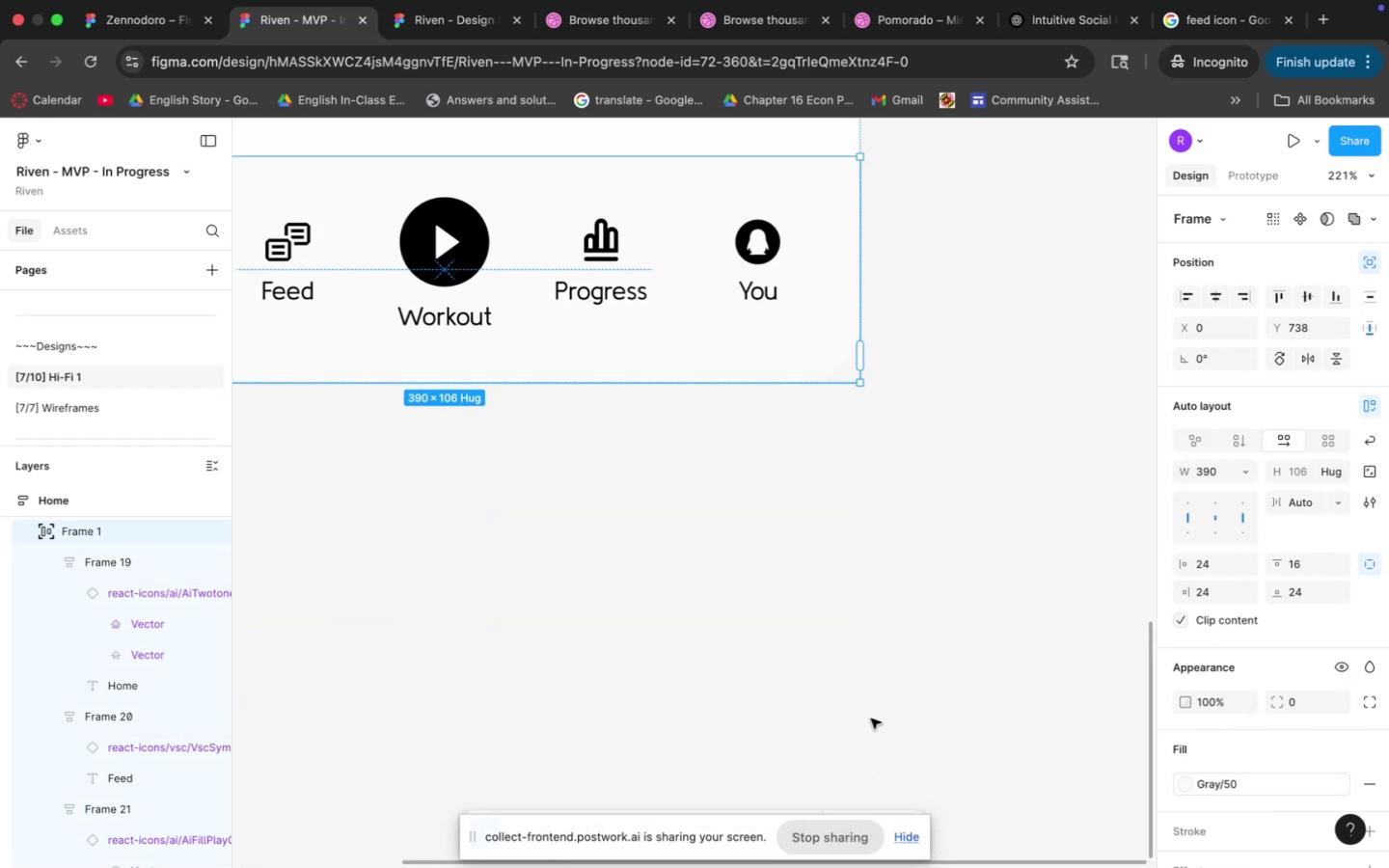 
scroll: coordinate [868, 692], scroll_direction: up, amount: 9.0
 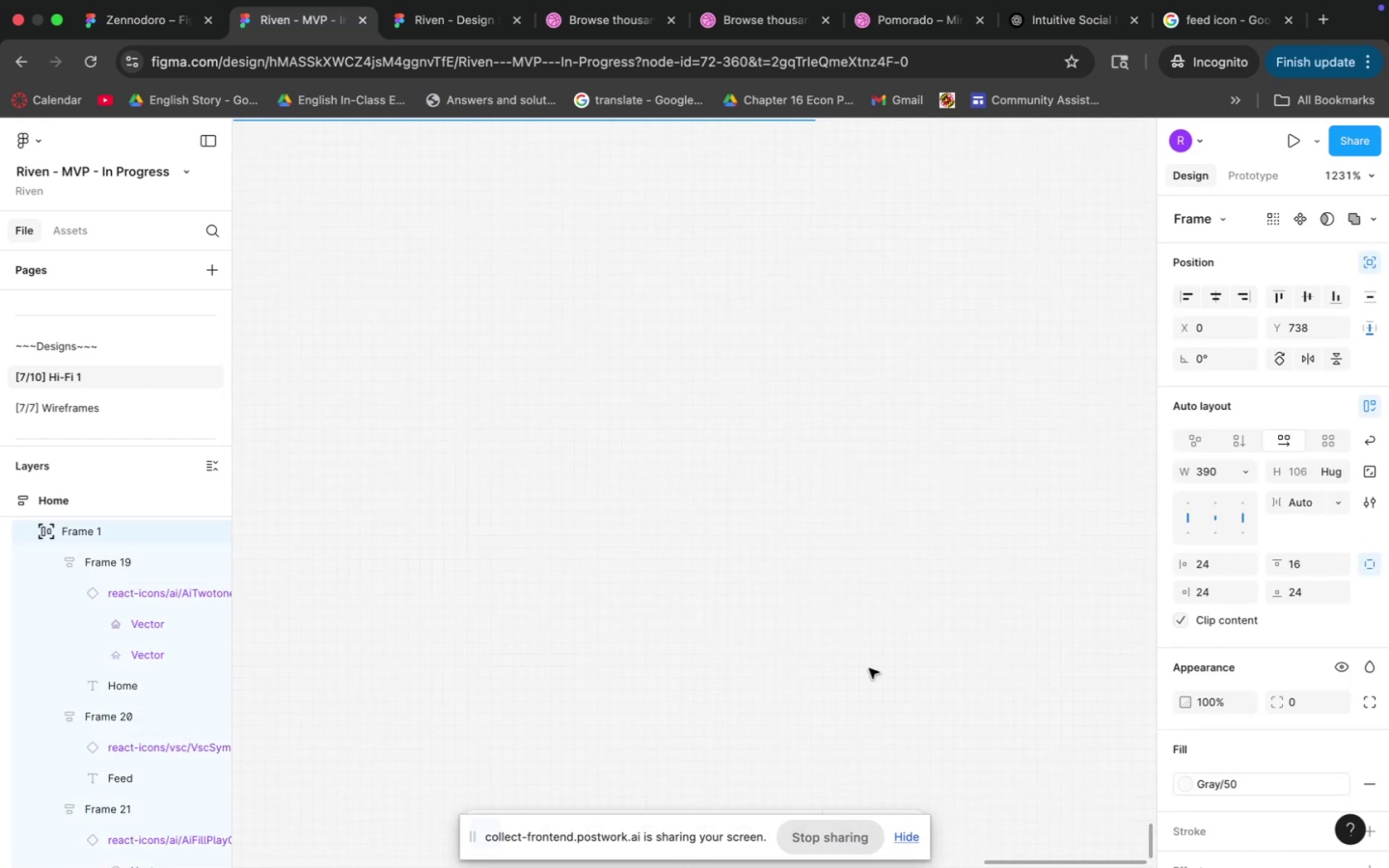 
hold_key(key=Space, duration=0.62)
 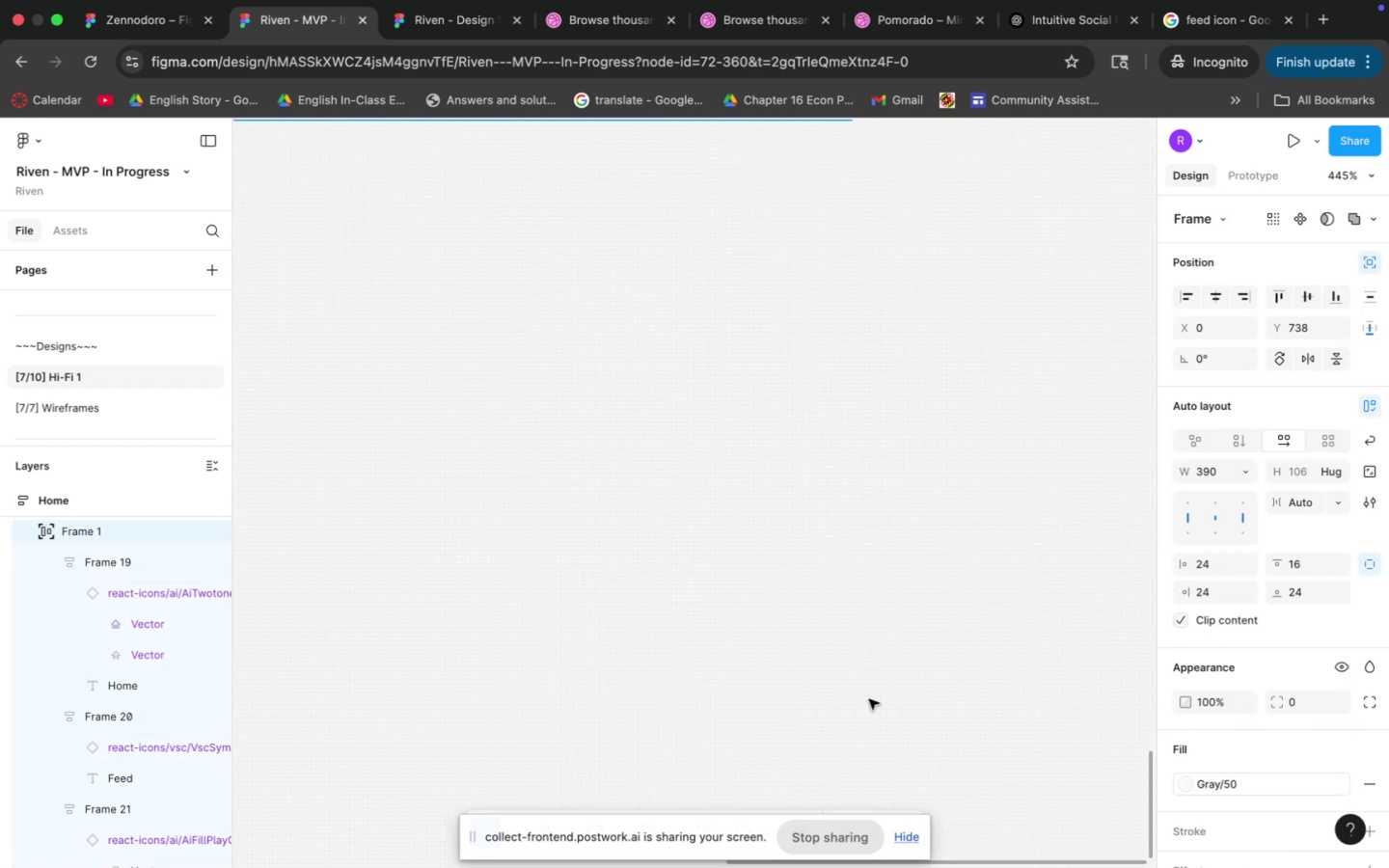 
hold_key(key=CommandLeft, duration=0.56)
 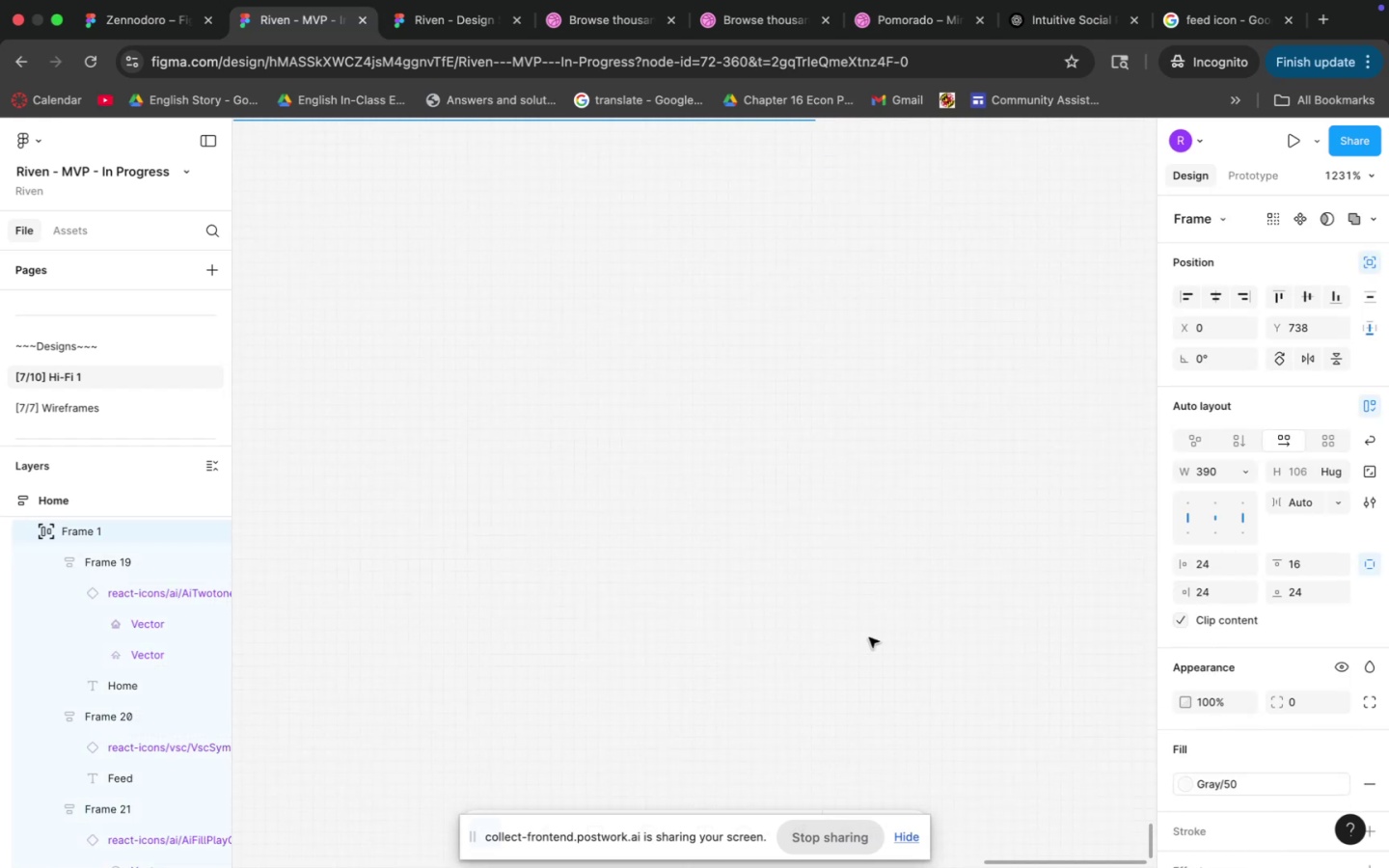 
hold_key(key=Space, duration=0.4)
 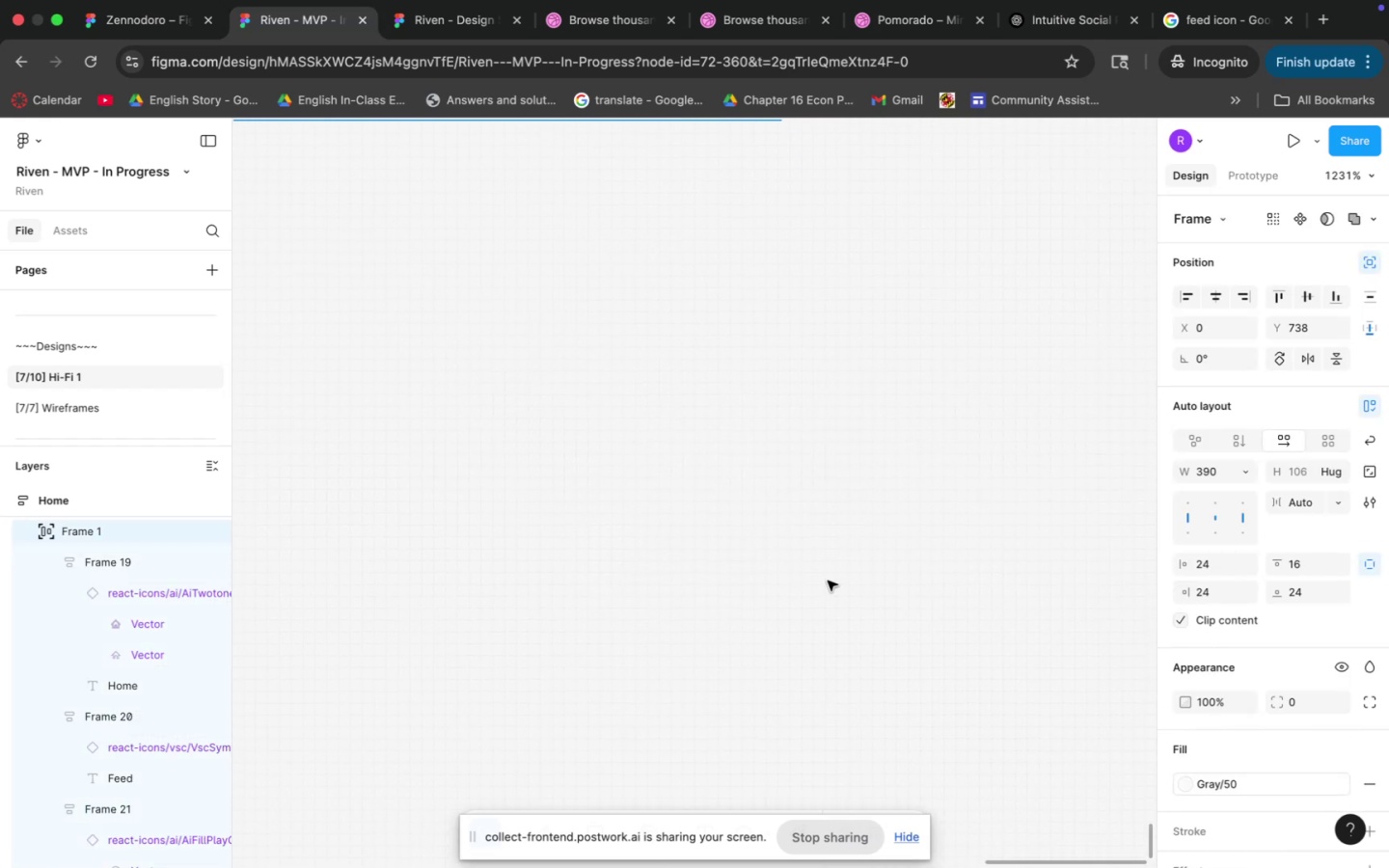 
left_click_drag(start_coordinate=[850, 547], to_coordinate=[816, 804])
 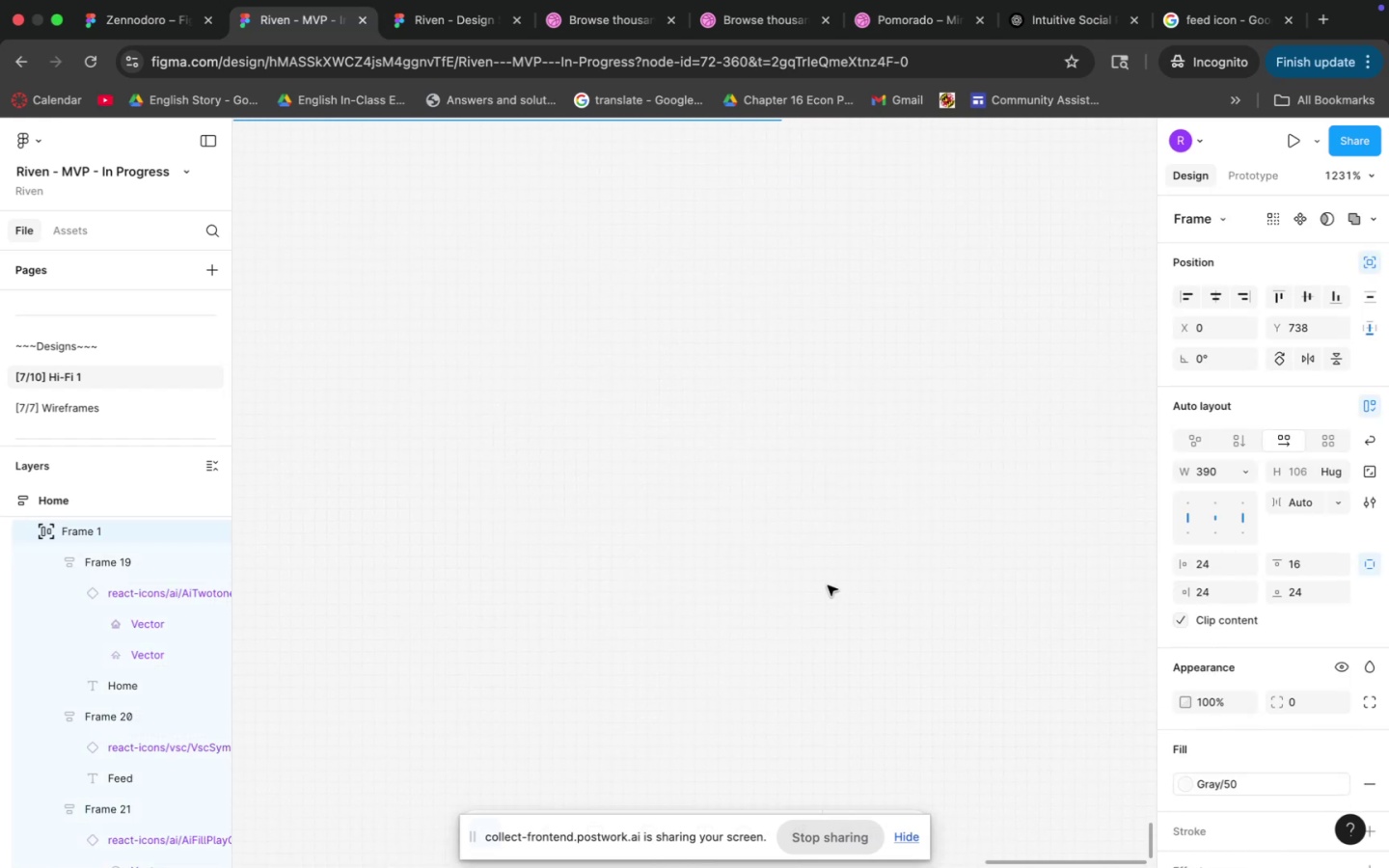 
scroll: coordinate [829, 581], scroll_direction: down, amount: 10.0
 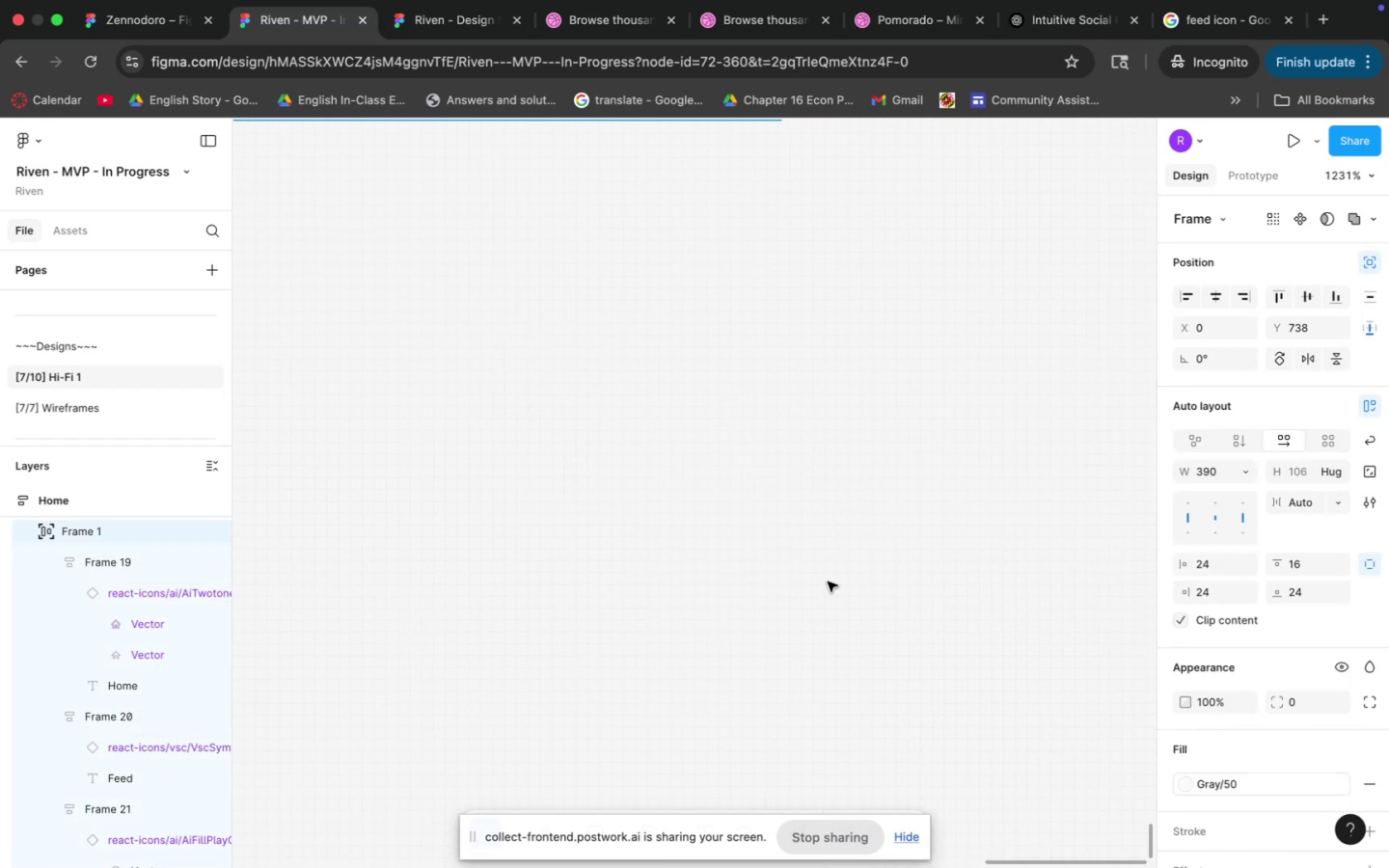 
hold_key(key=CommandLeft, duration=1.74)
scroll: coordinate [828, 582], scroll_direction: down, amount: 31.0
 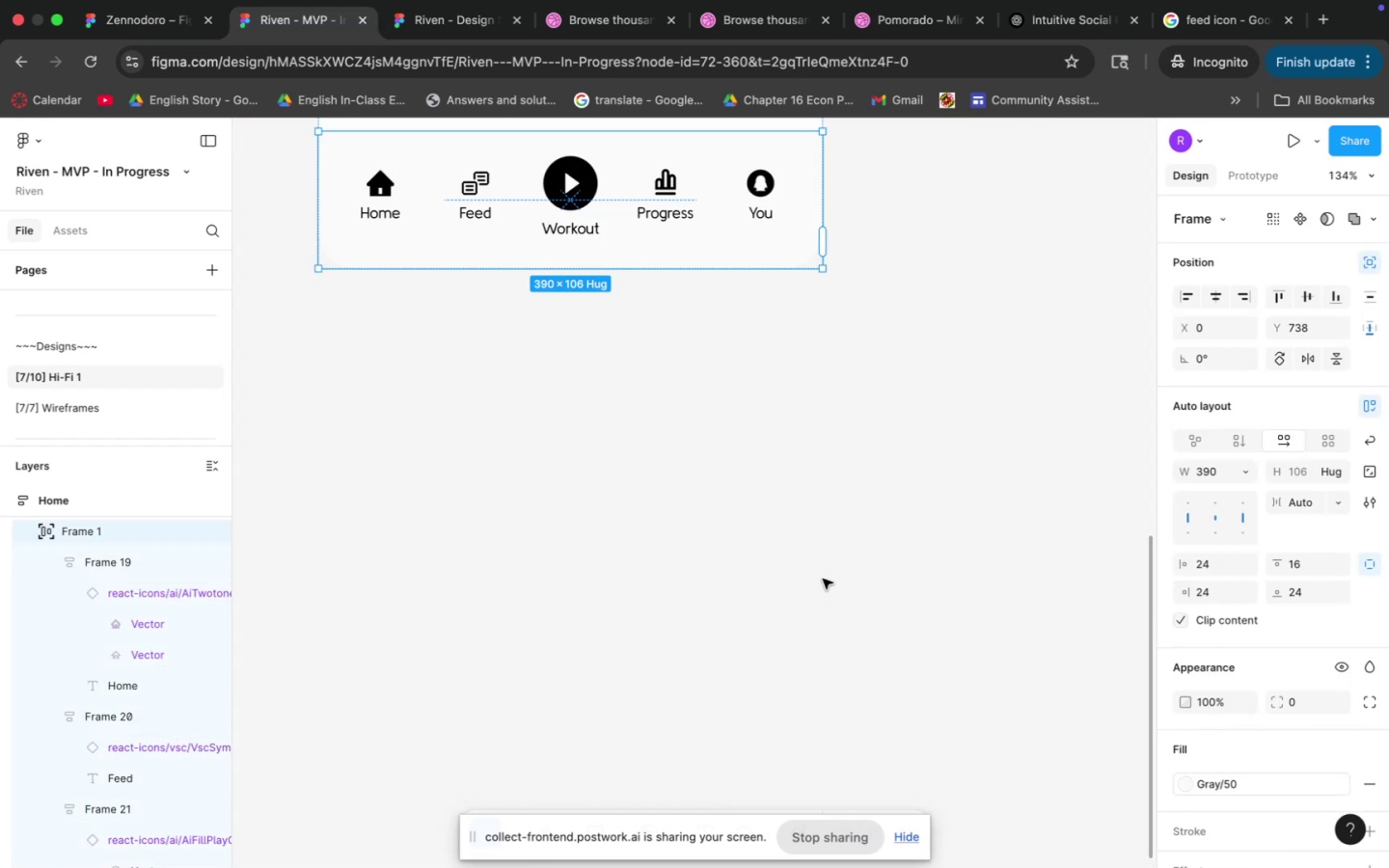 
hold_key(key=Space, duration=0.4)
 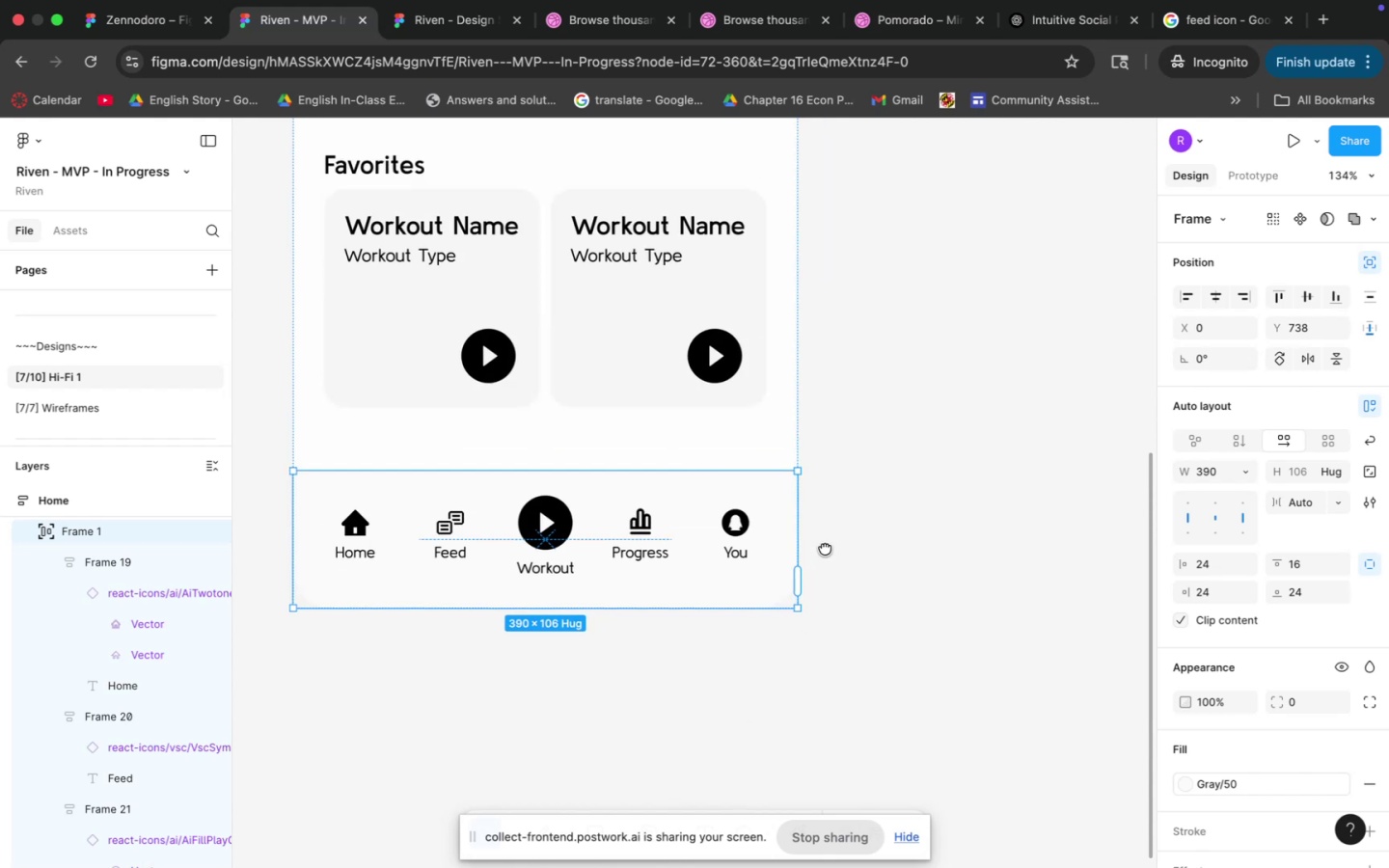 
left_click_drag(start_coordinate=[768, 451], to_coordinate=[740, 711])
 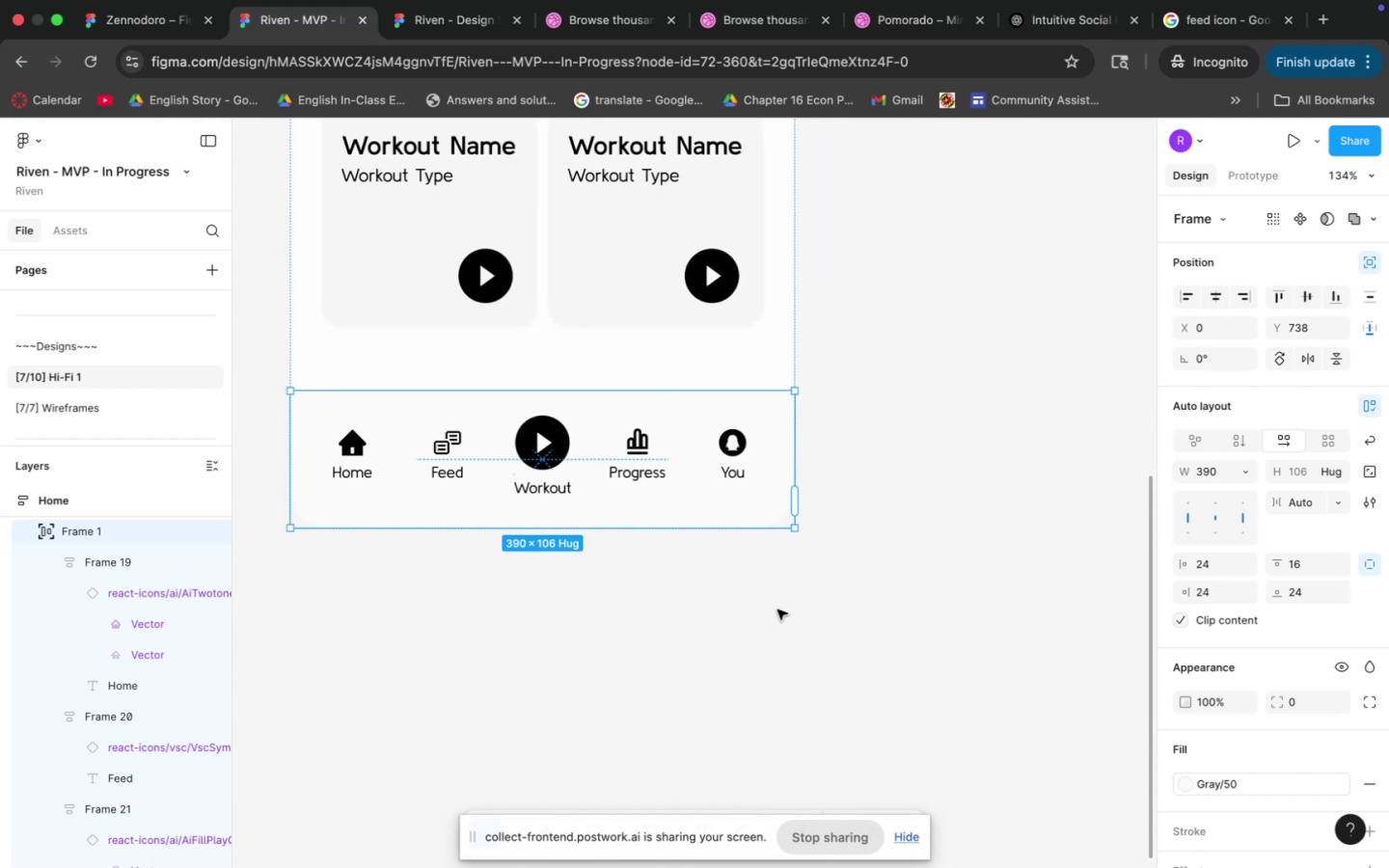 
hold_key(key=Space, duration=0.33)
 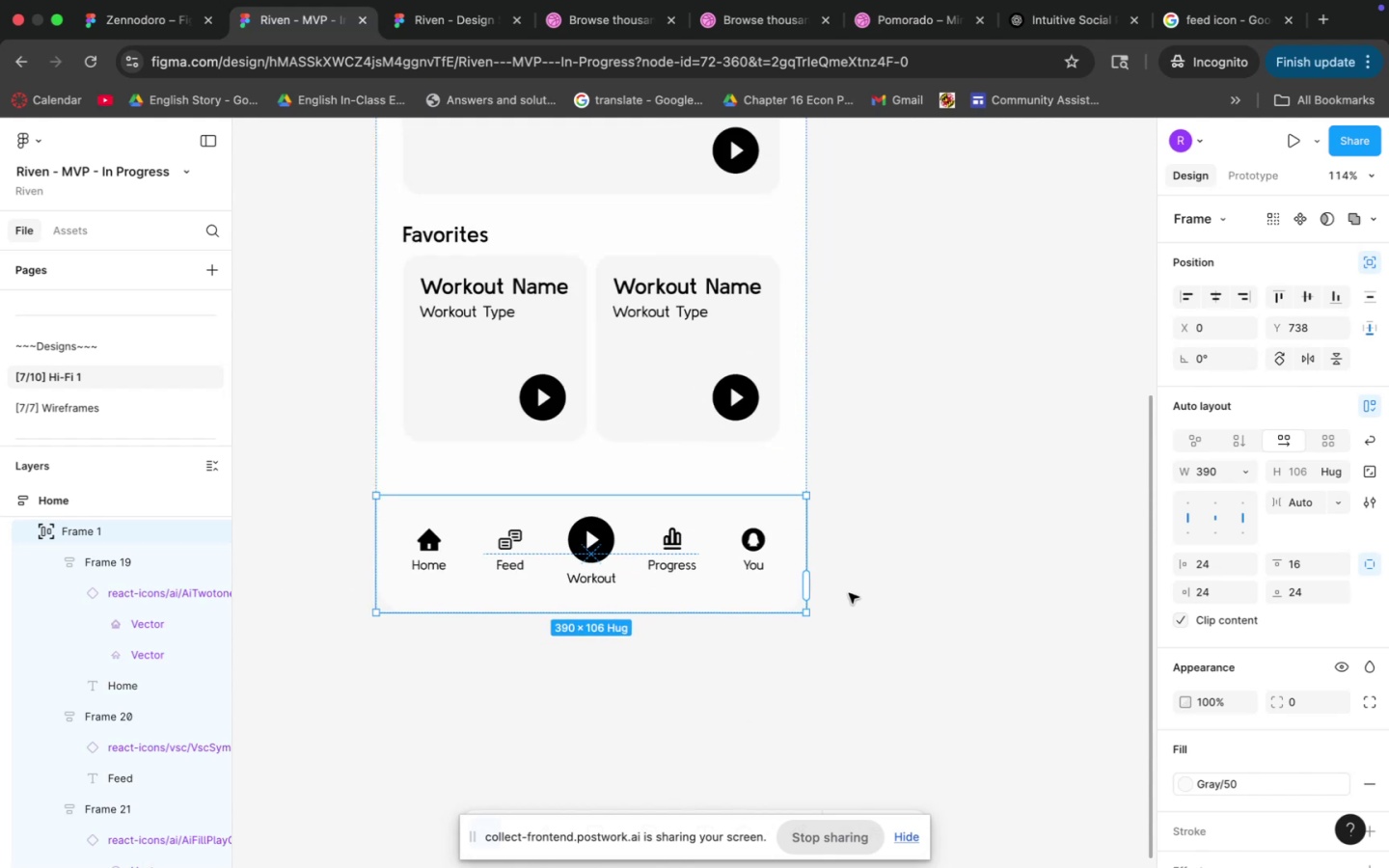 
left_click_drag(start_coordinate=[821, 460], to_coordinate=[825, 549])
 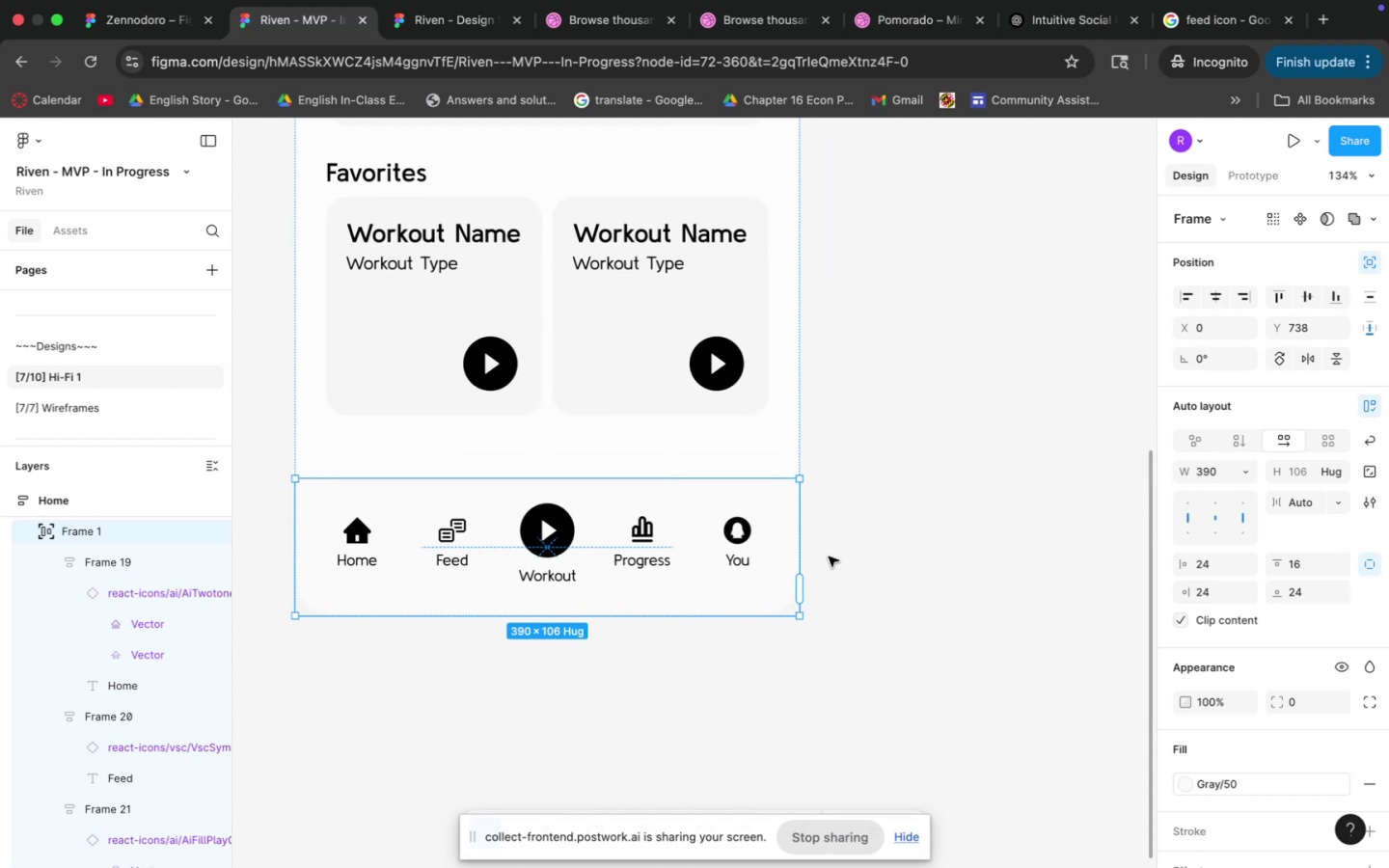 
hold_key(key=CommandLeft, duration=0.82)
scroll: coordinate [849, 593], scroll_direction: up, amount: 8.0
 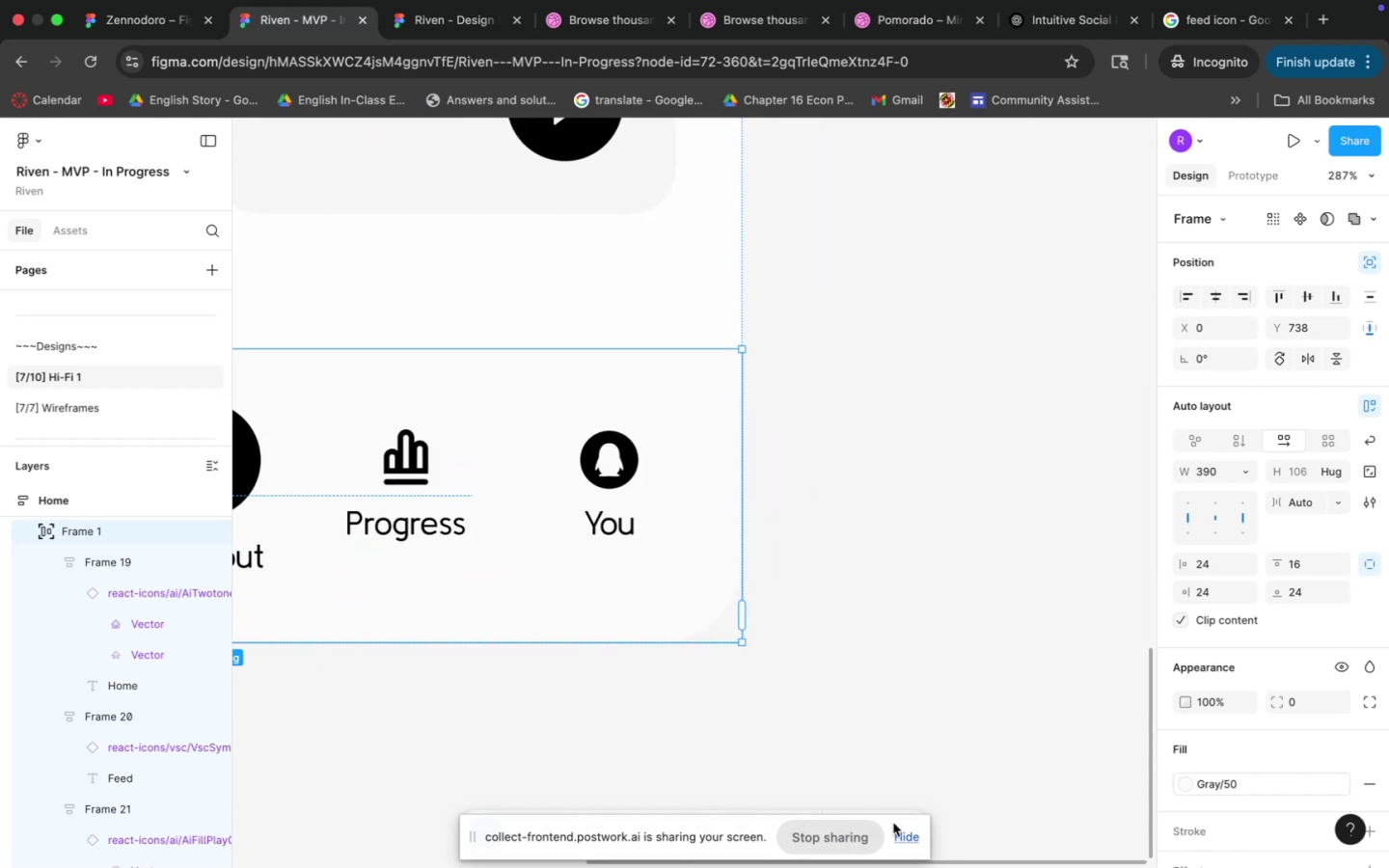 
left_click([903, 832])
 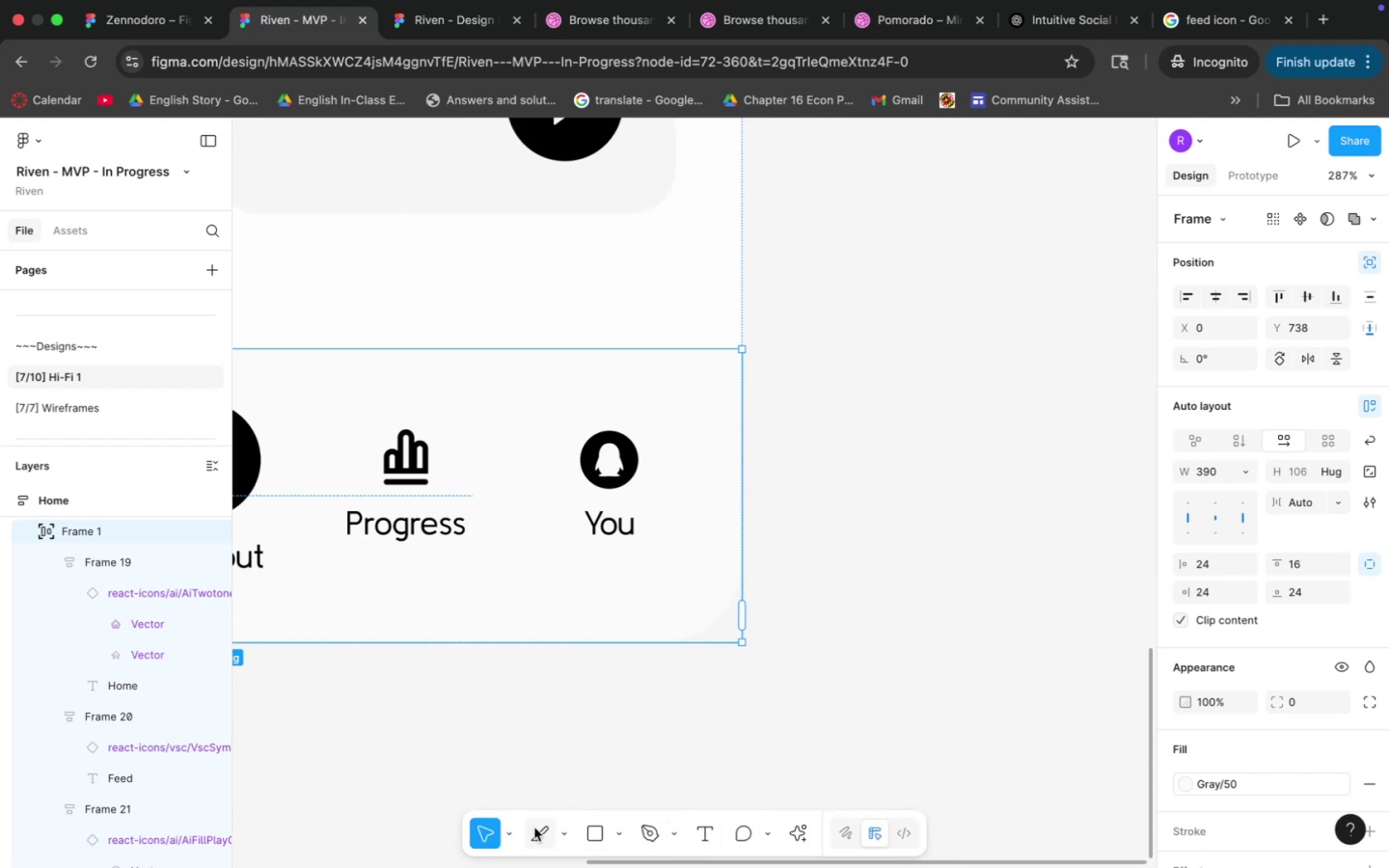 
left_click([561, 831])
 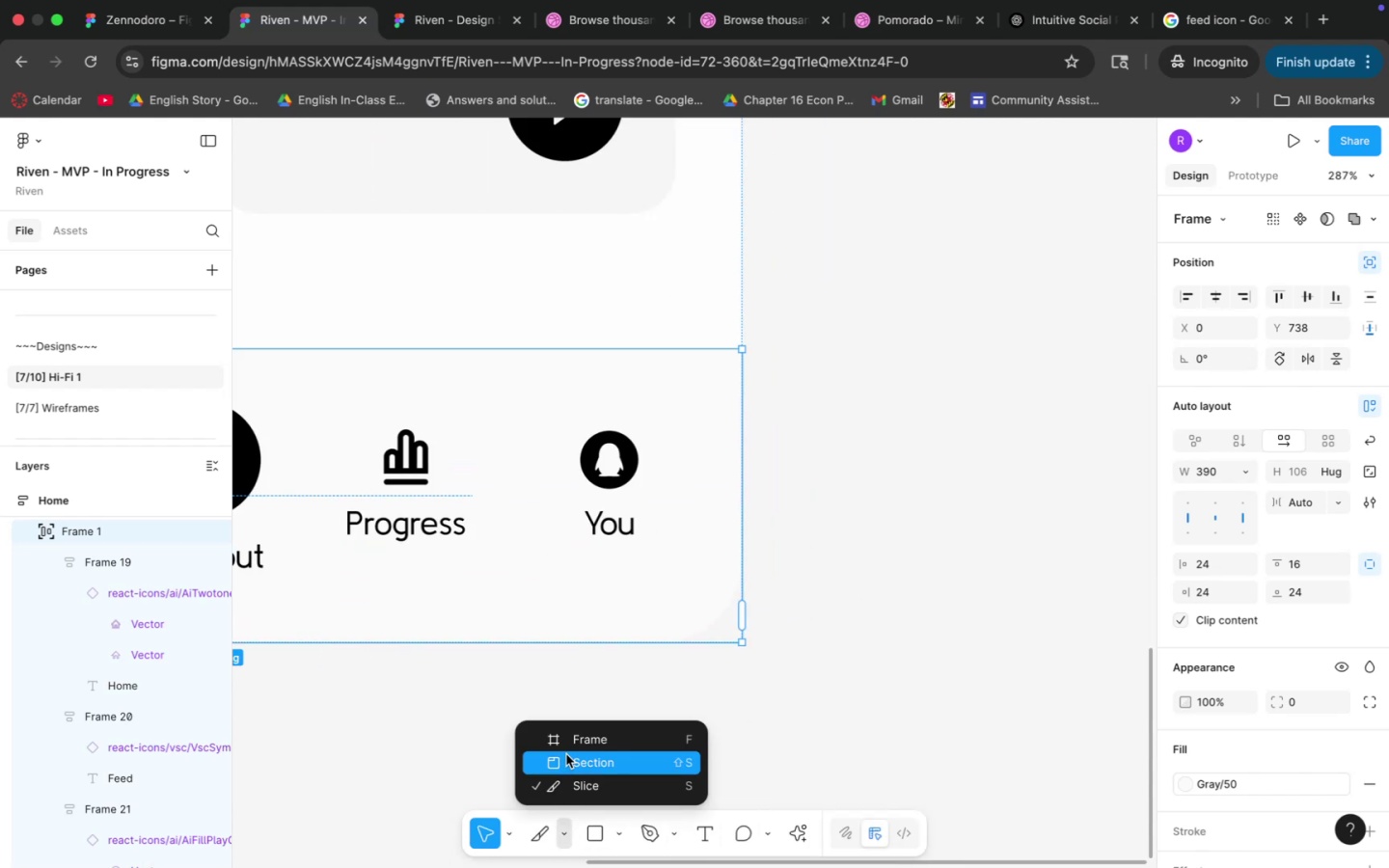 
left_click([568, 749])
 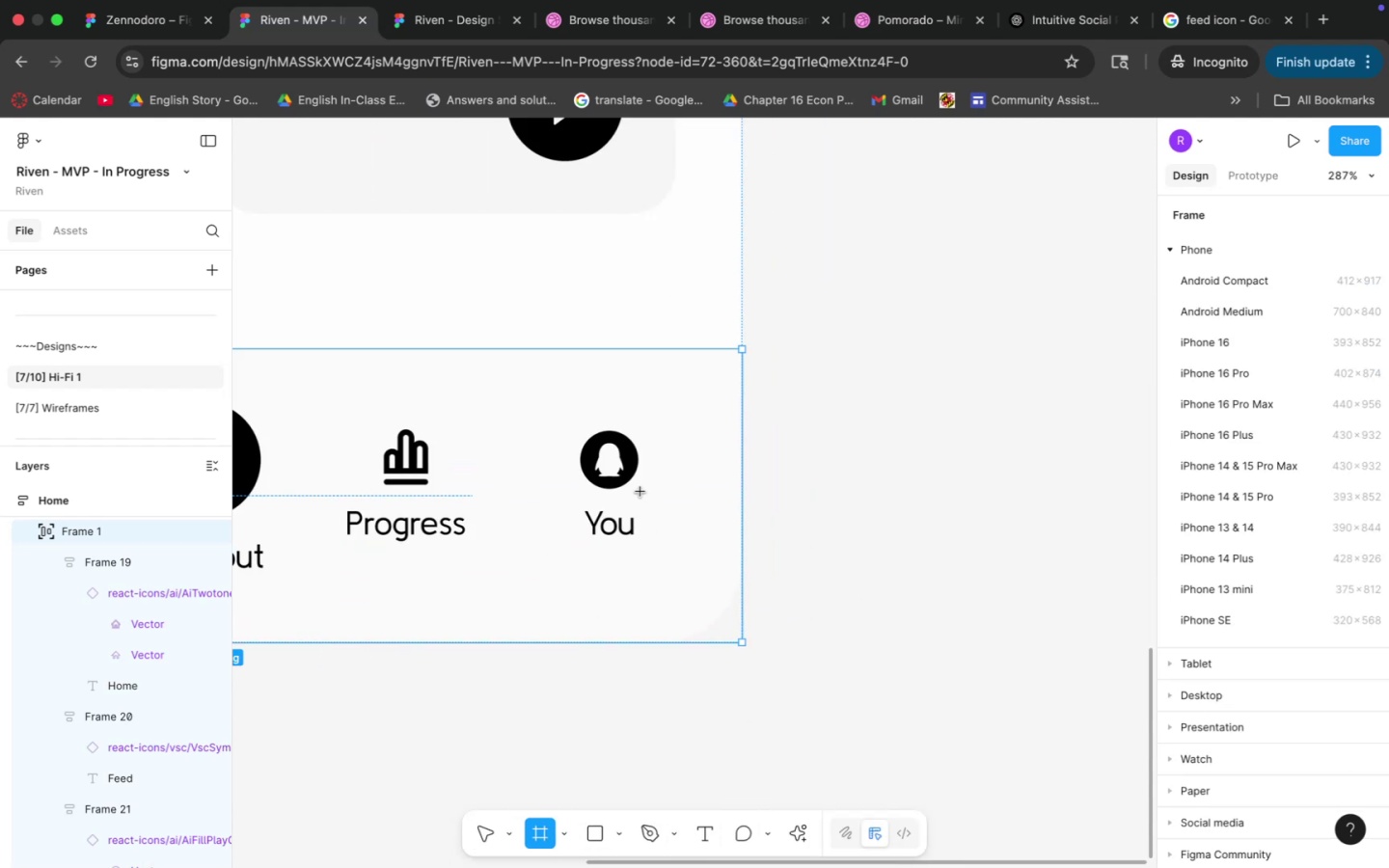 
left_click([589, 462])
 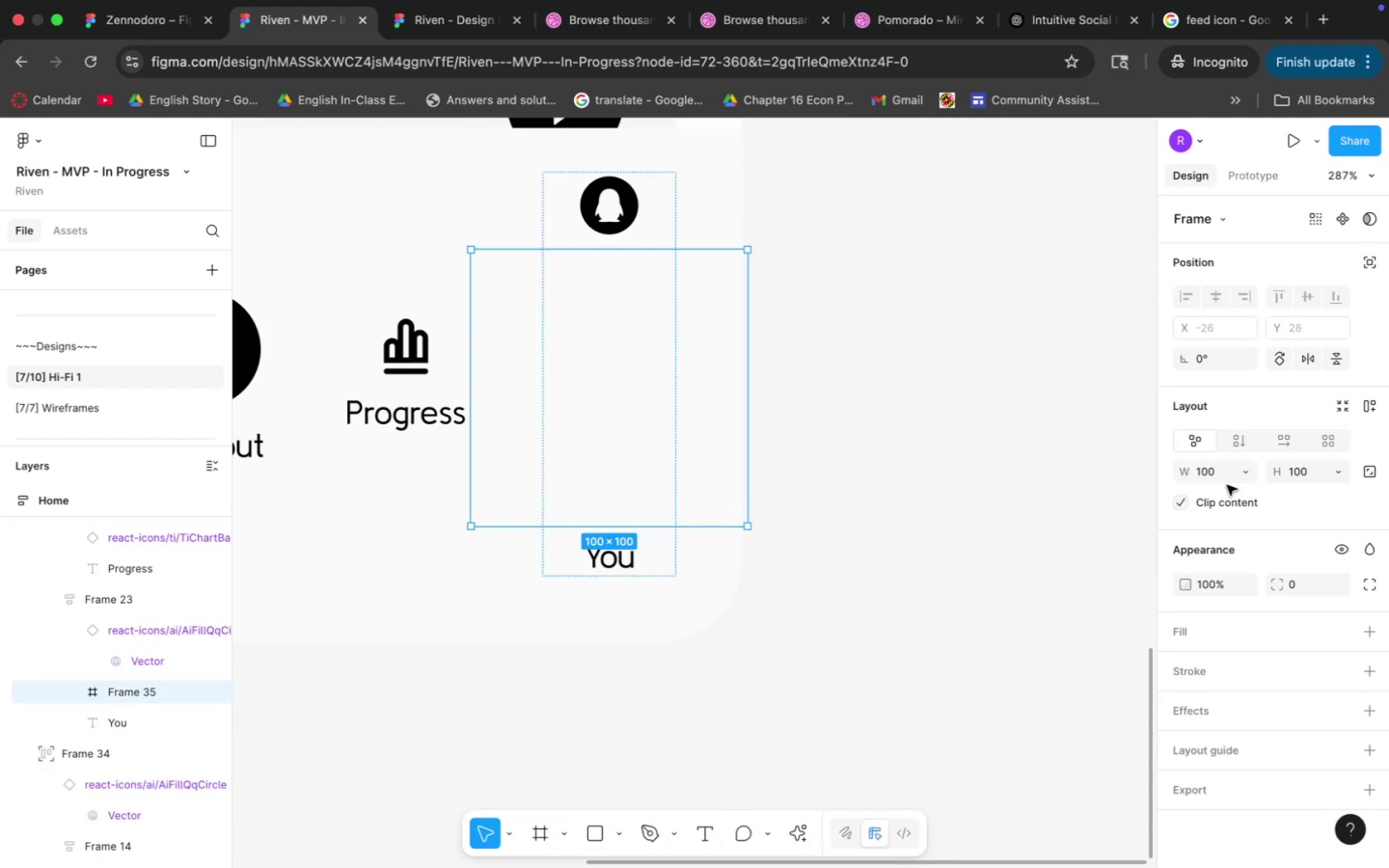 
left_click([1213, 478])
 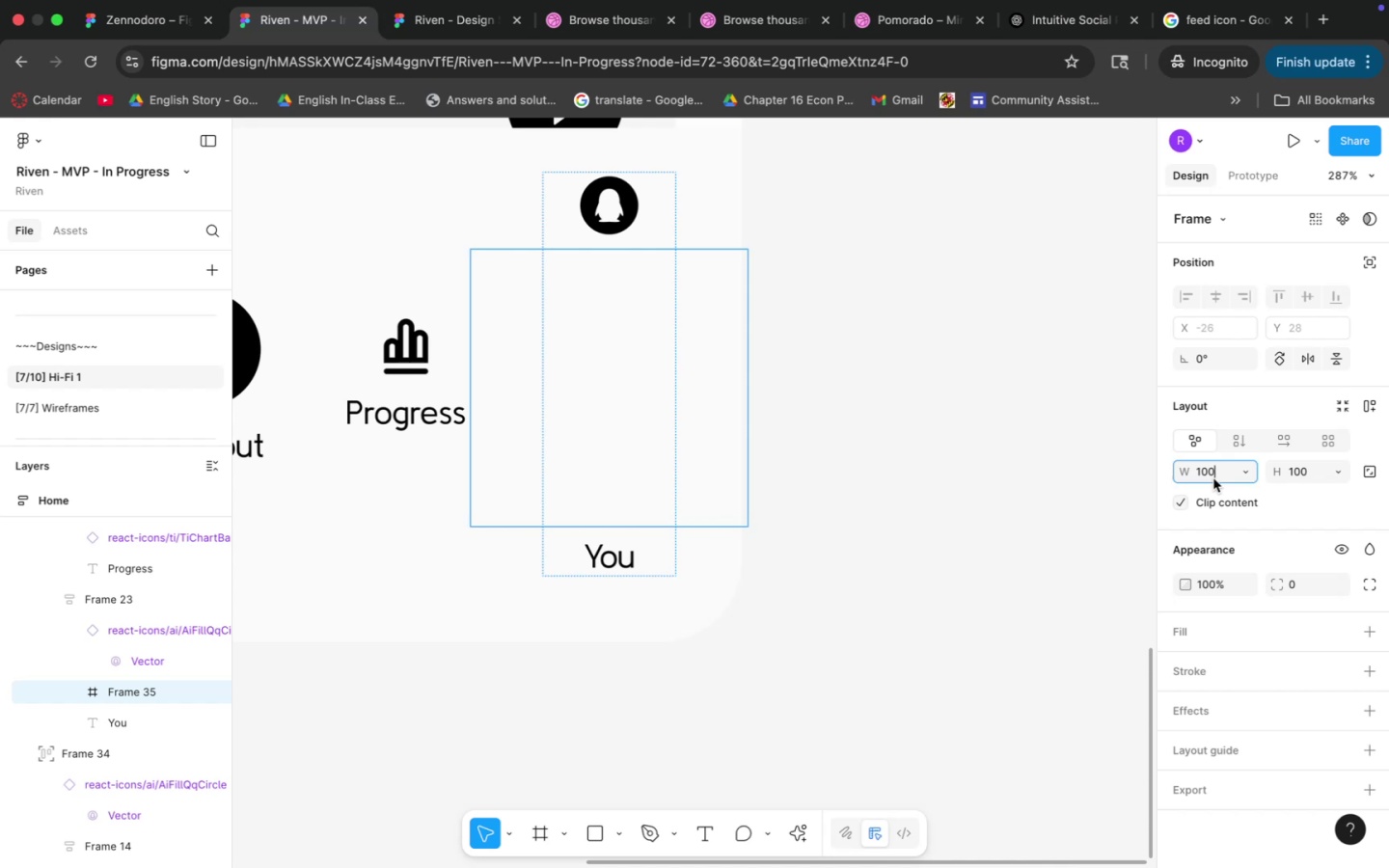 
type(24)
 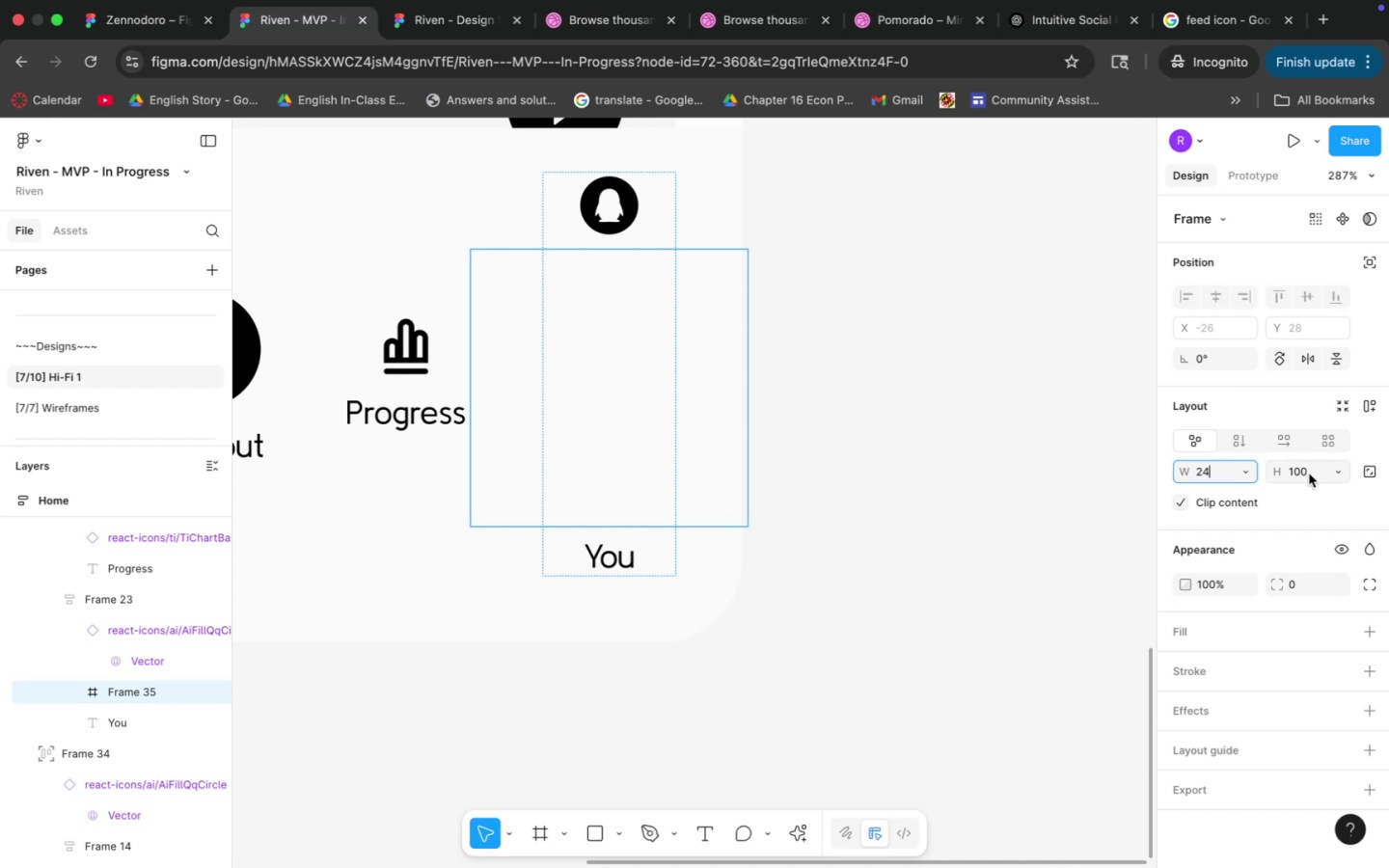 
left_click([1309, 474])
 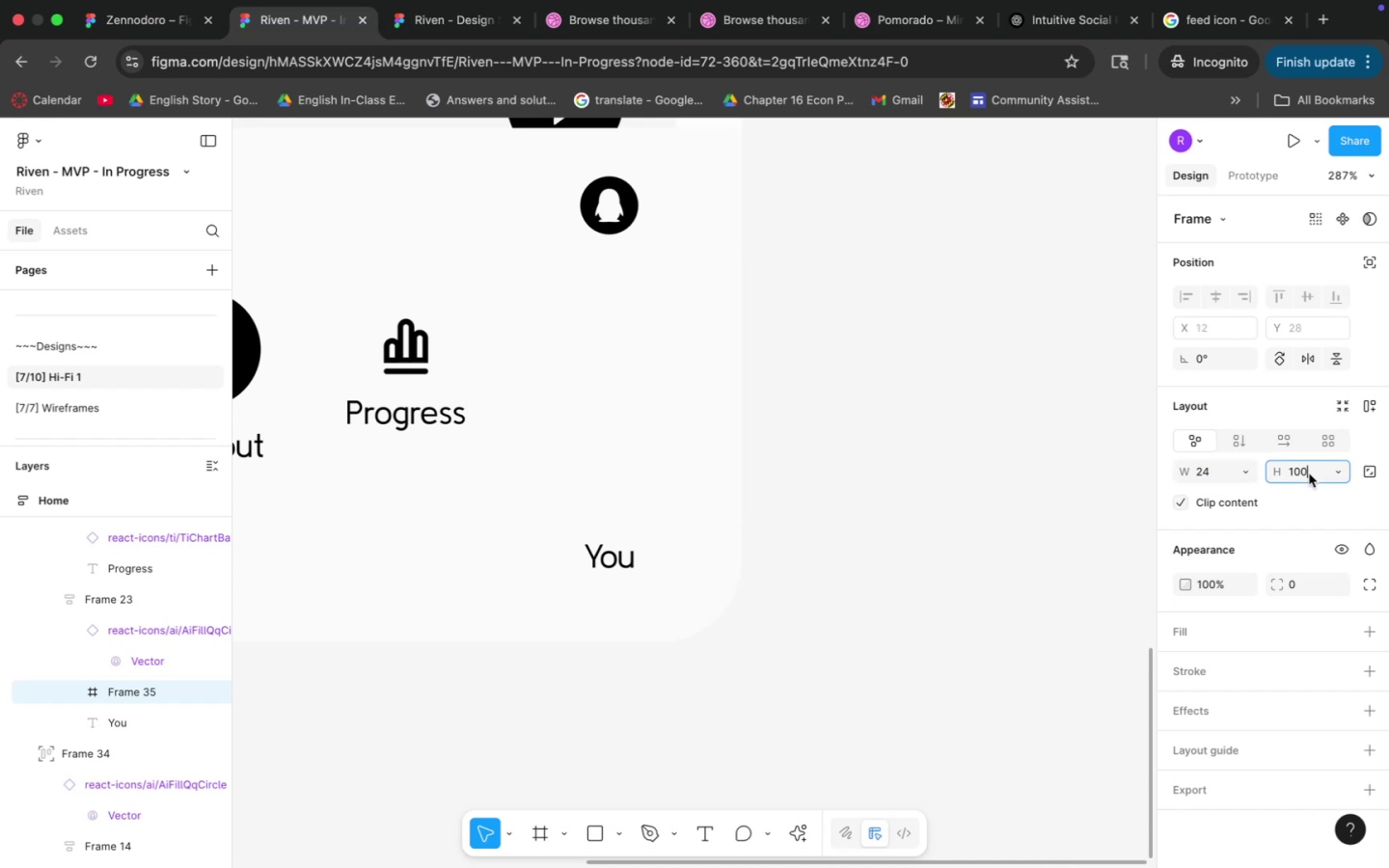 
type(24)
 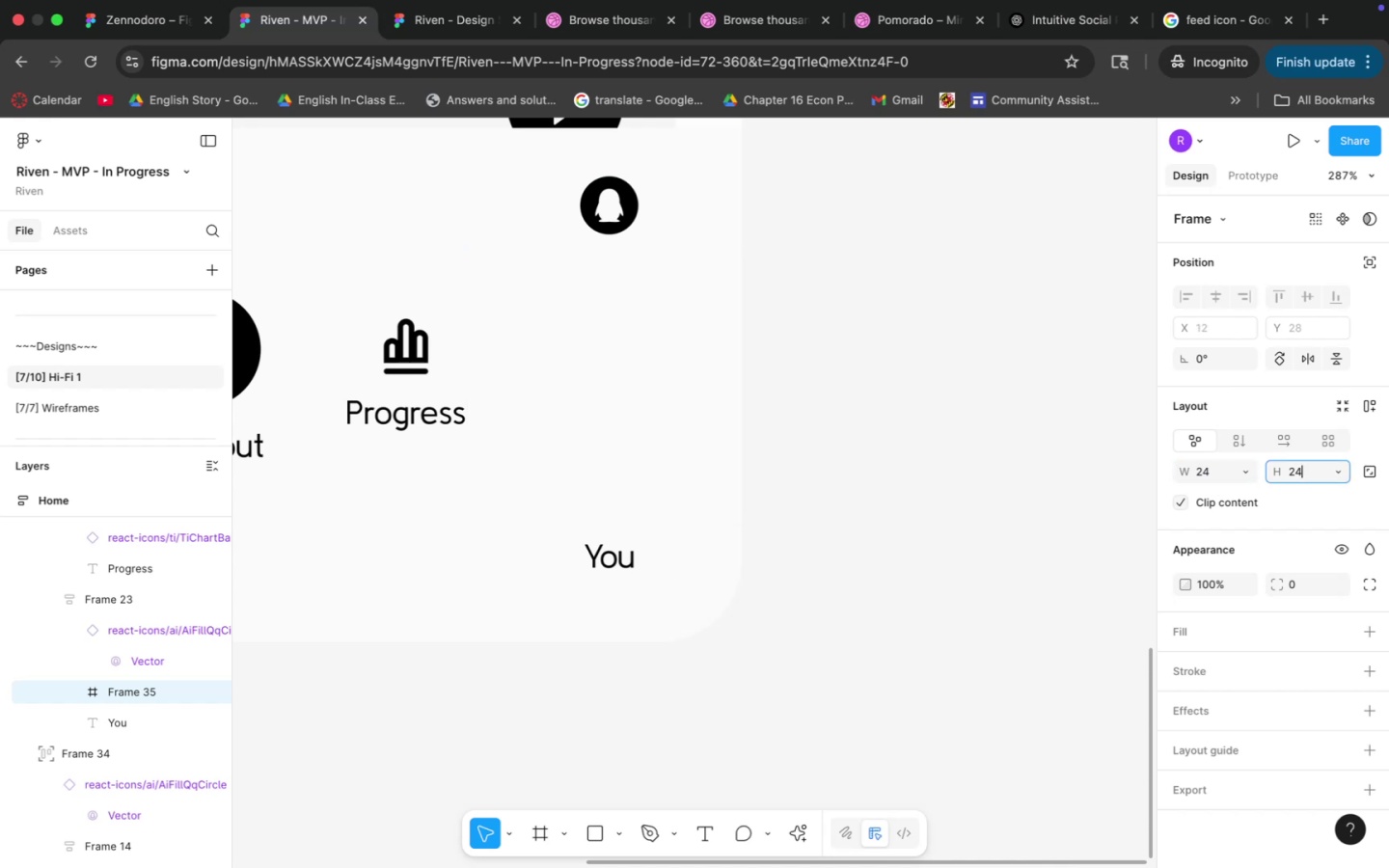 
key(Enter)
 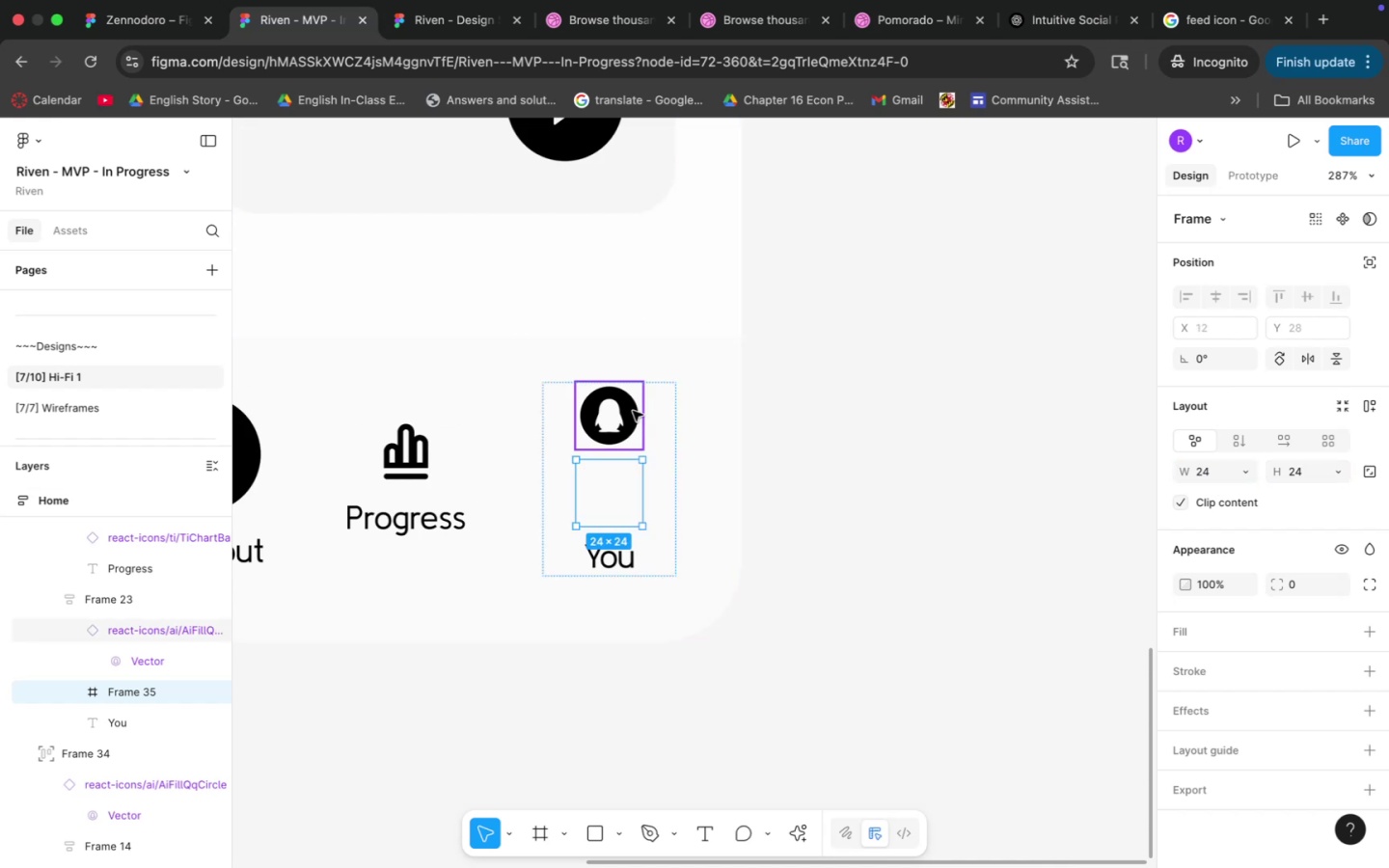 
left_click([627, 419])
 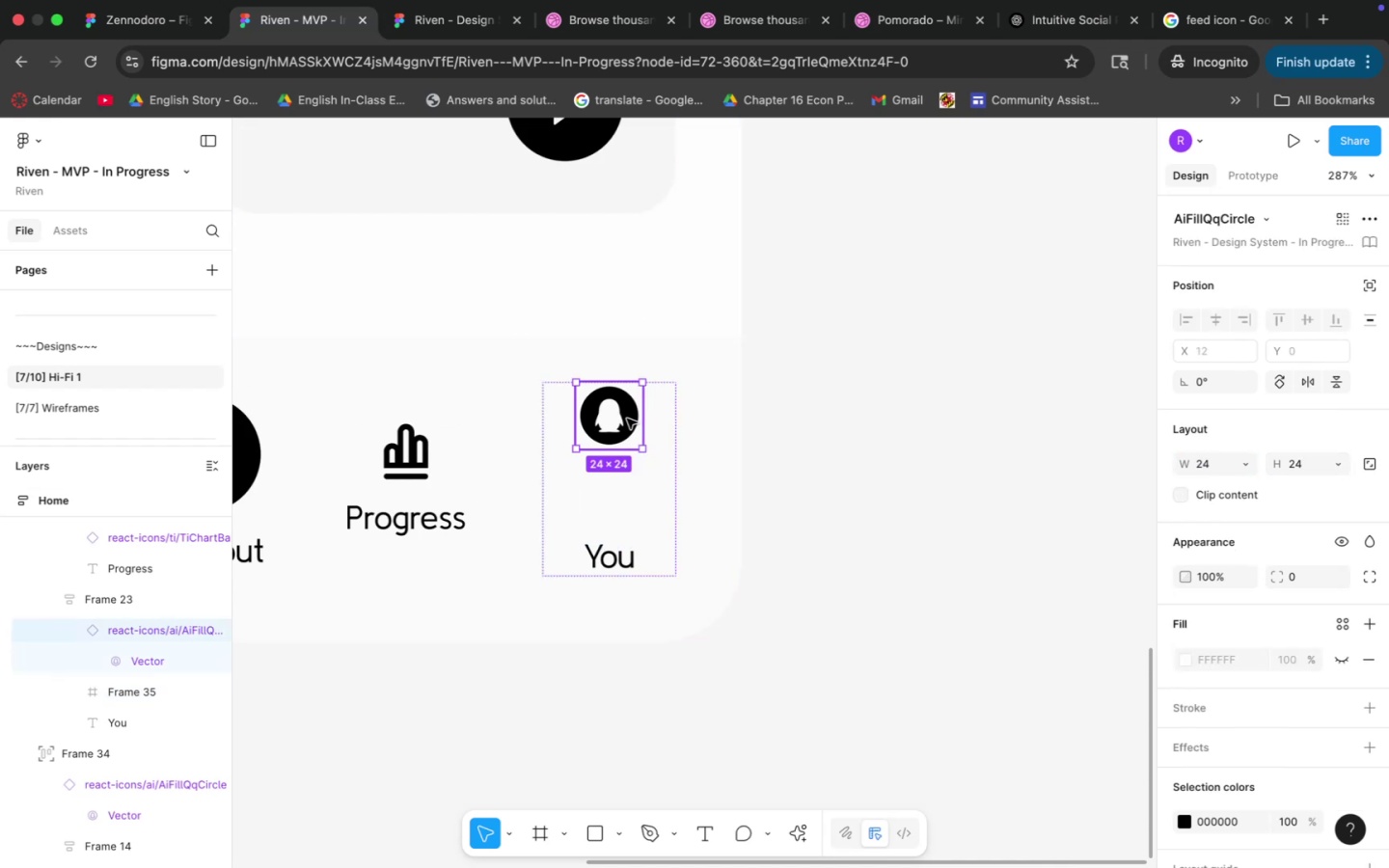 
key(Backspace)
 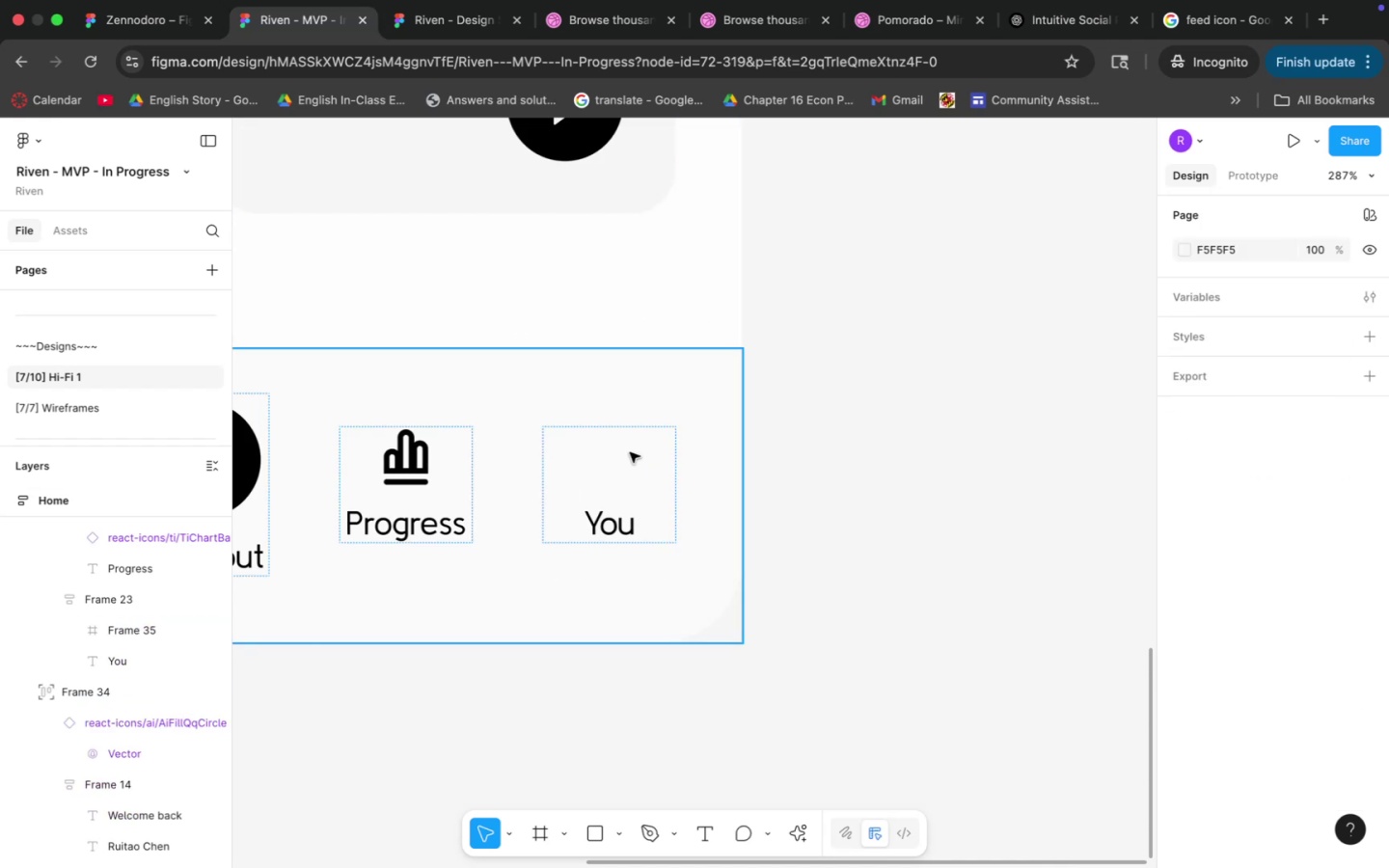 
double_click([630, 452])
 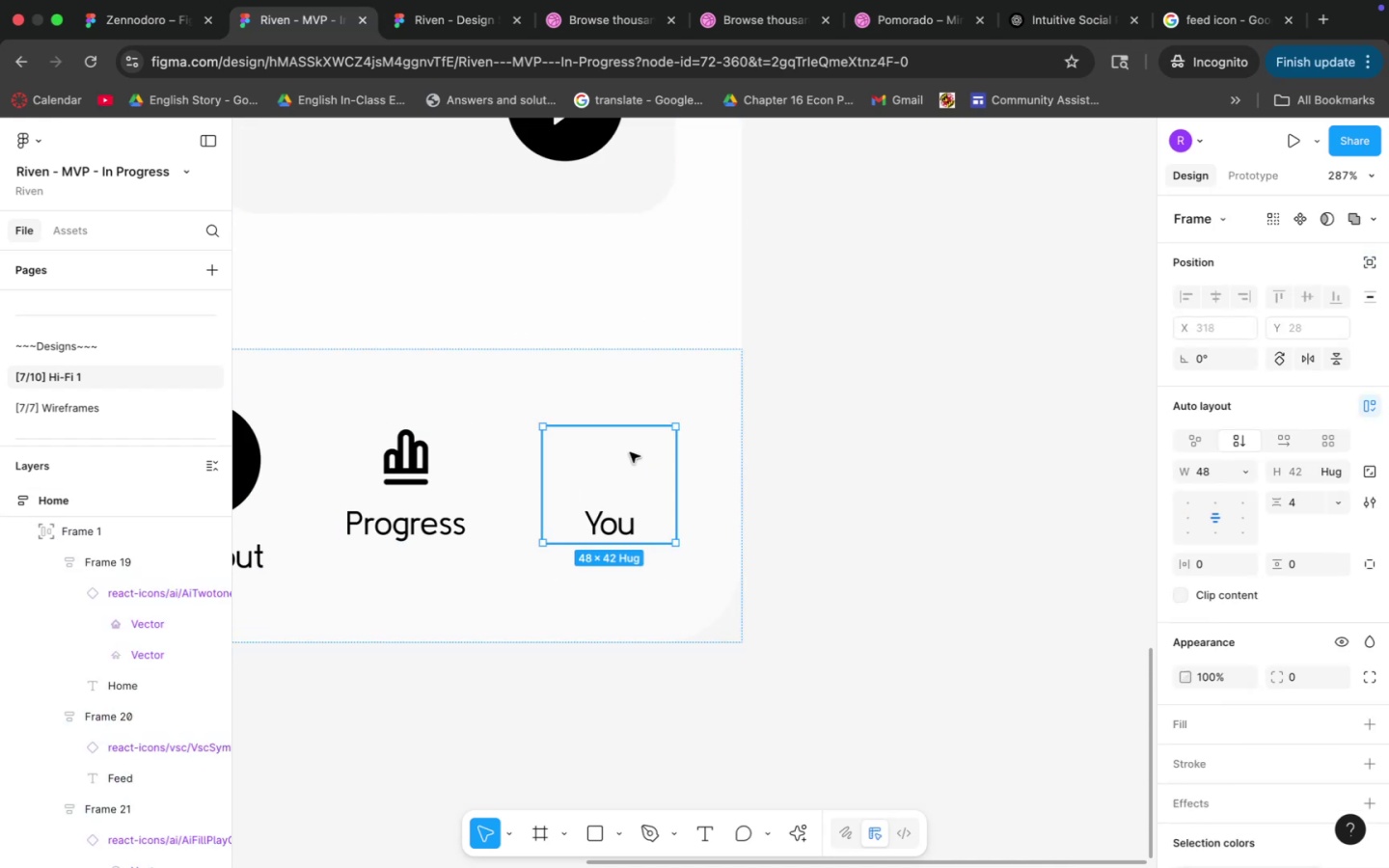 
triple_click([630, 452])
 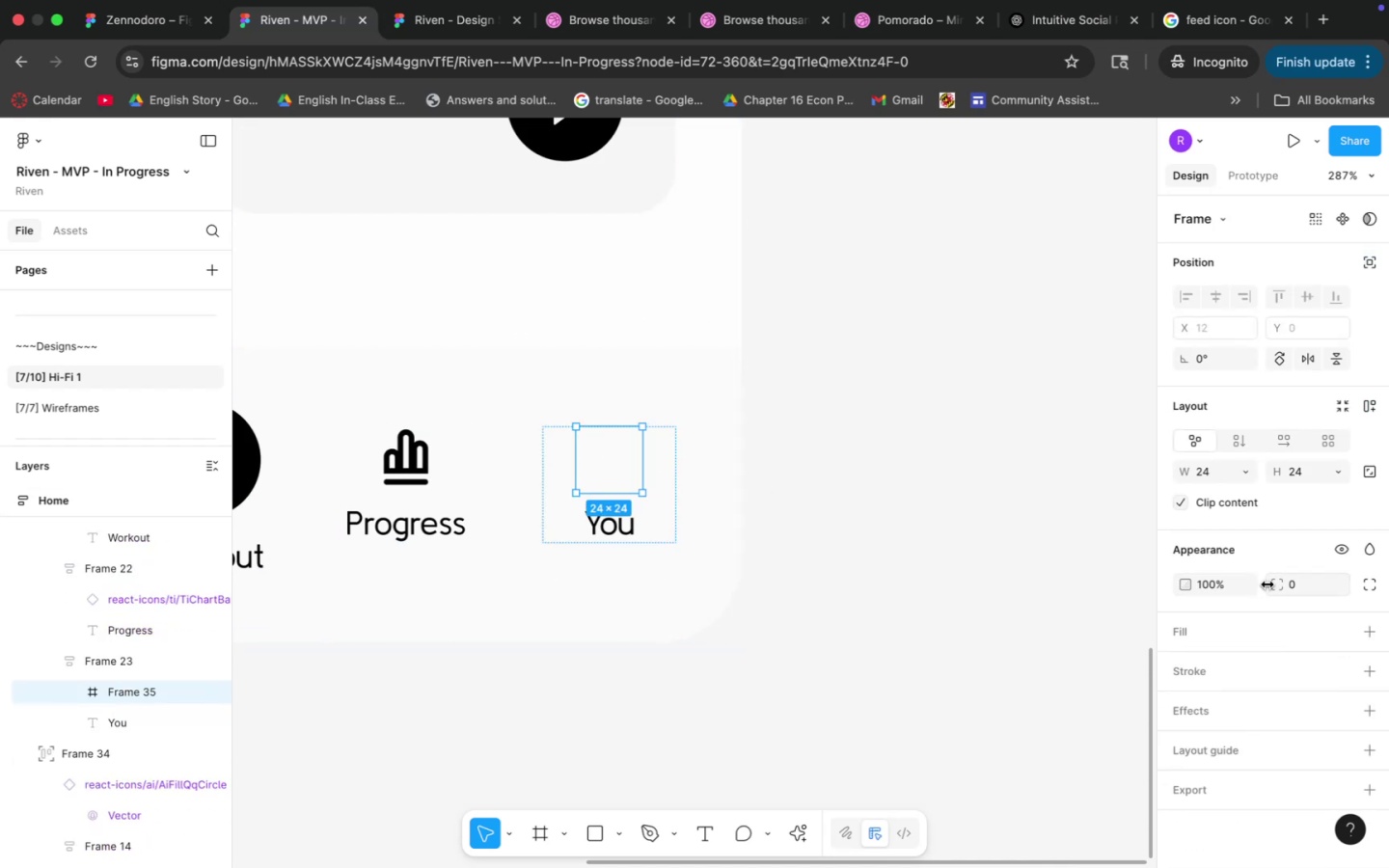 
left_click([1318, 594])
 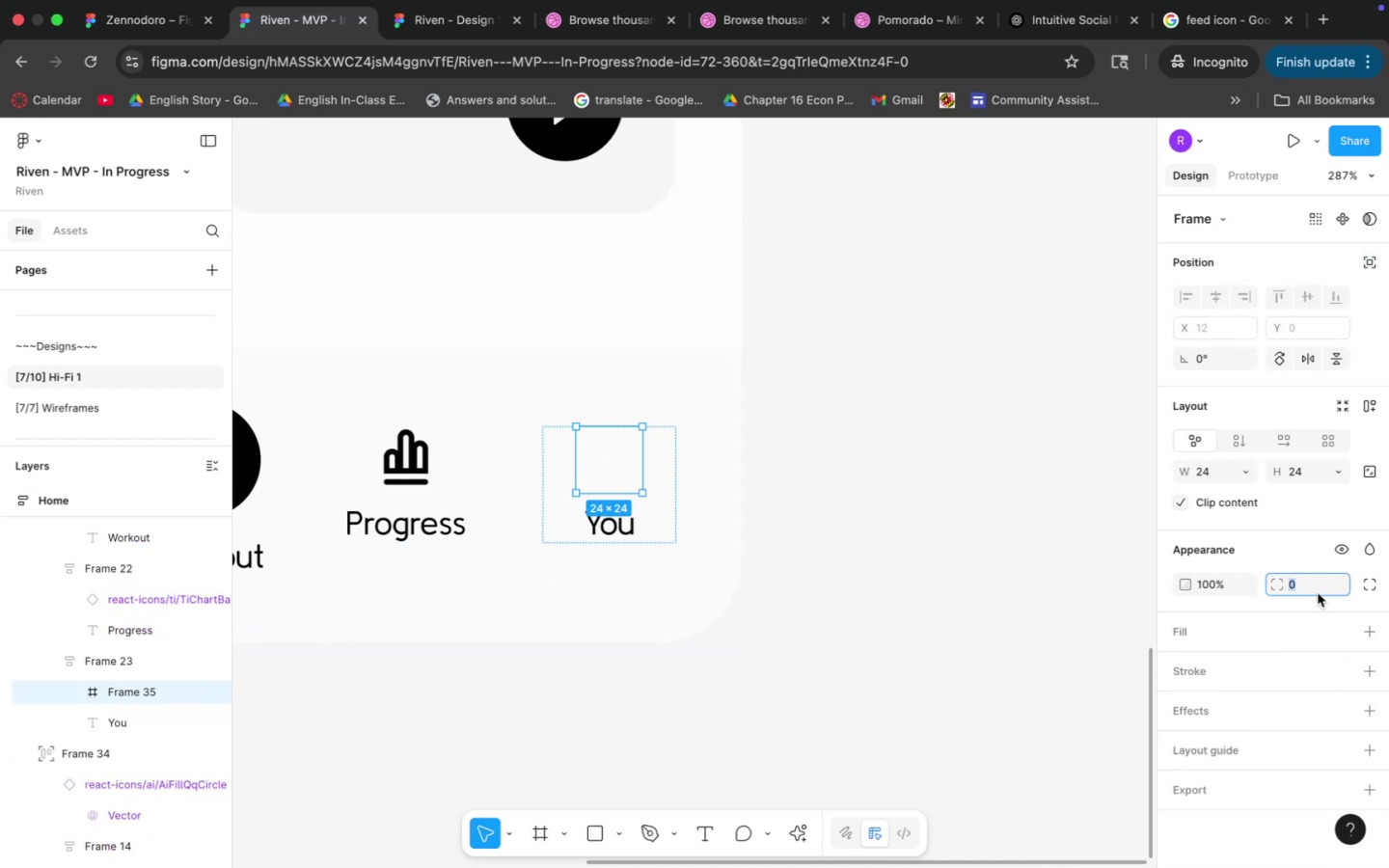 
type(100)
 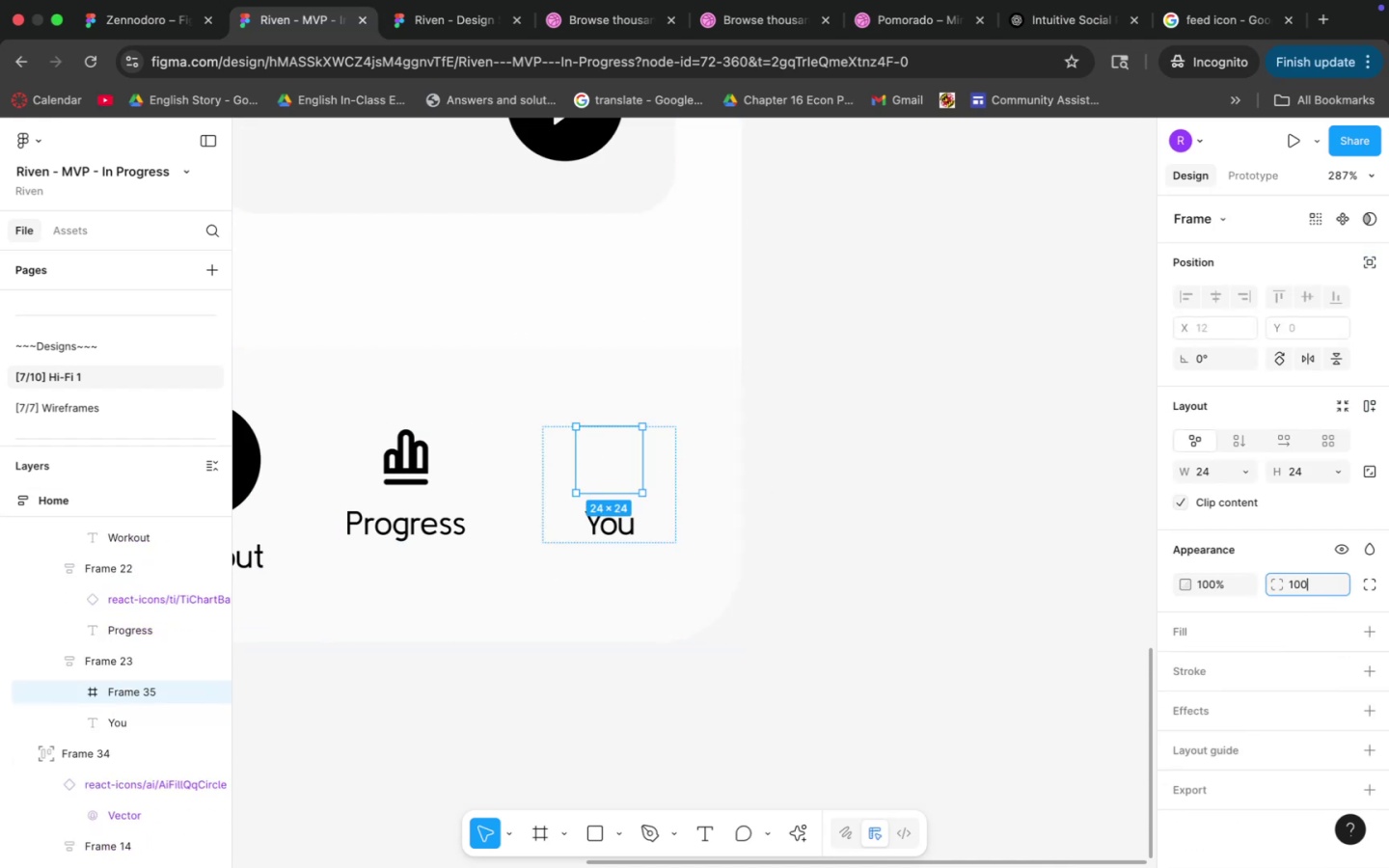 
key(Enter)
 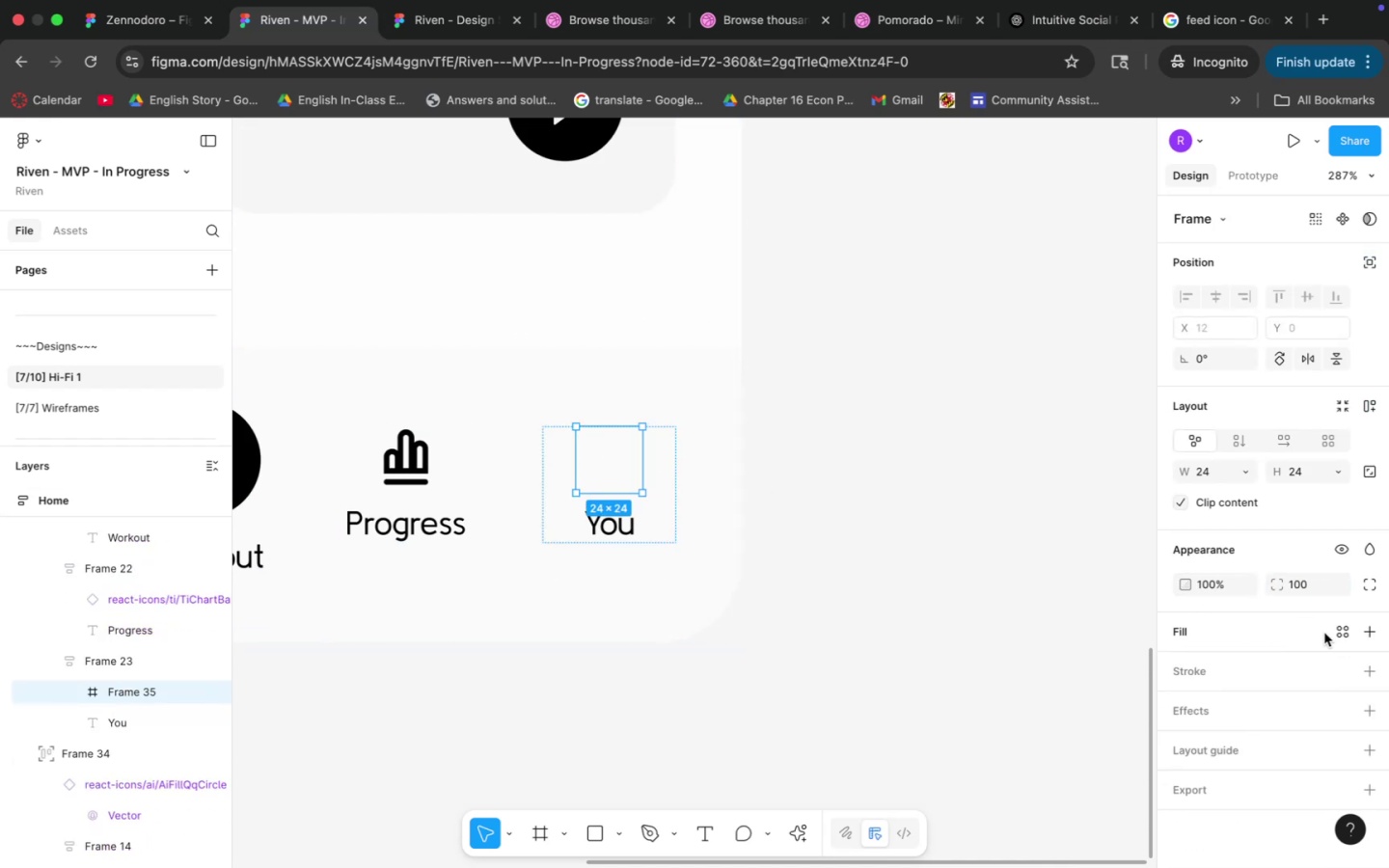 
left_click([1332, 634])
 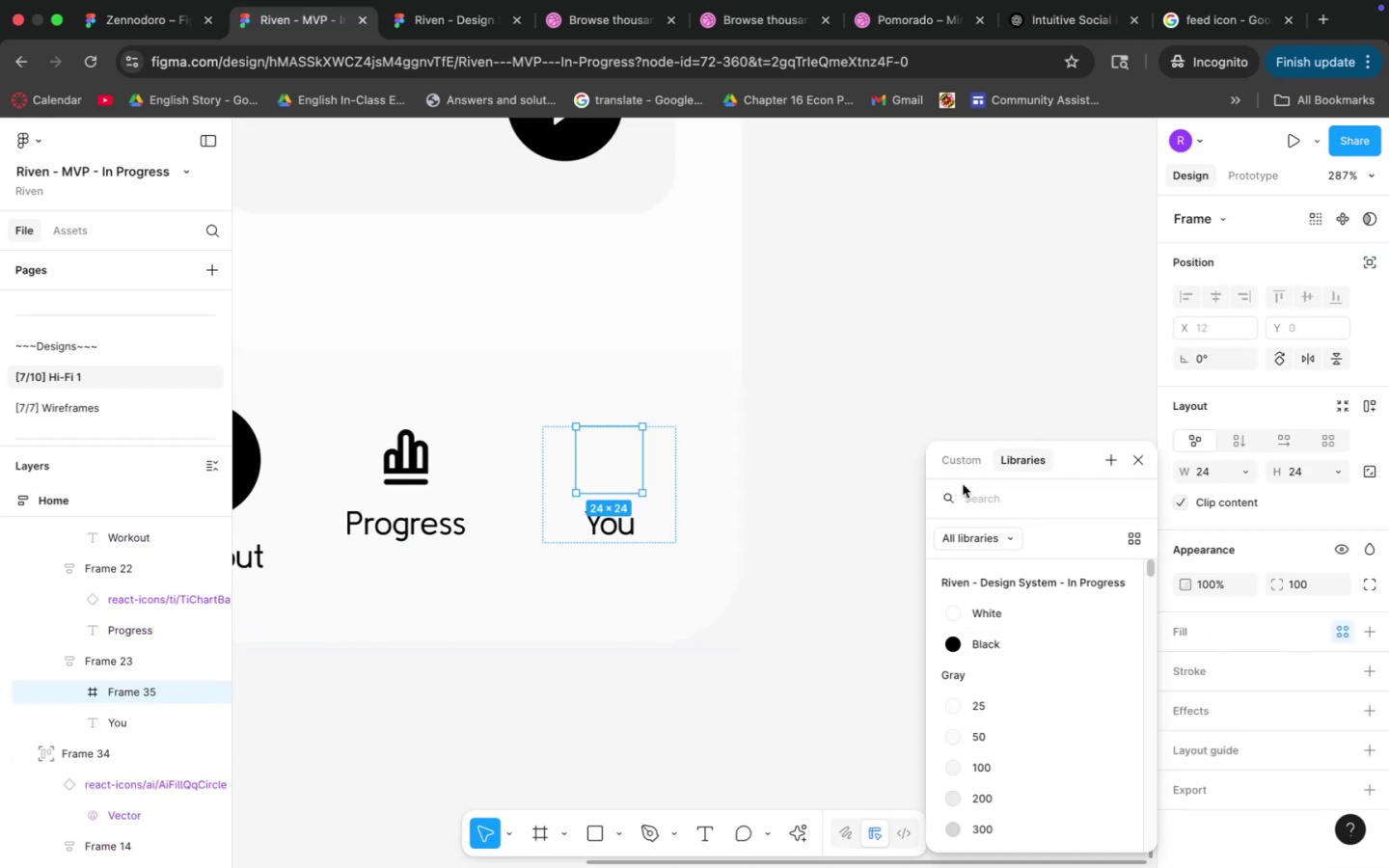 
left_click([947, 468])
 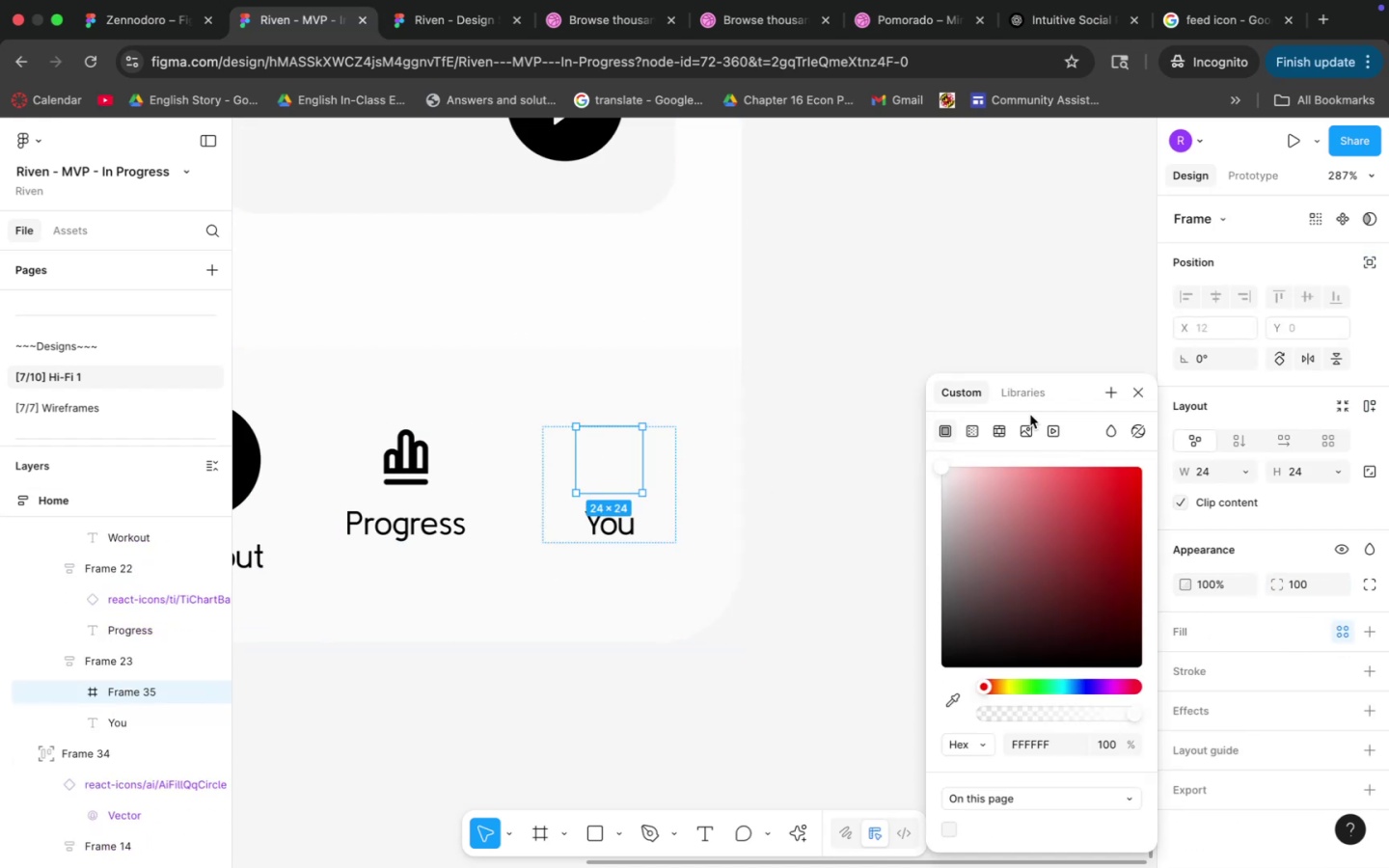 
left_click([1021, 432])
 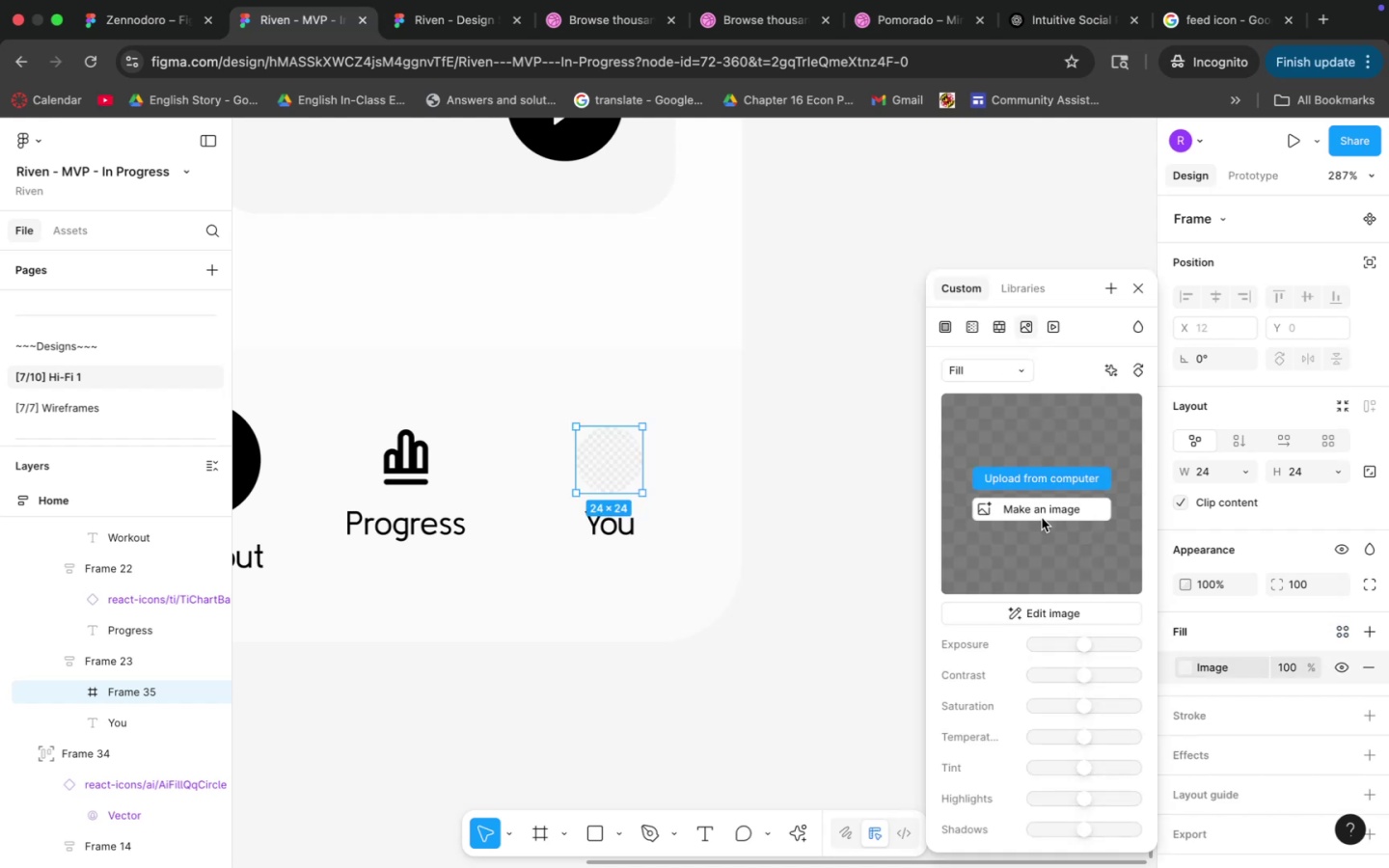 
left_click([1044, 513])
 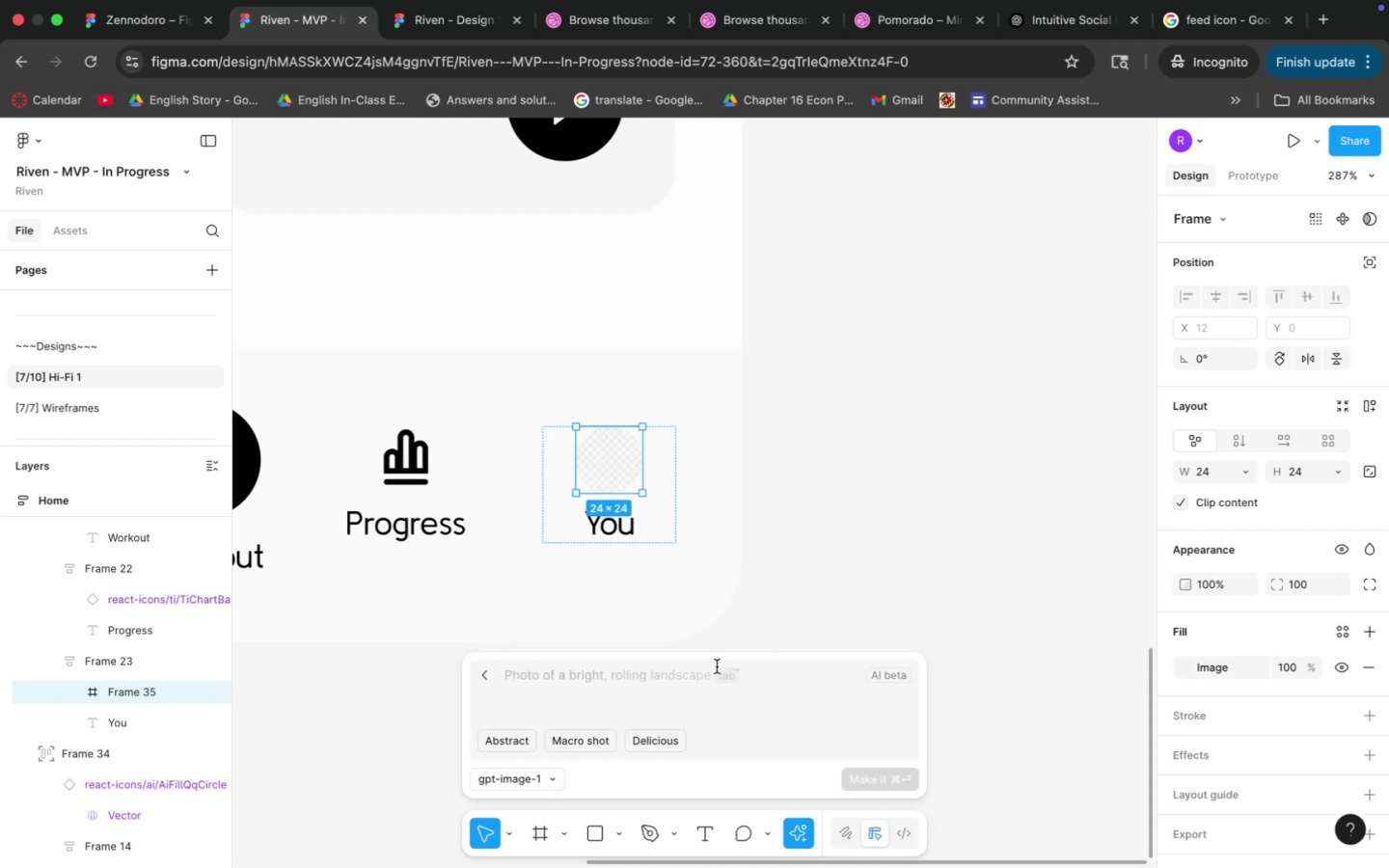 
left_click([693, 676])
 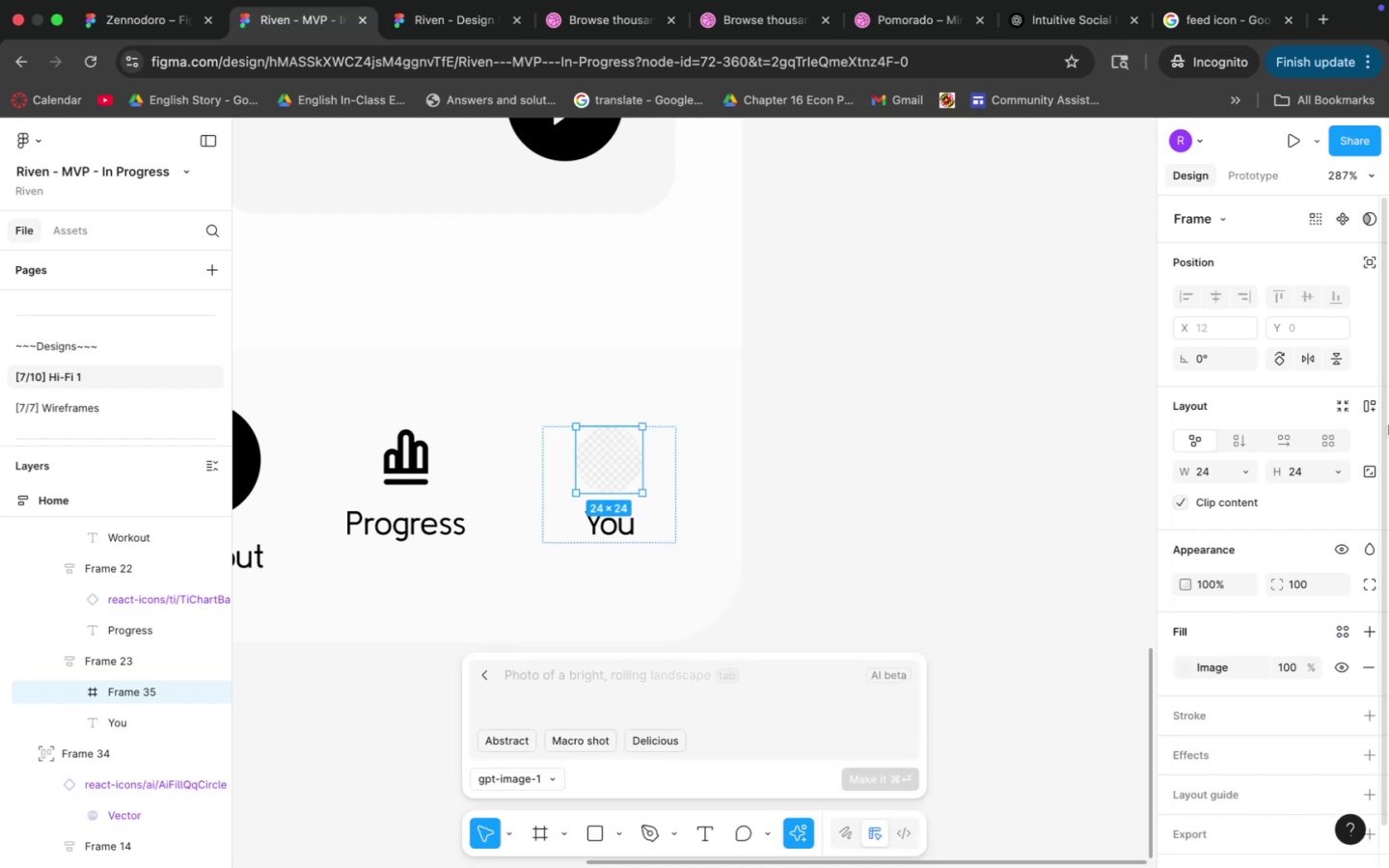 
wait(6.97)
 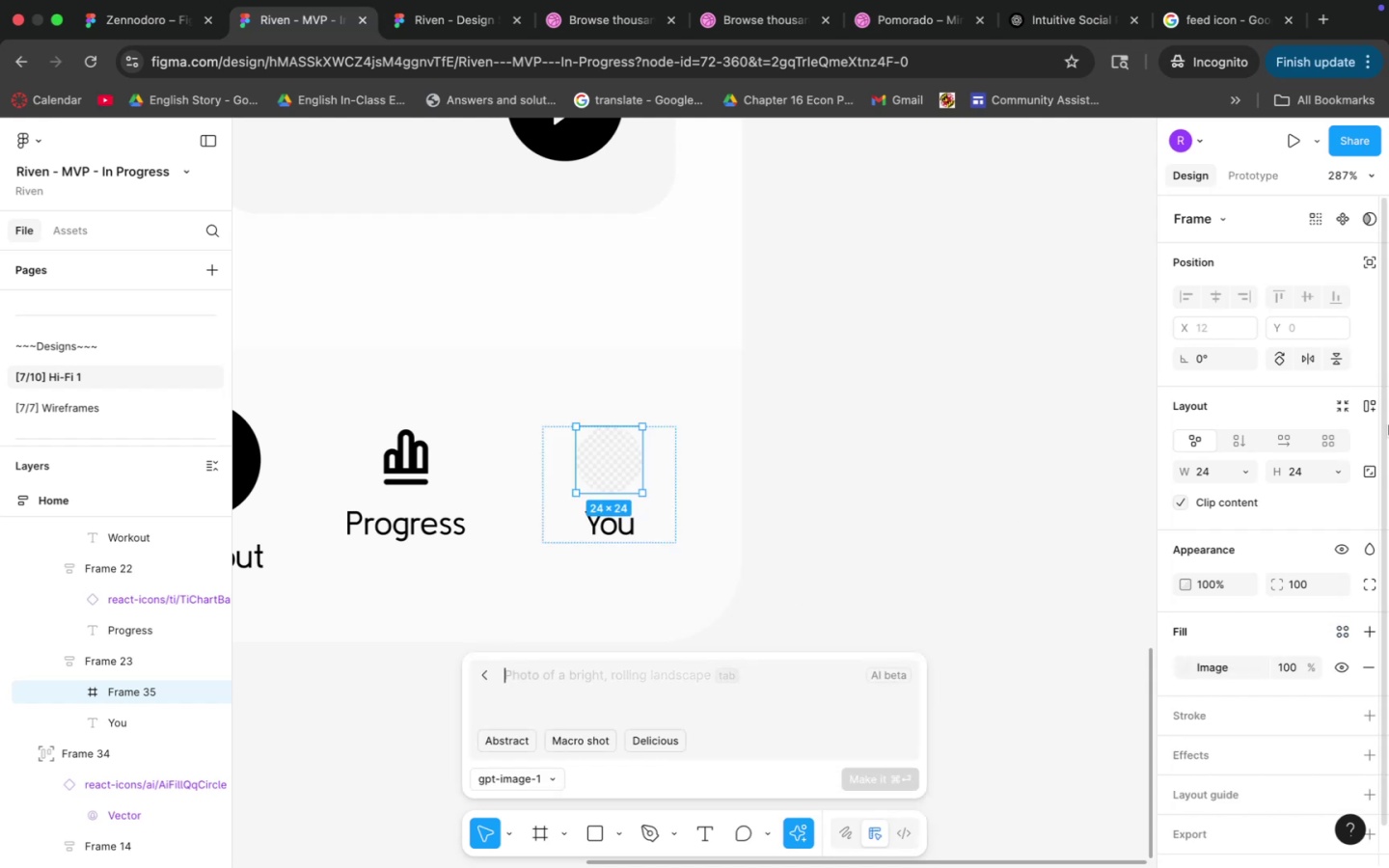 
type(A profile picture of a generic person)
 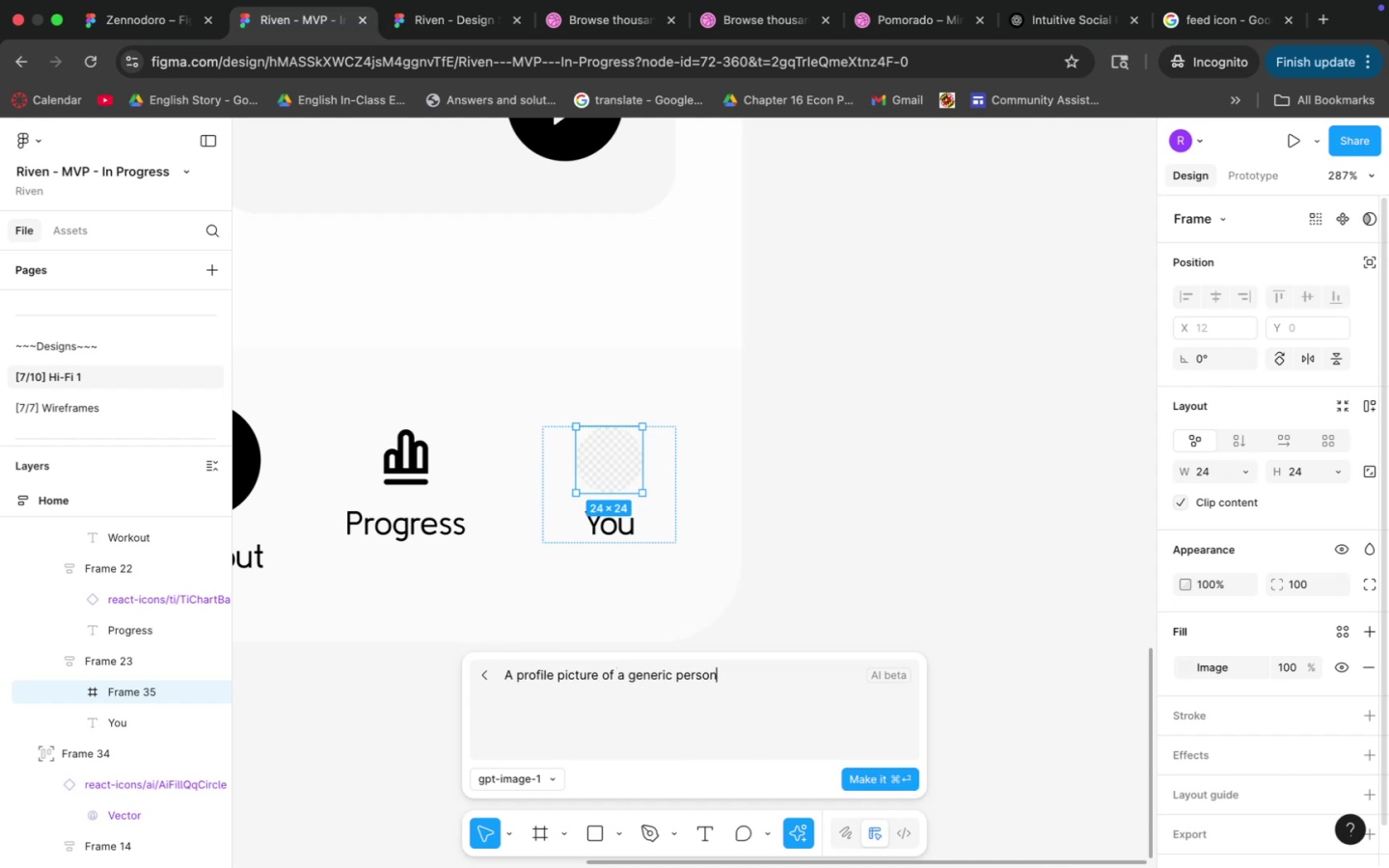 
key(Enter)
 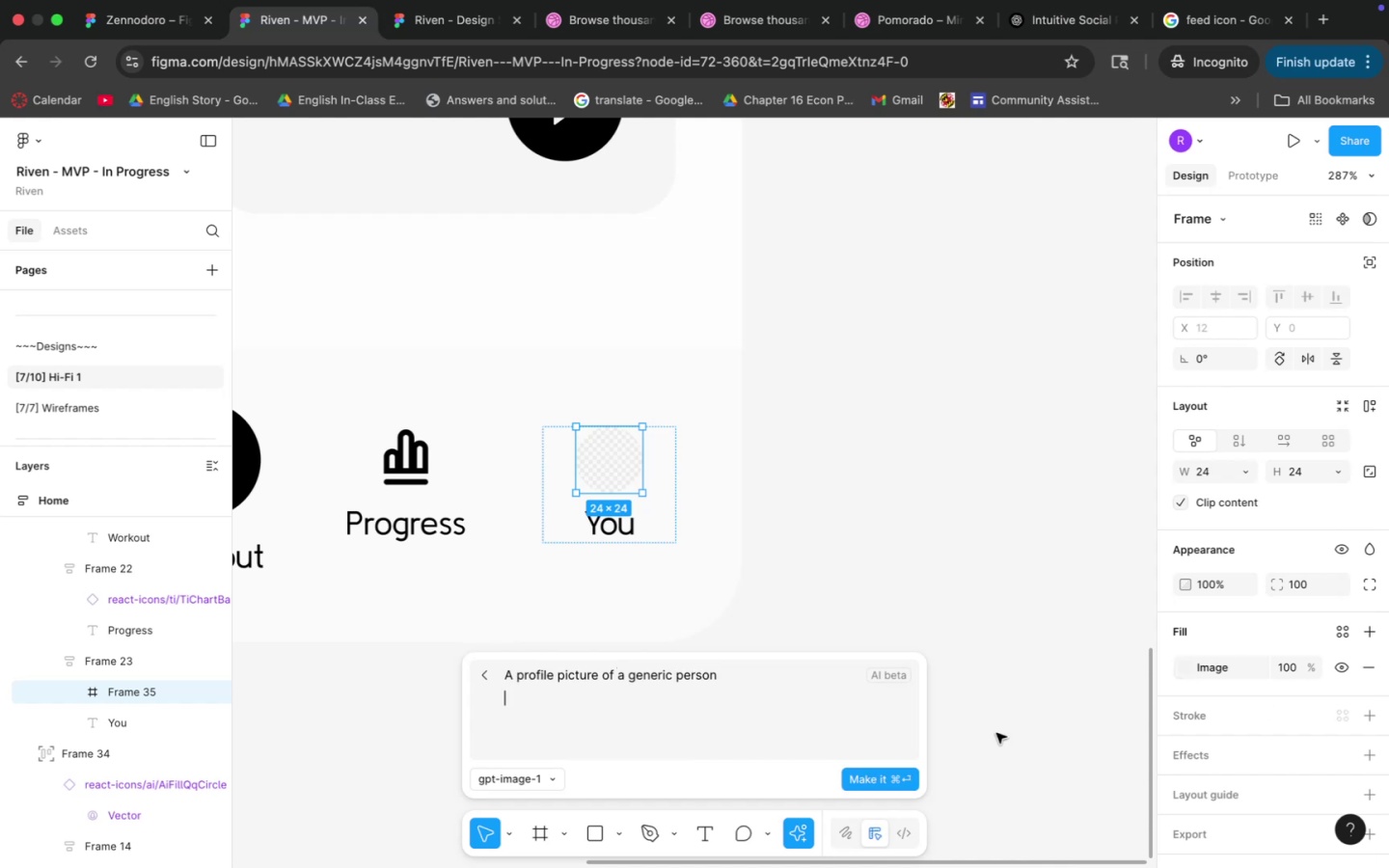 
left_click([882, 773])
 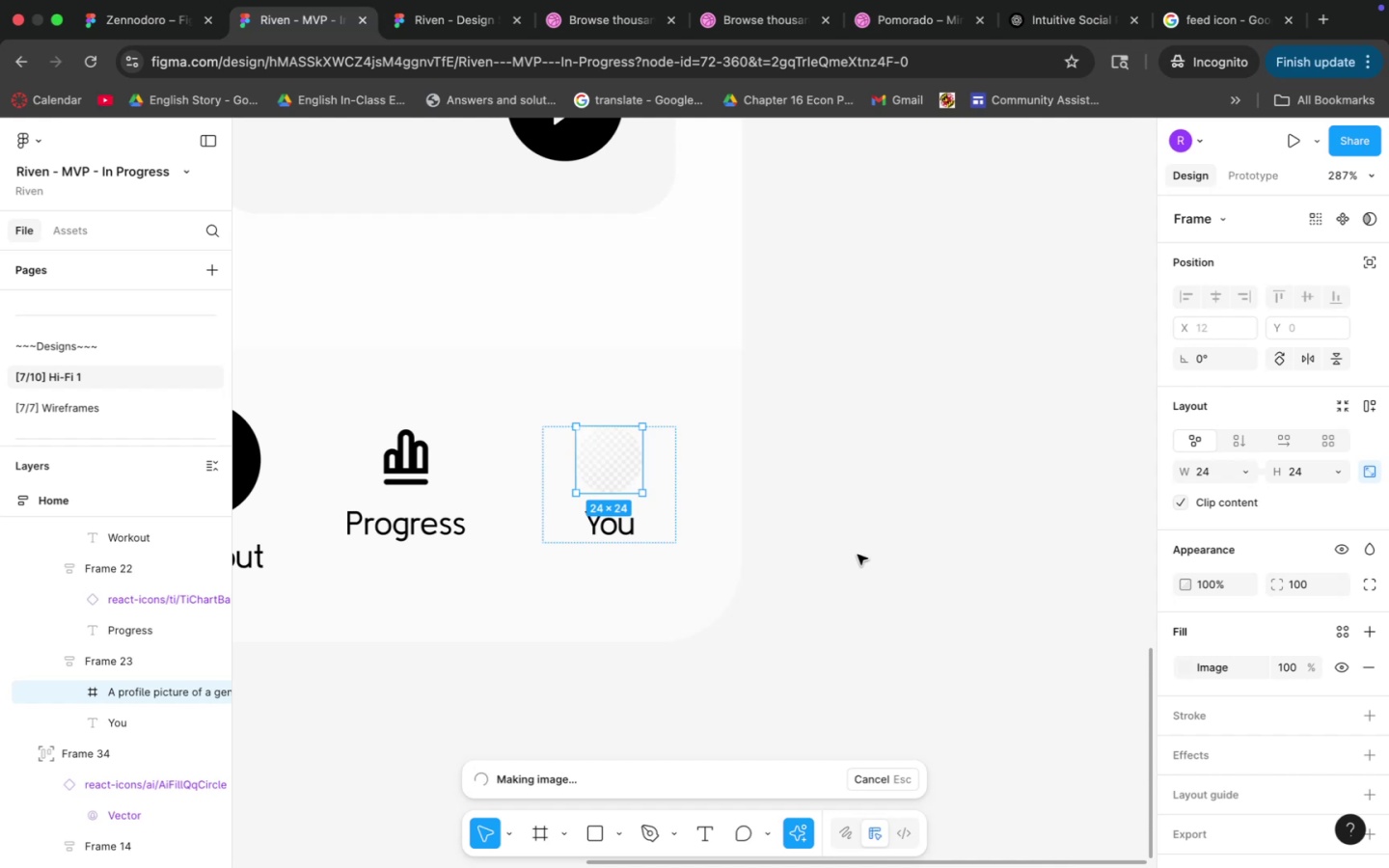 
wait(6.48)
 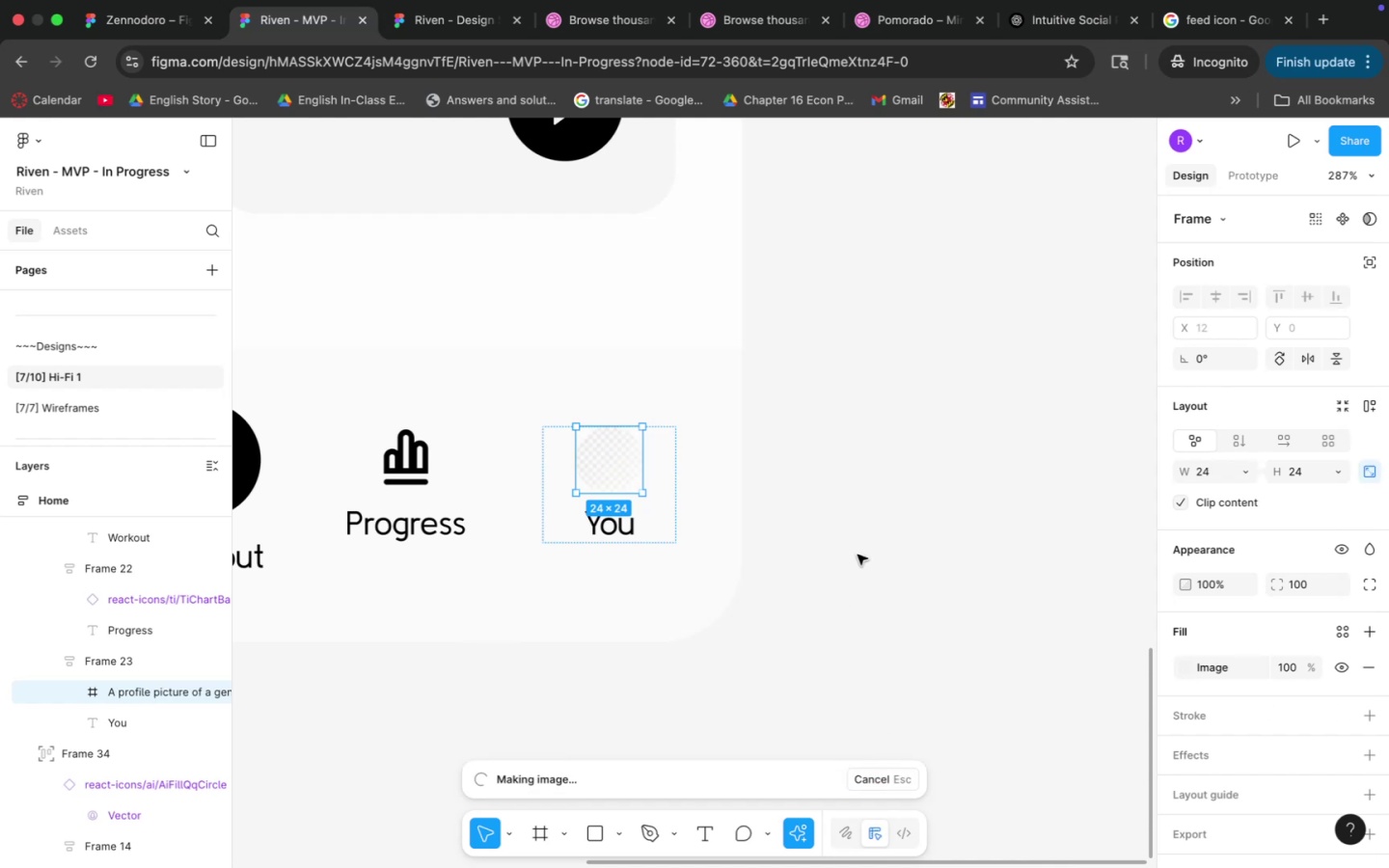 
hold_key(key=CommandLeft, duration=1.12)
scroll: coordinate [858, 555], scroll_direction: down, amount: 7.0
 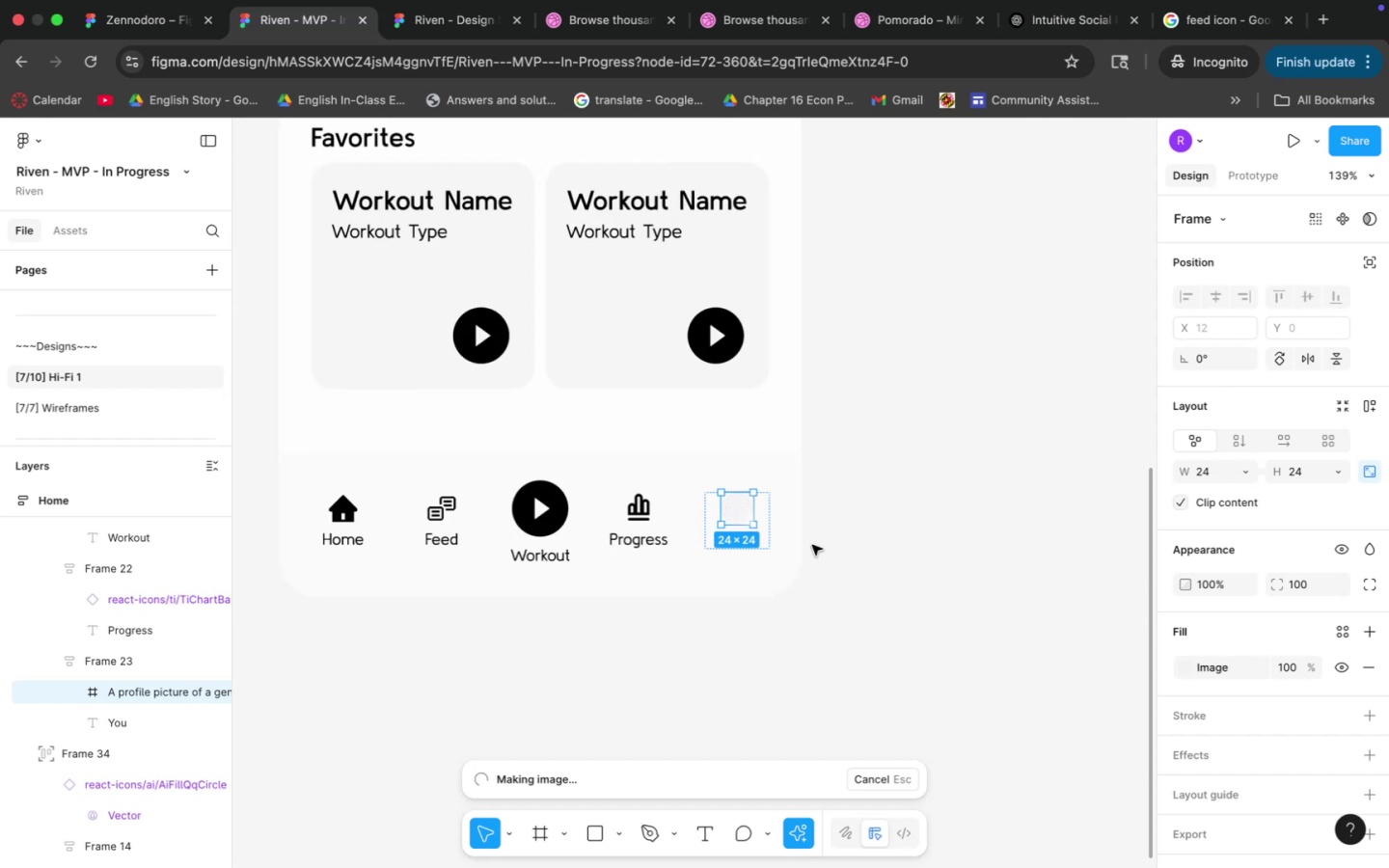 
hold_key(key=Space, duration=0.7)
 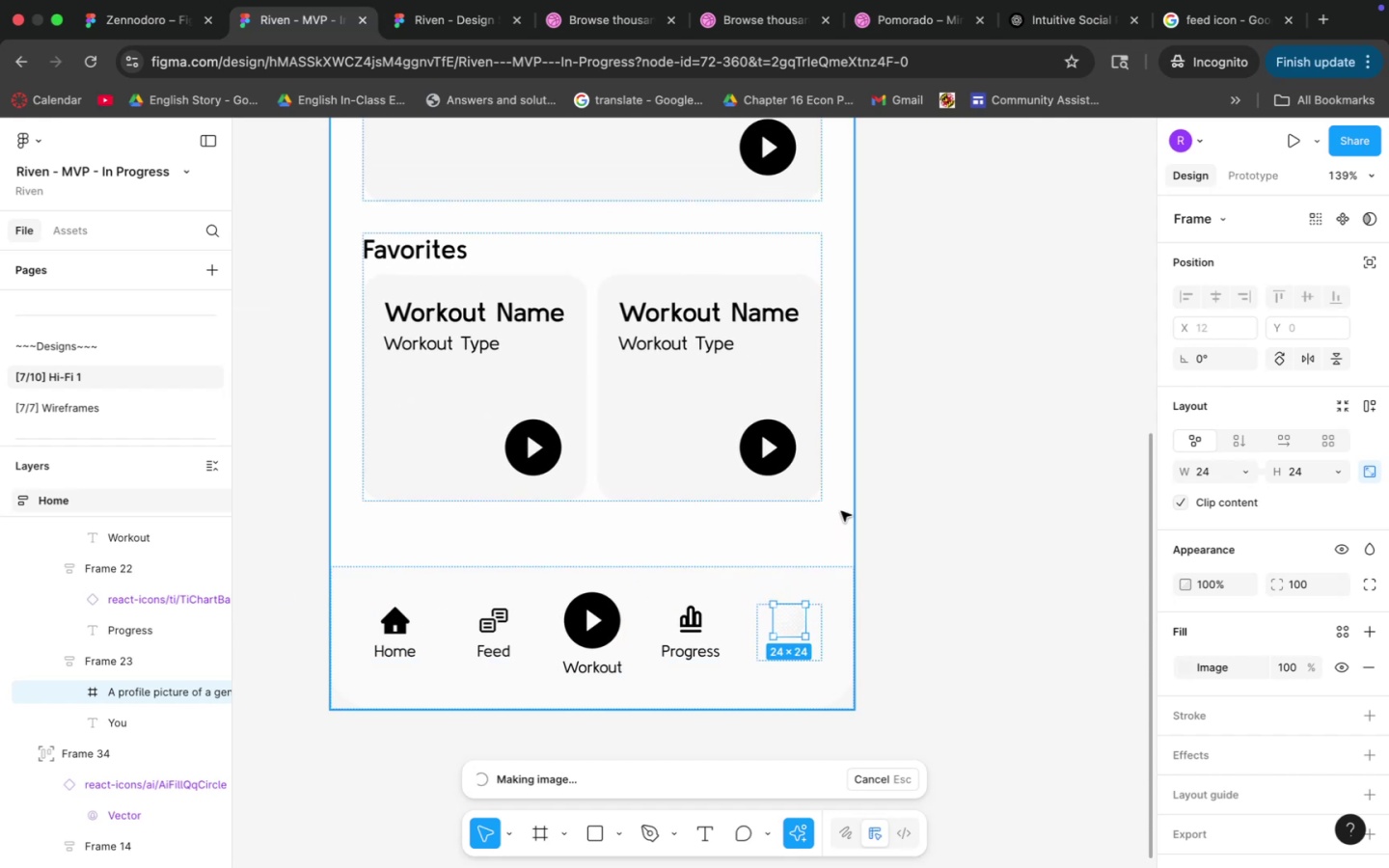 
left_click_drag(start_coordinate=[719, 481], to_coordinate=[770, 594])
 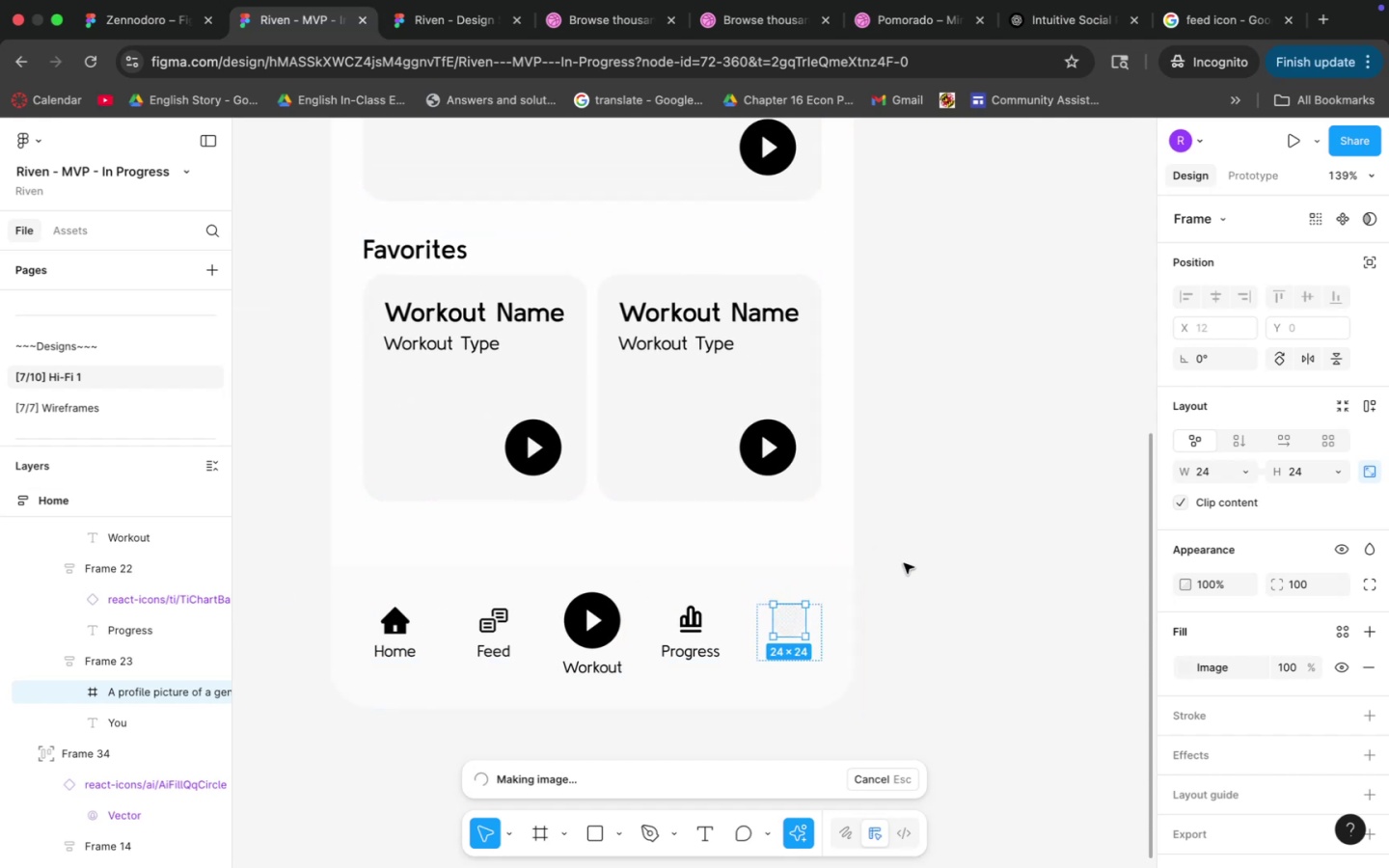 
hold_key(key=Space, duration=0.48)
 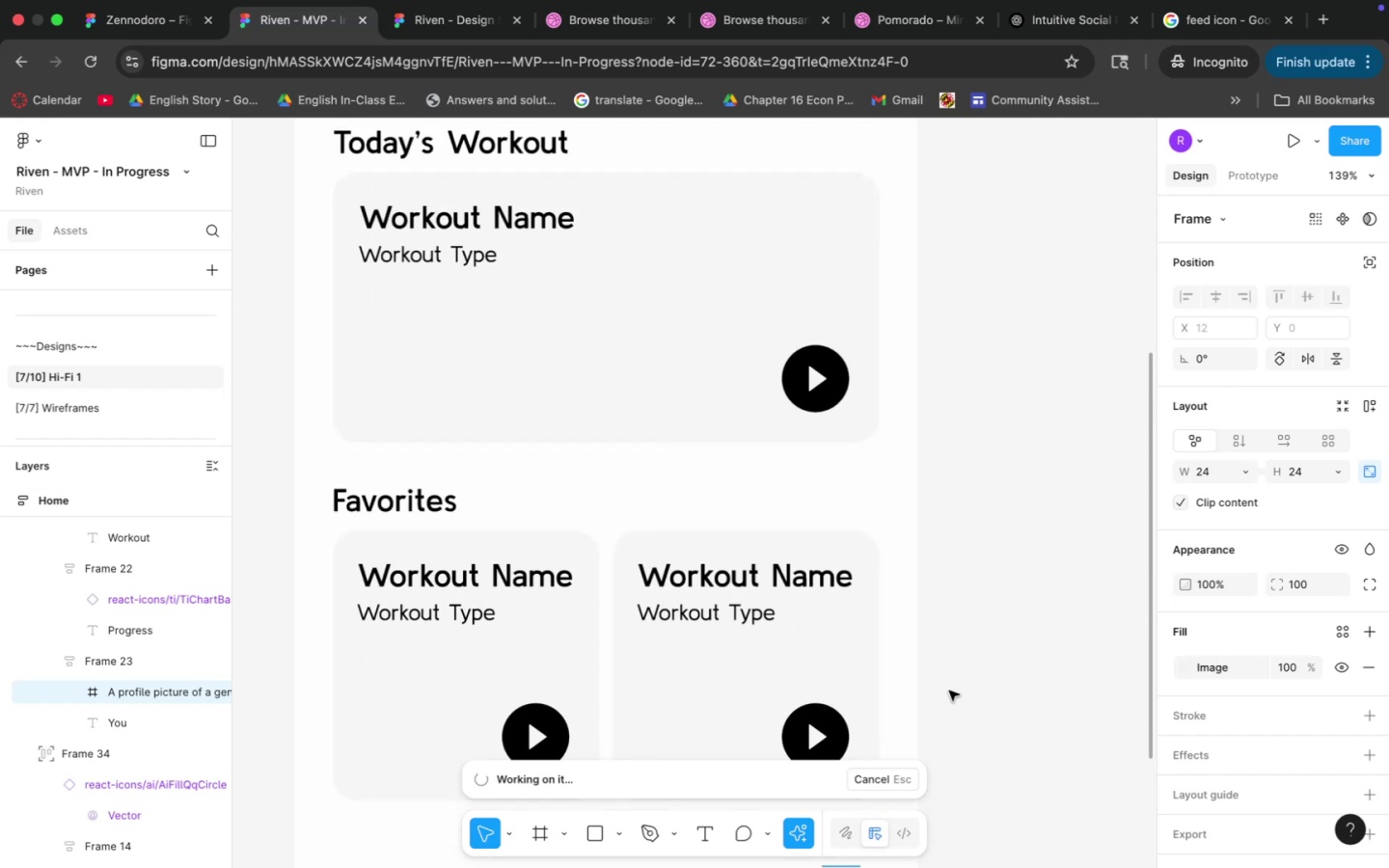 
left_click_drag(start_coordinate=[868, 510], to_coordinate=[938, 792])
 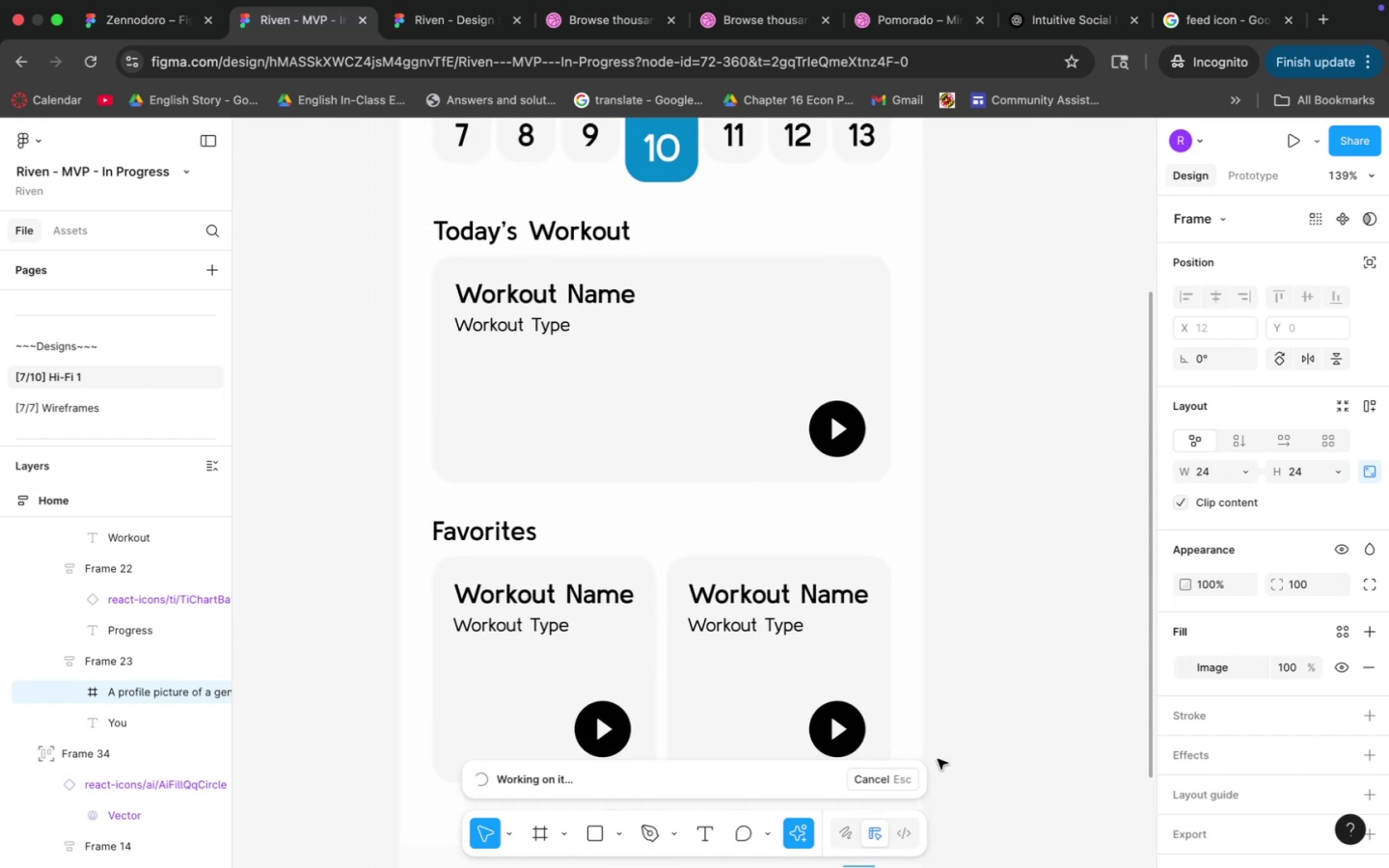 
hold_key(key=CommandLeft, duration=0.86)
scroll: coordinate [949, 691], scroll_direction: down, amount: 15.0
 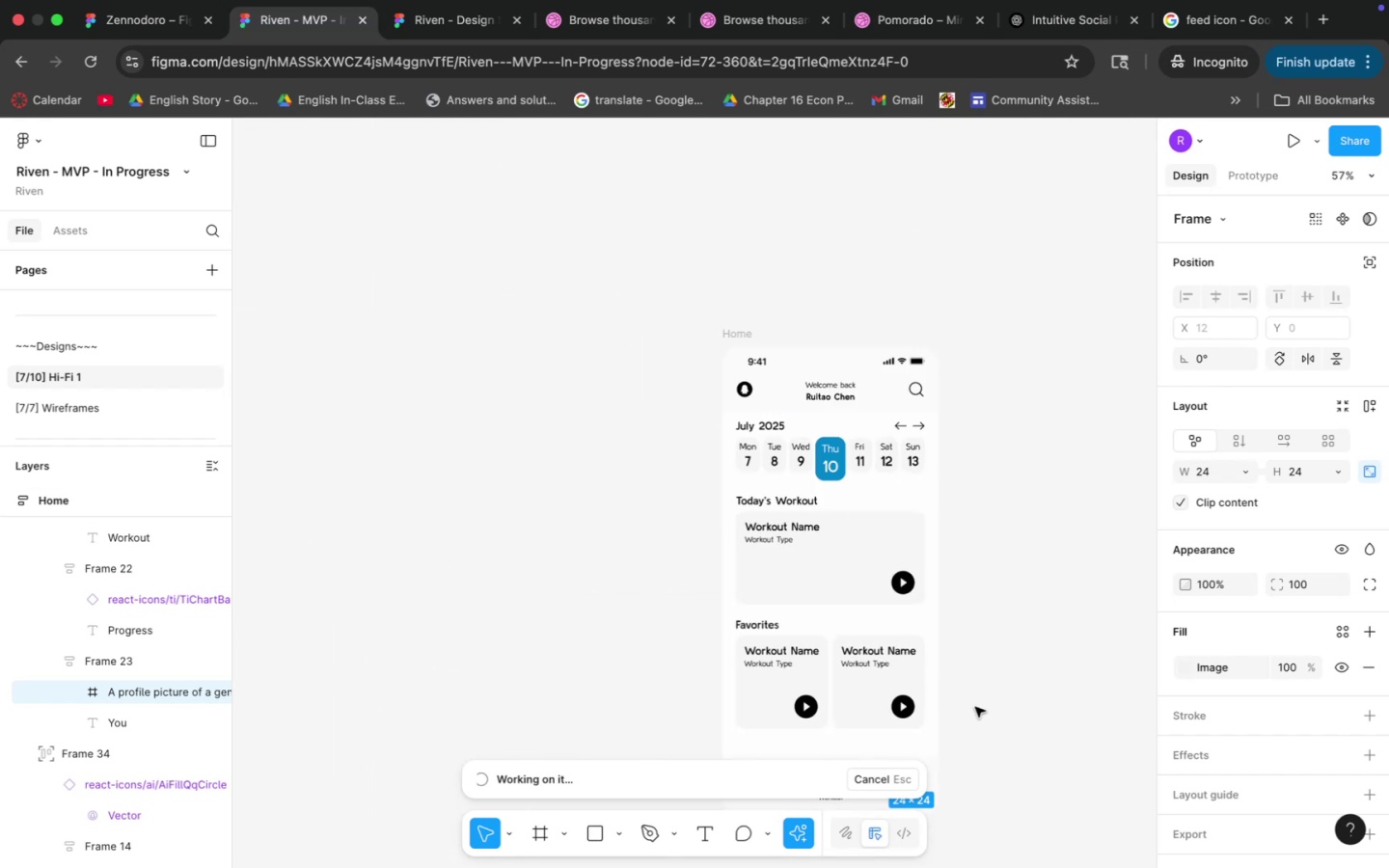 
hold_key(key=Space, duration=0.49)
 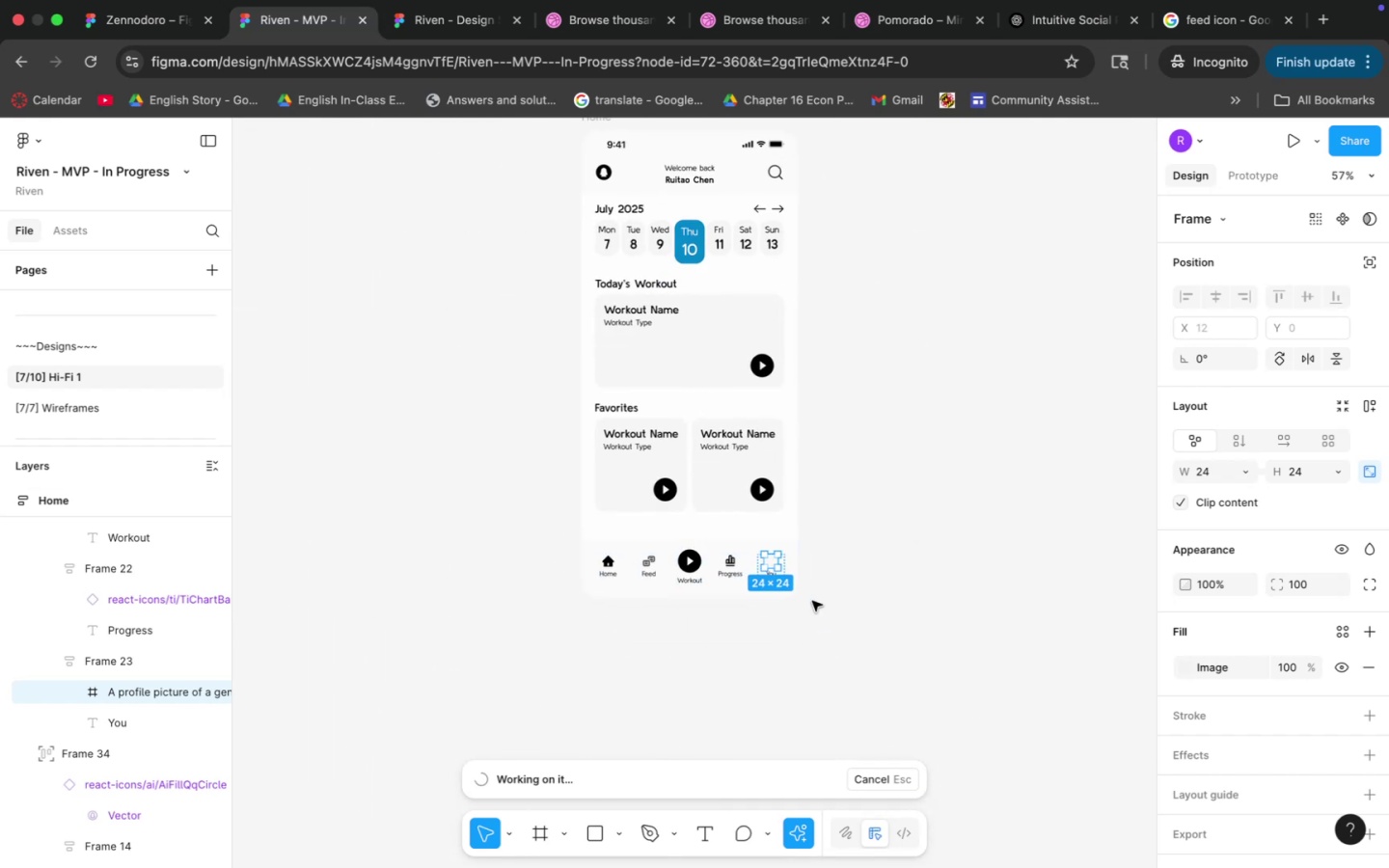 
left_click_drag(start_coordinate=[1048, 745], to_coordinate=[907, 527])
 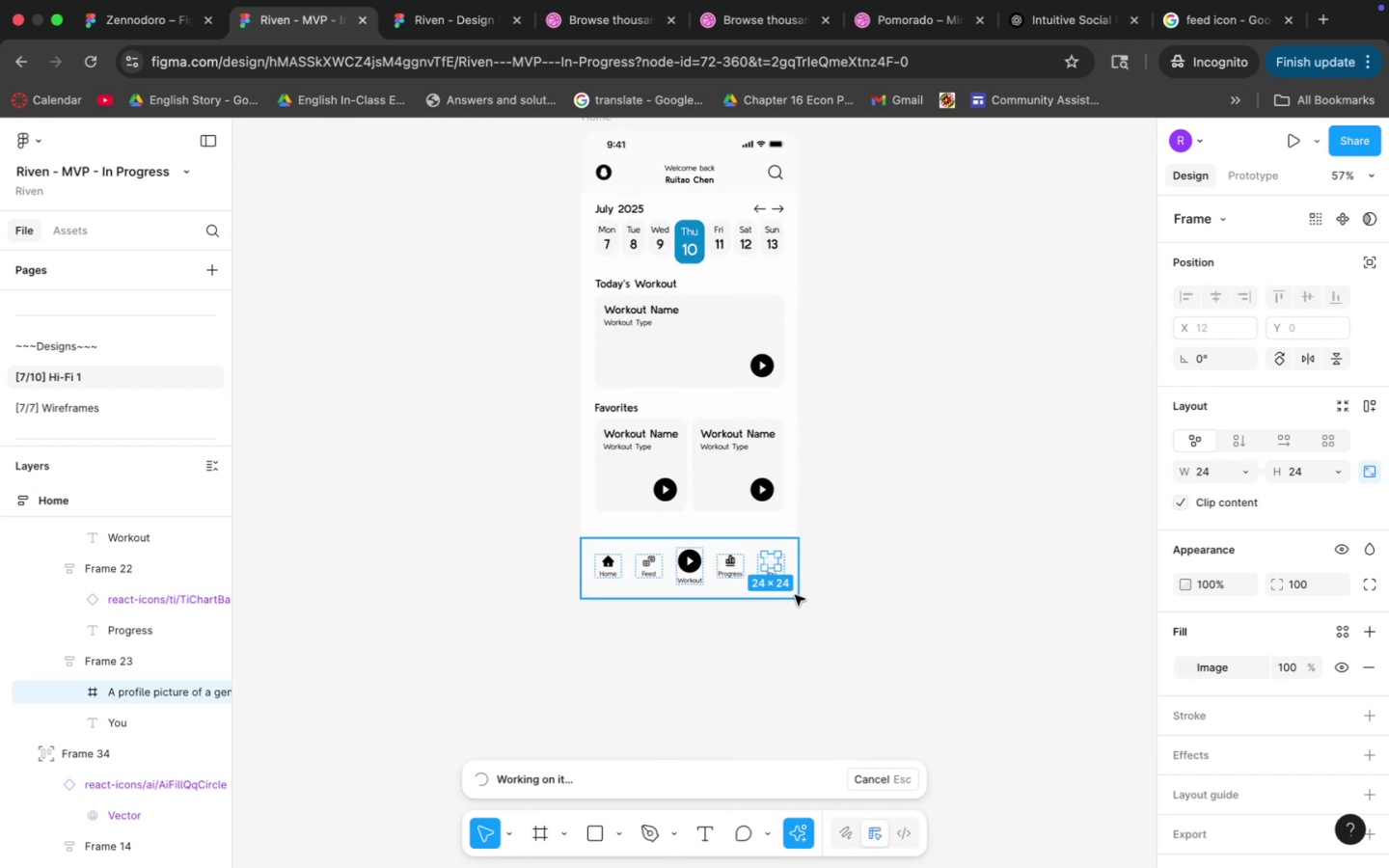 
mouse_move([812, 621])
 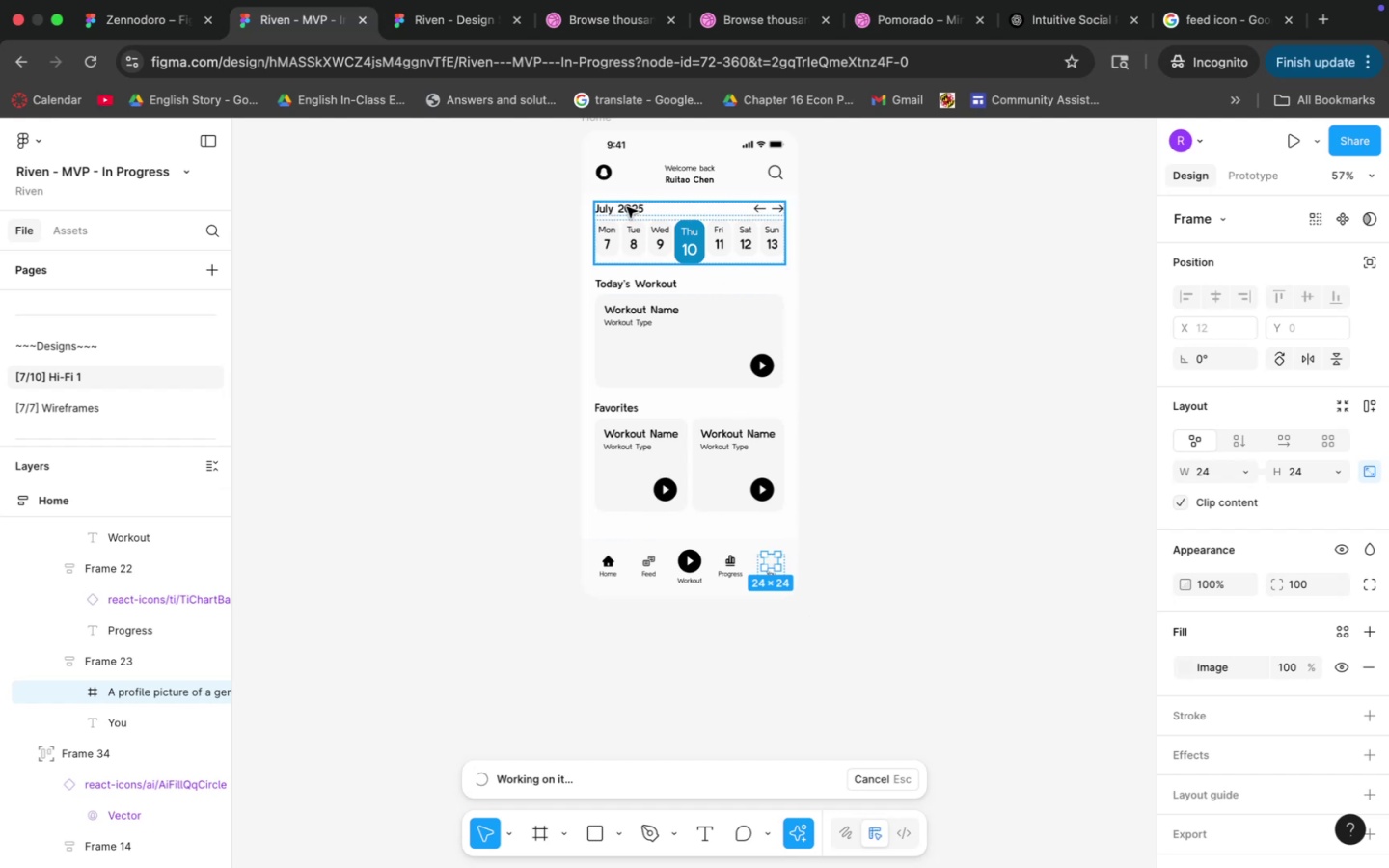 
left_click([618, 18])
 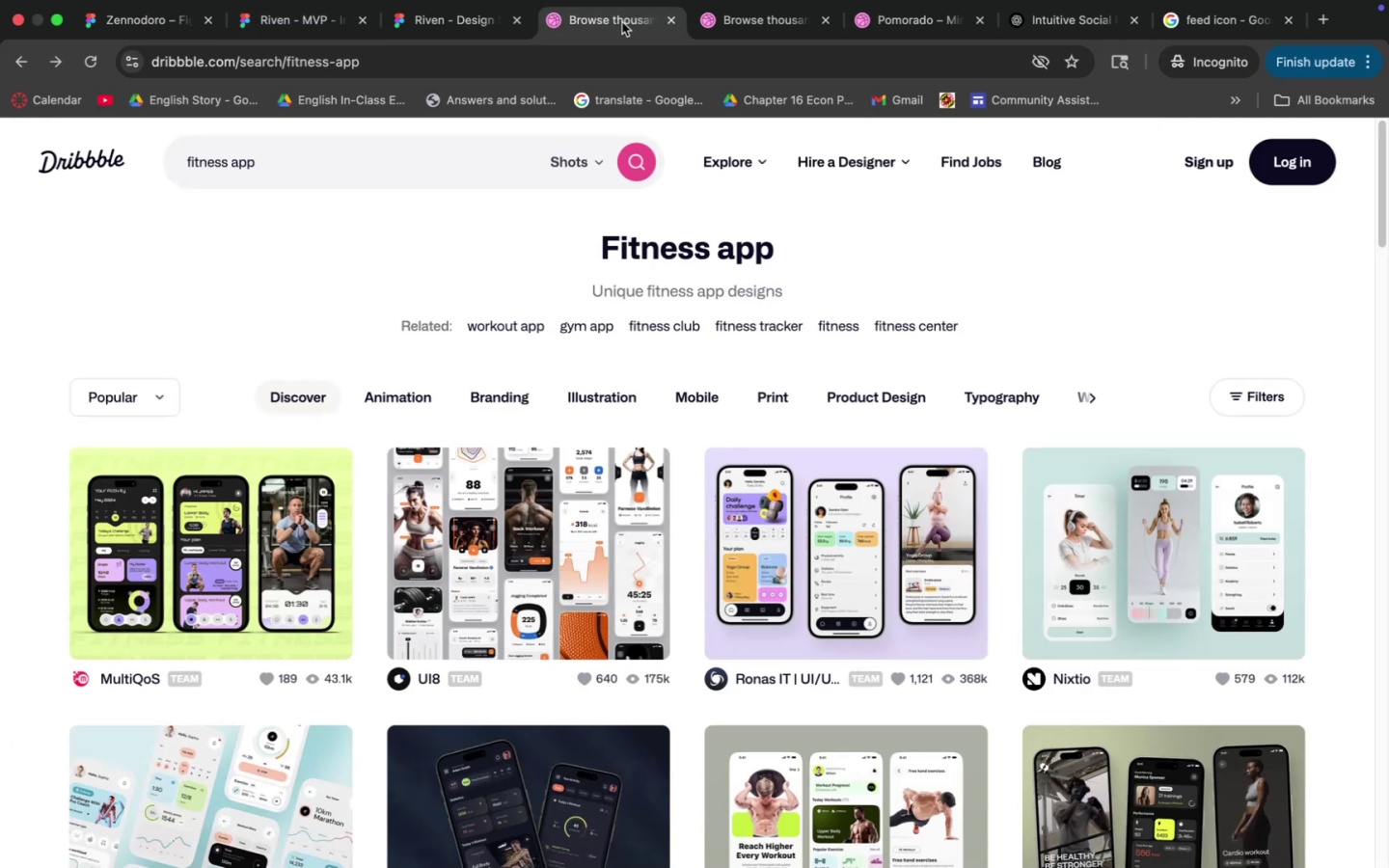 
mouse_move([721, 63])
 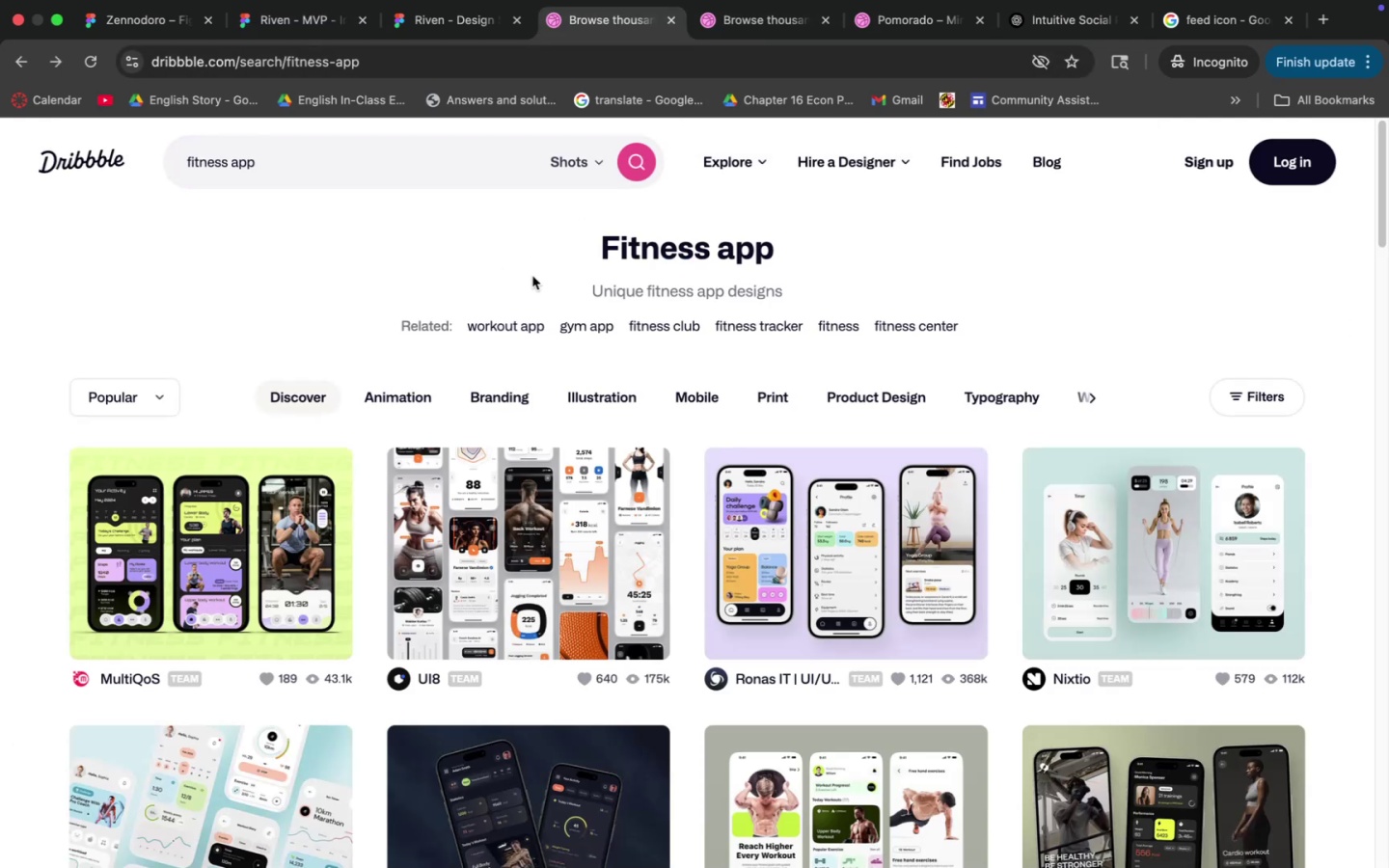 
scroll: coordinate [601, 285], scroll_direction: down, amount: 12.0
 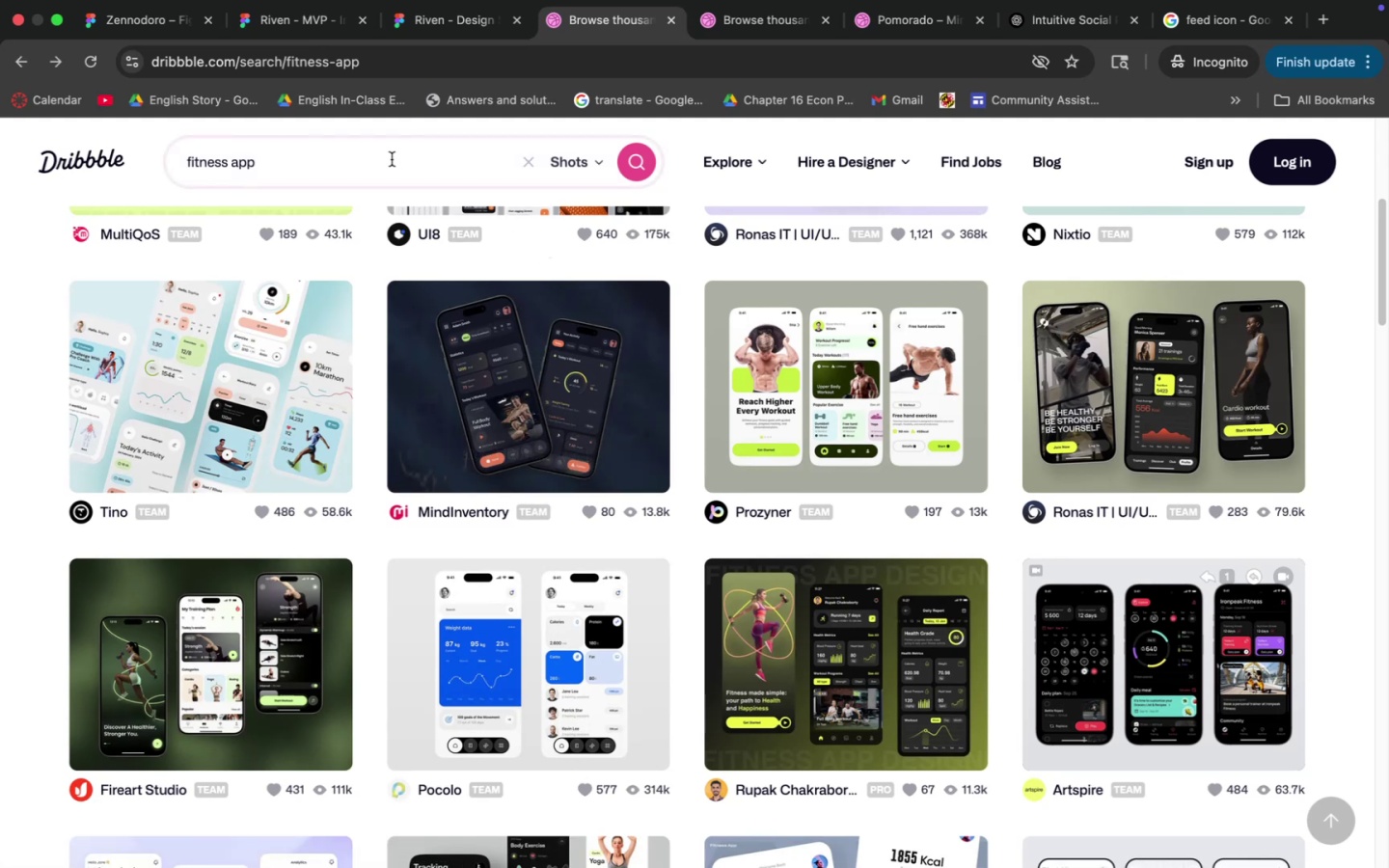 
wait(5.61)
 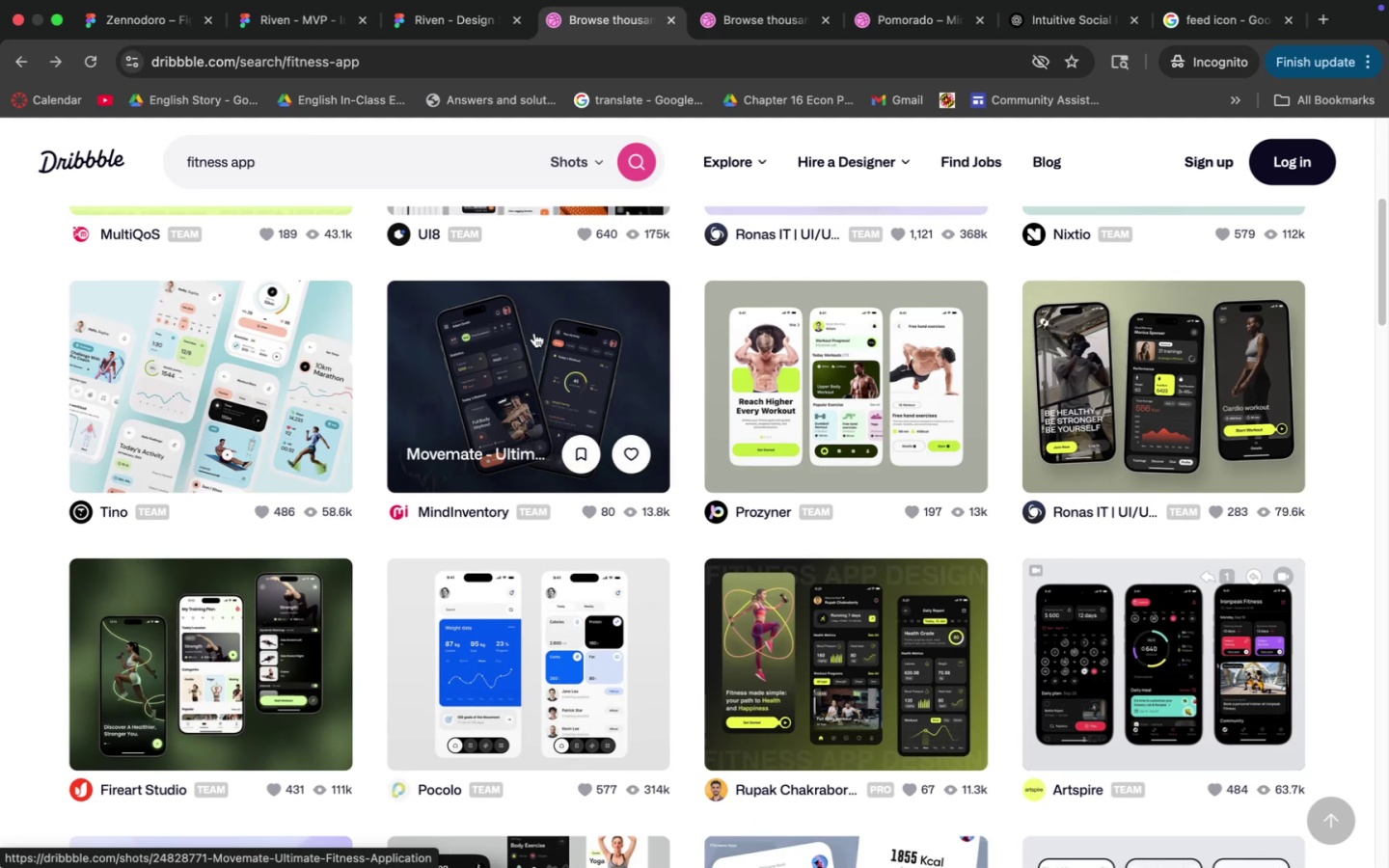 
scroll: coordinate [522, 218], scroll_direction: down, amount: 3.0
 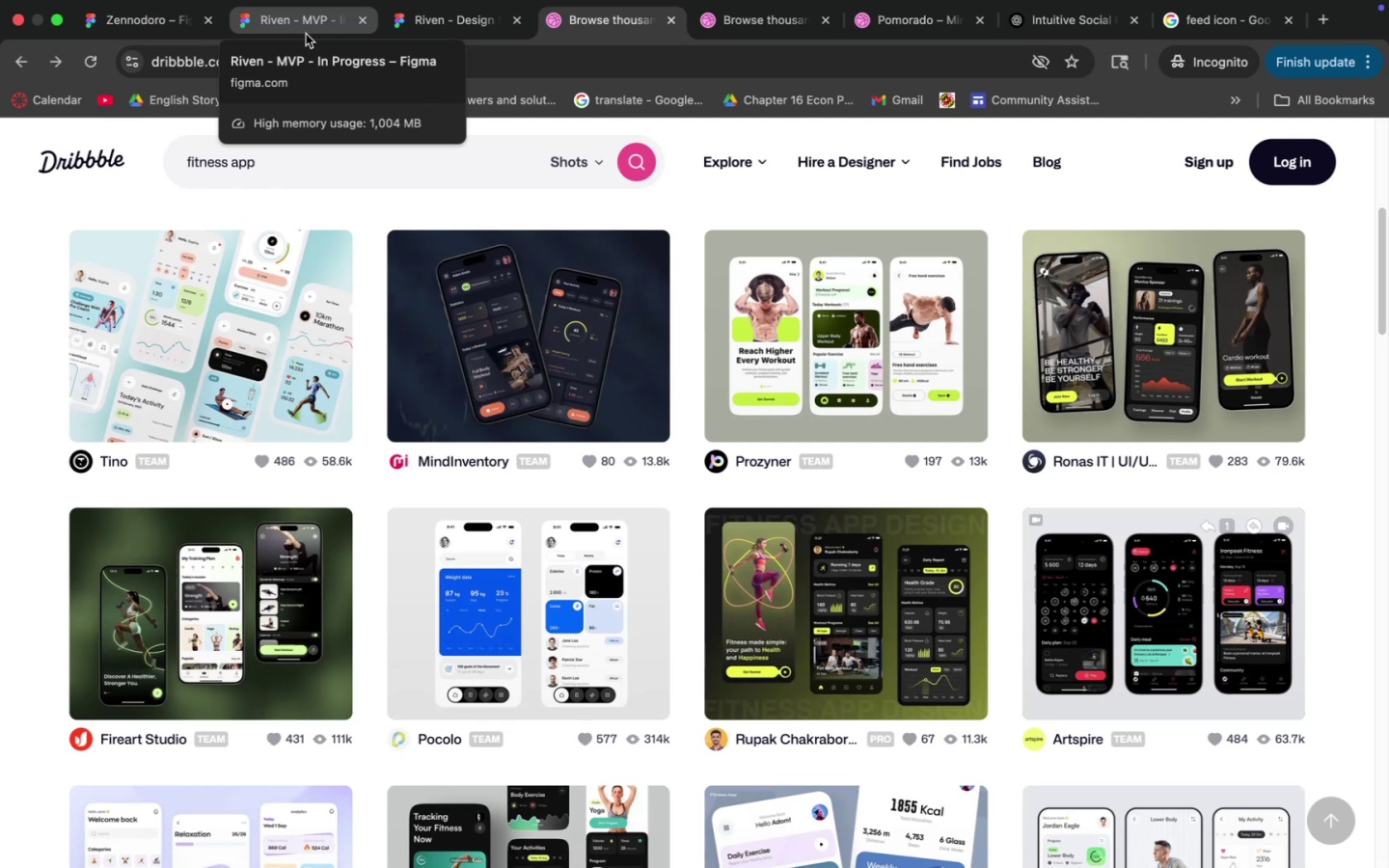 
wait(10.12)
 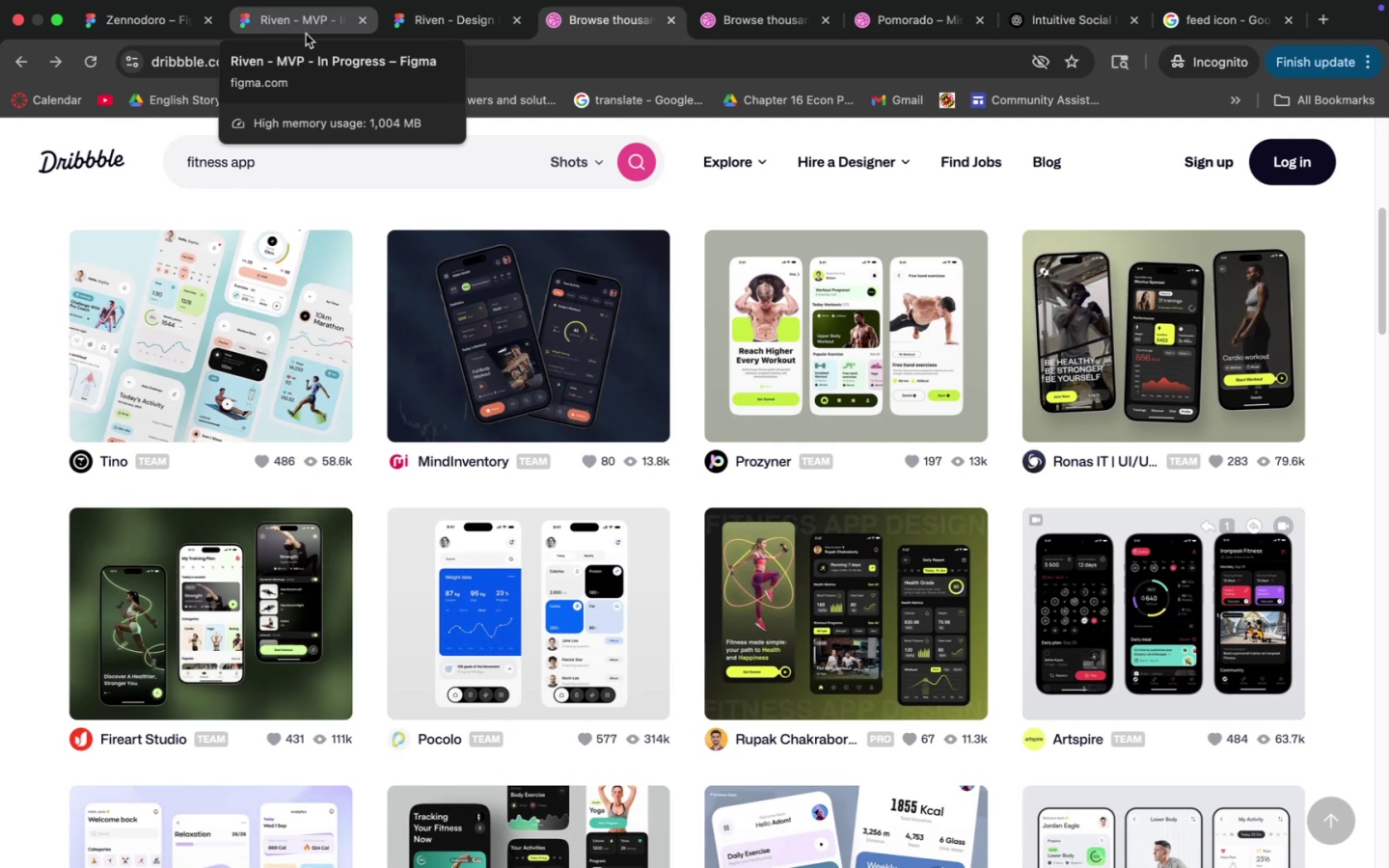 
left_click([306, 34])
 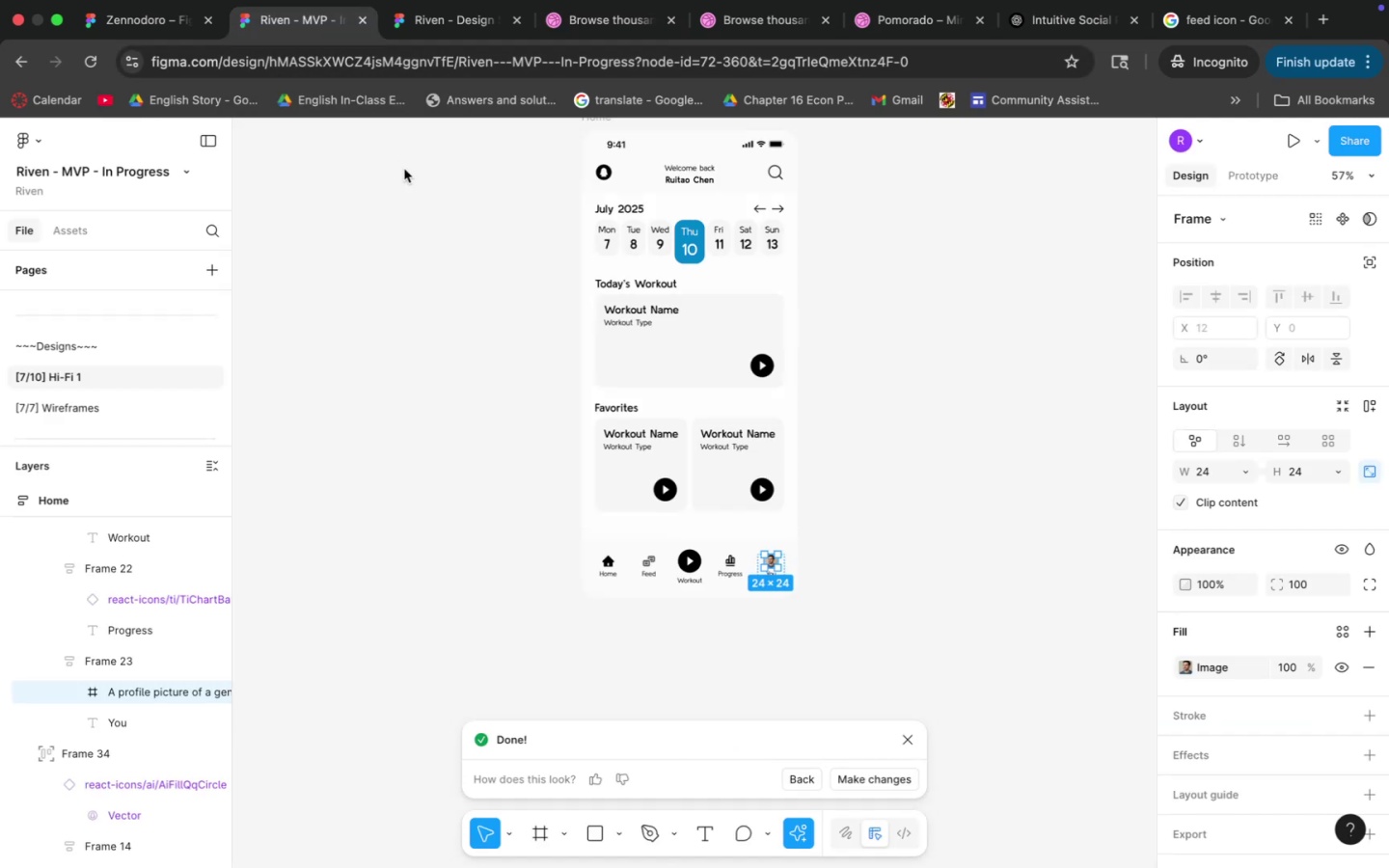 
hold_key(key=Space, duration=0.35)
 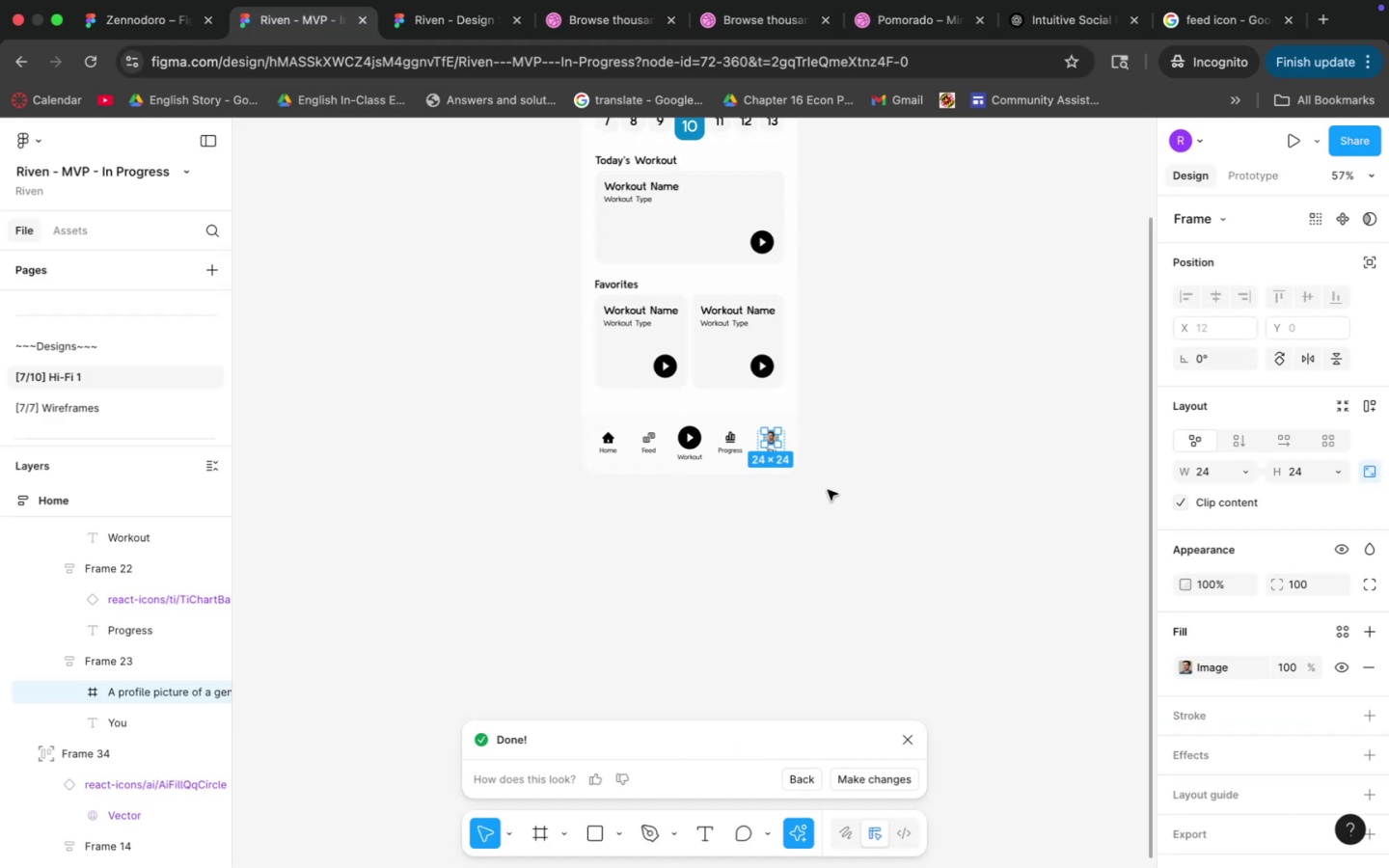 
scroll: coordinate [796, 556], scroll_direction: down, amount: 8.0
 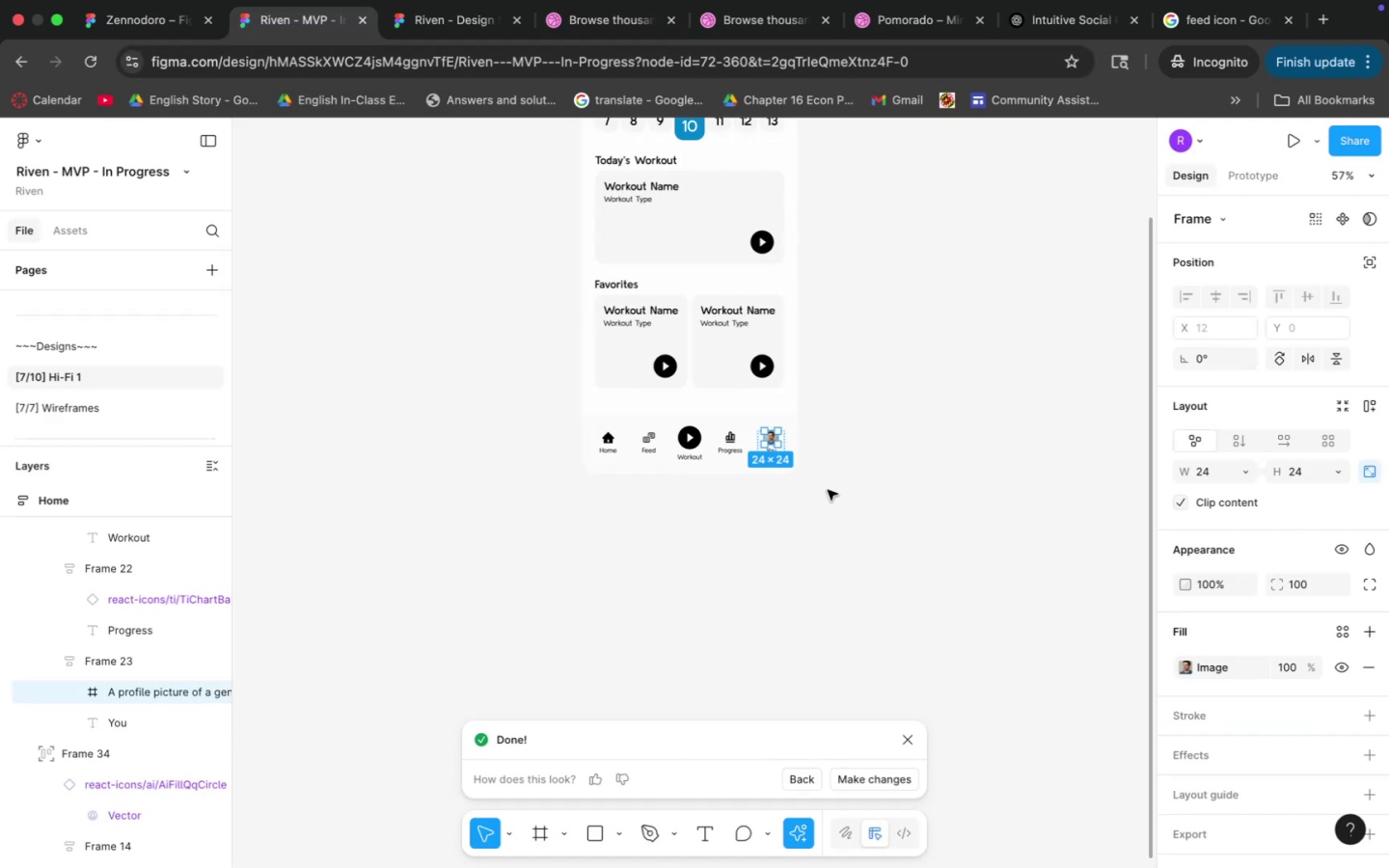 
hold_key(key=CommandLeft, duration=1.11)
scroll: coordinate [814, 467], scroll_direction: up, amount: 16.0
 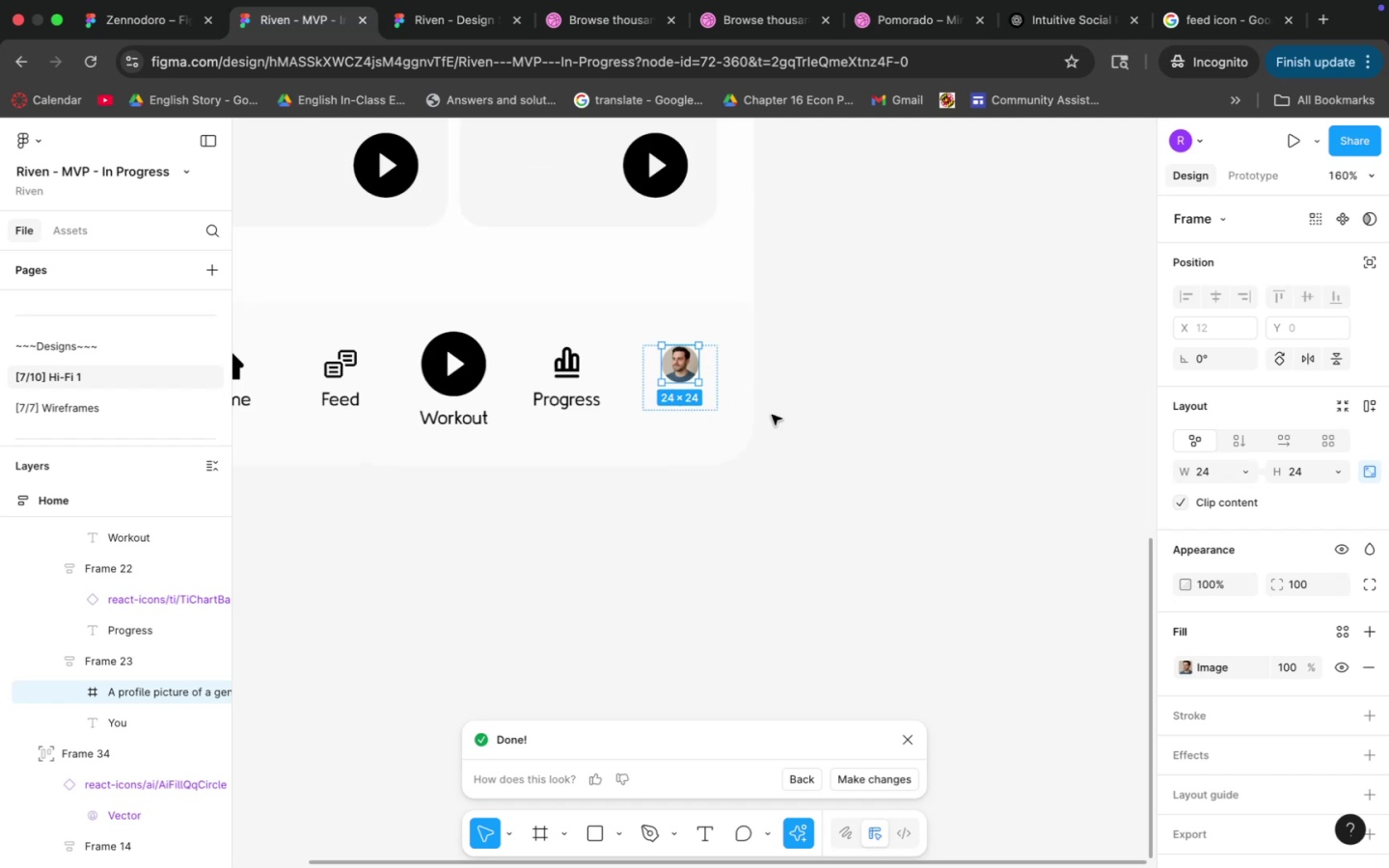 
left_click([763, 406])
 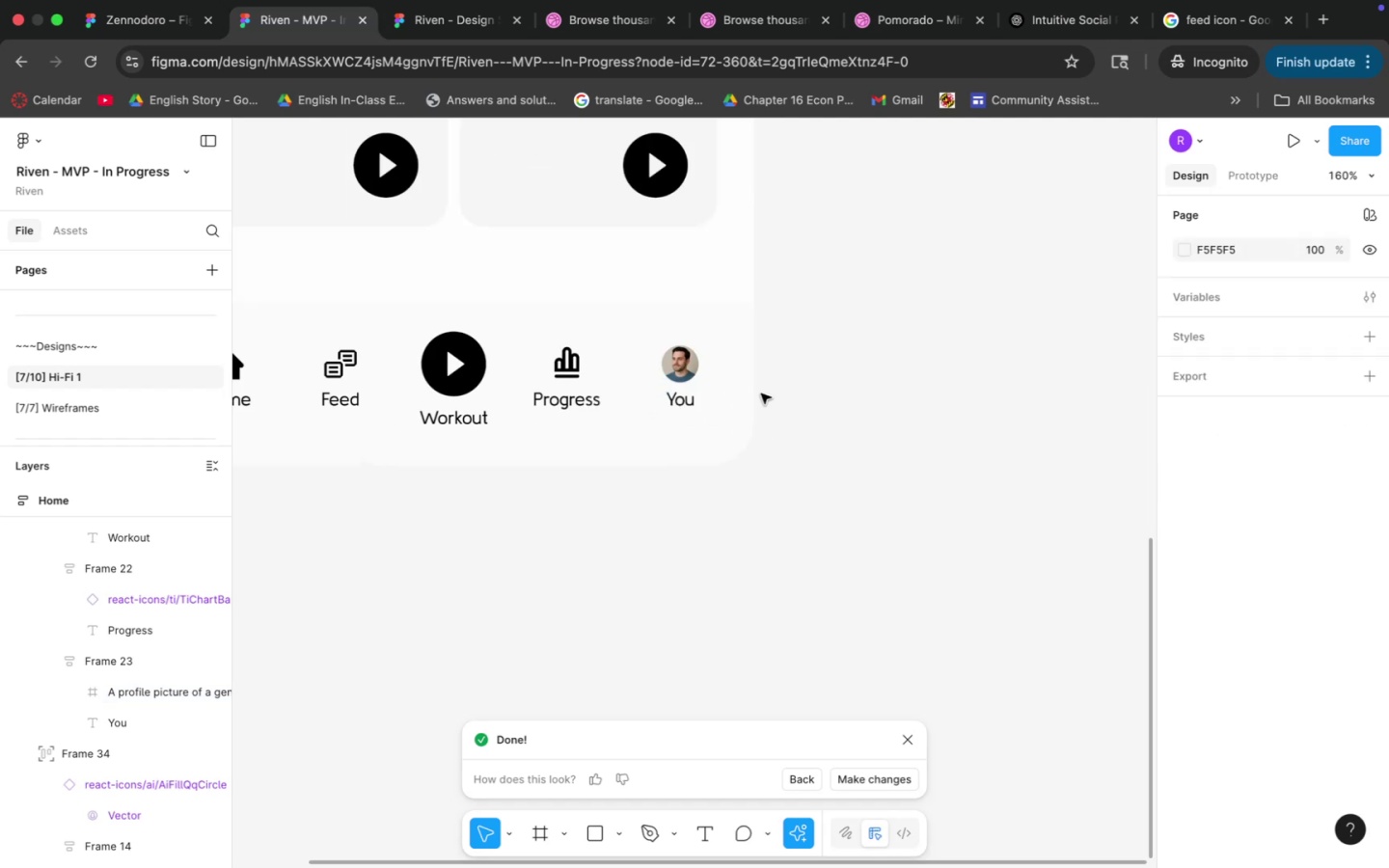 
hold_key(key=CommandLeft, duration=0.62)
scroll: coordinate [772, 401], scroll_direction: up, amount: 17.0
 